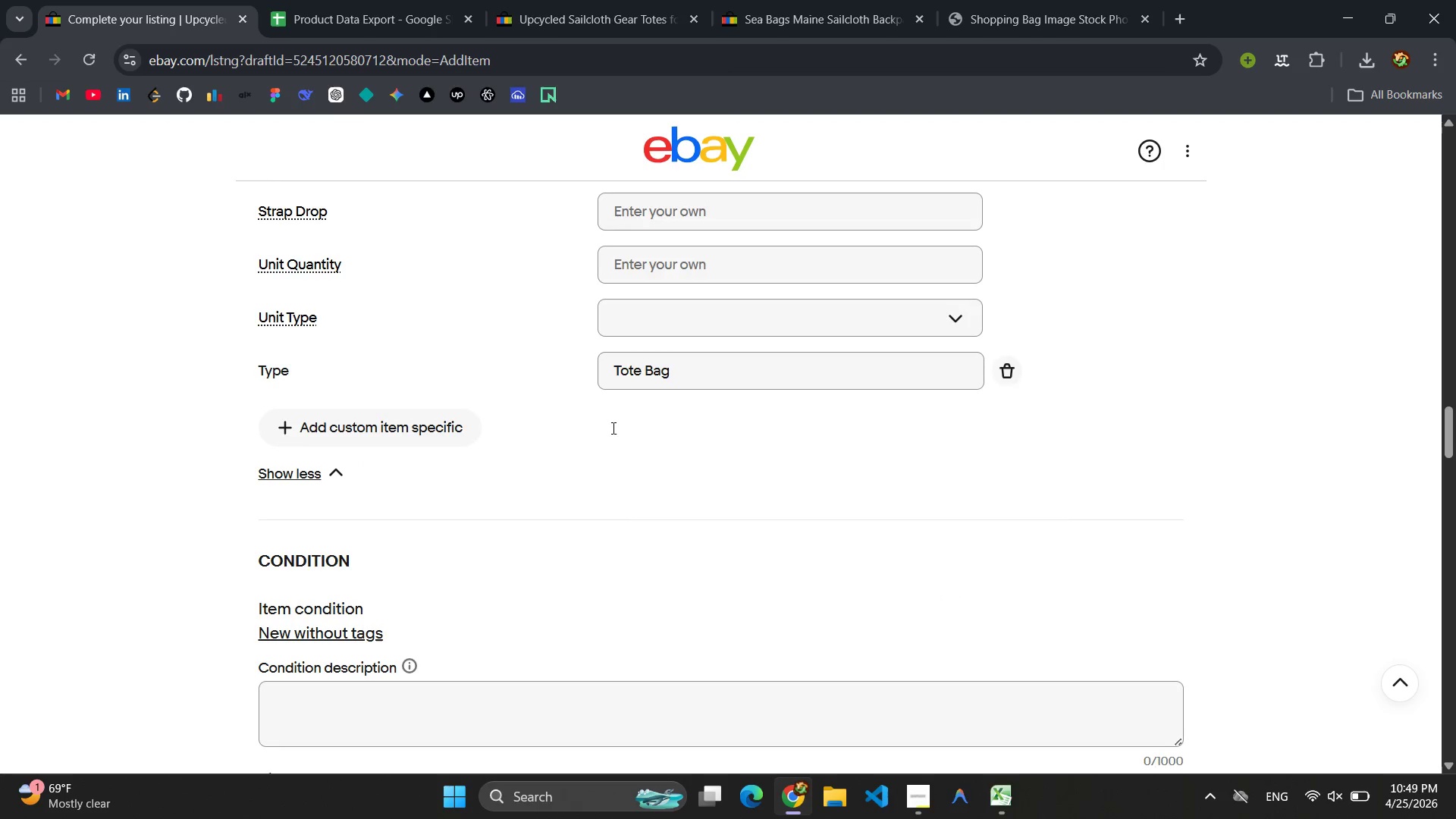 
left_click([409, 436])
 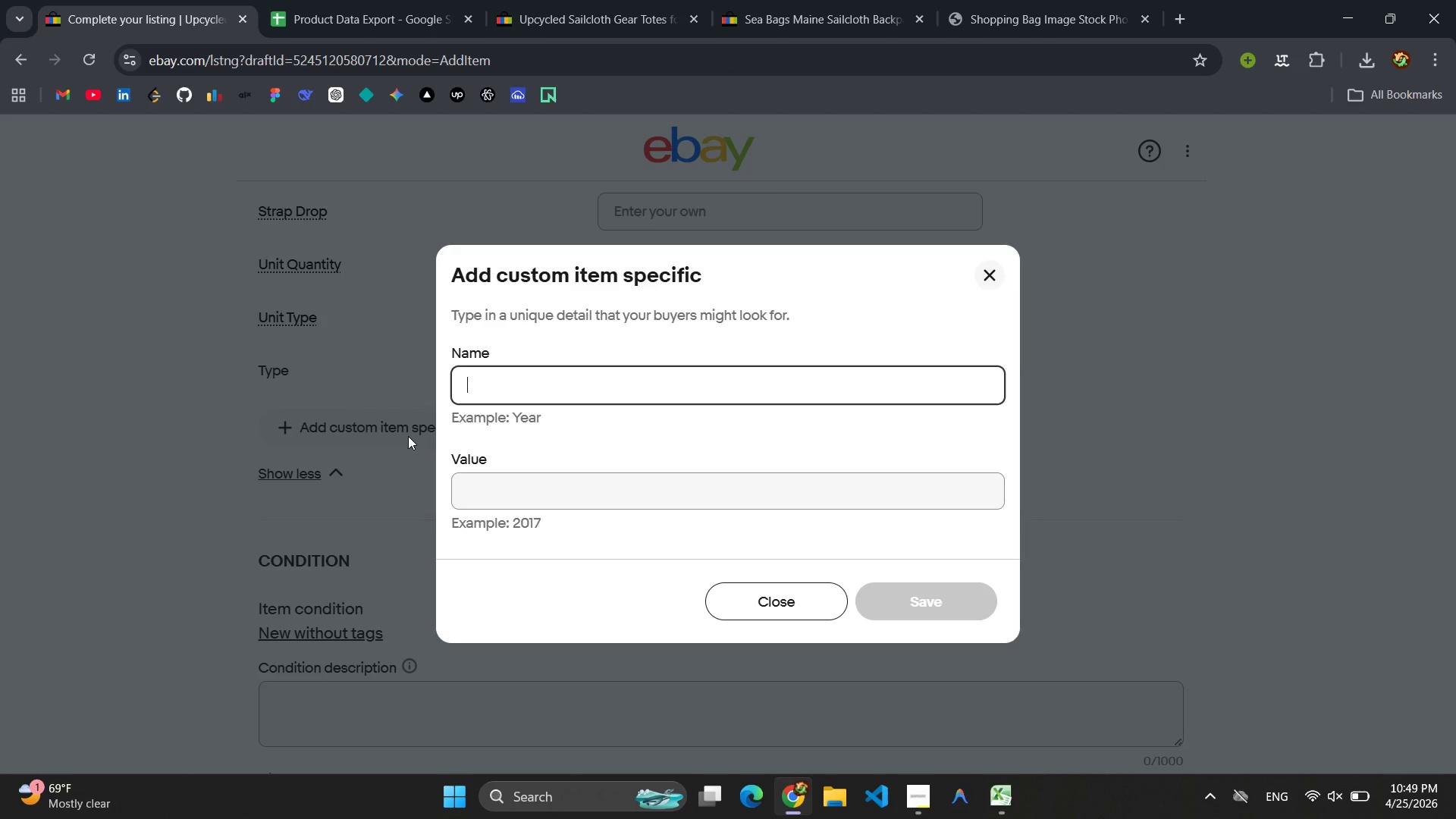 
type(Ma)
 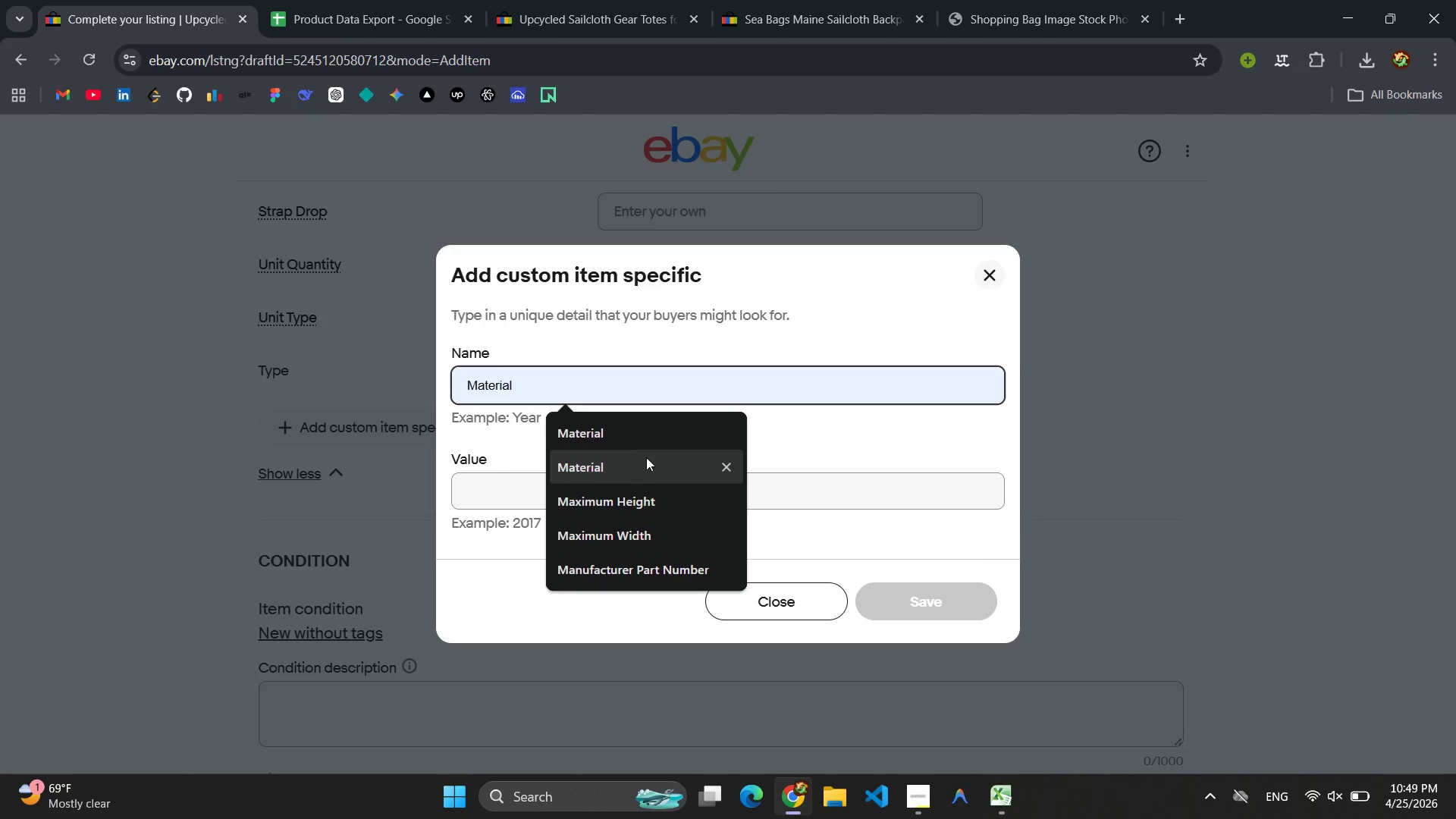 
left_click([639, 444])
 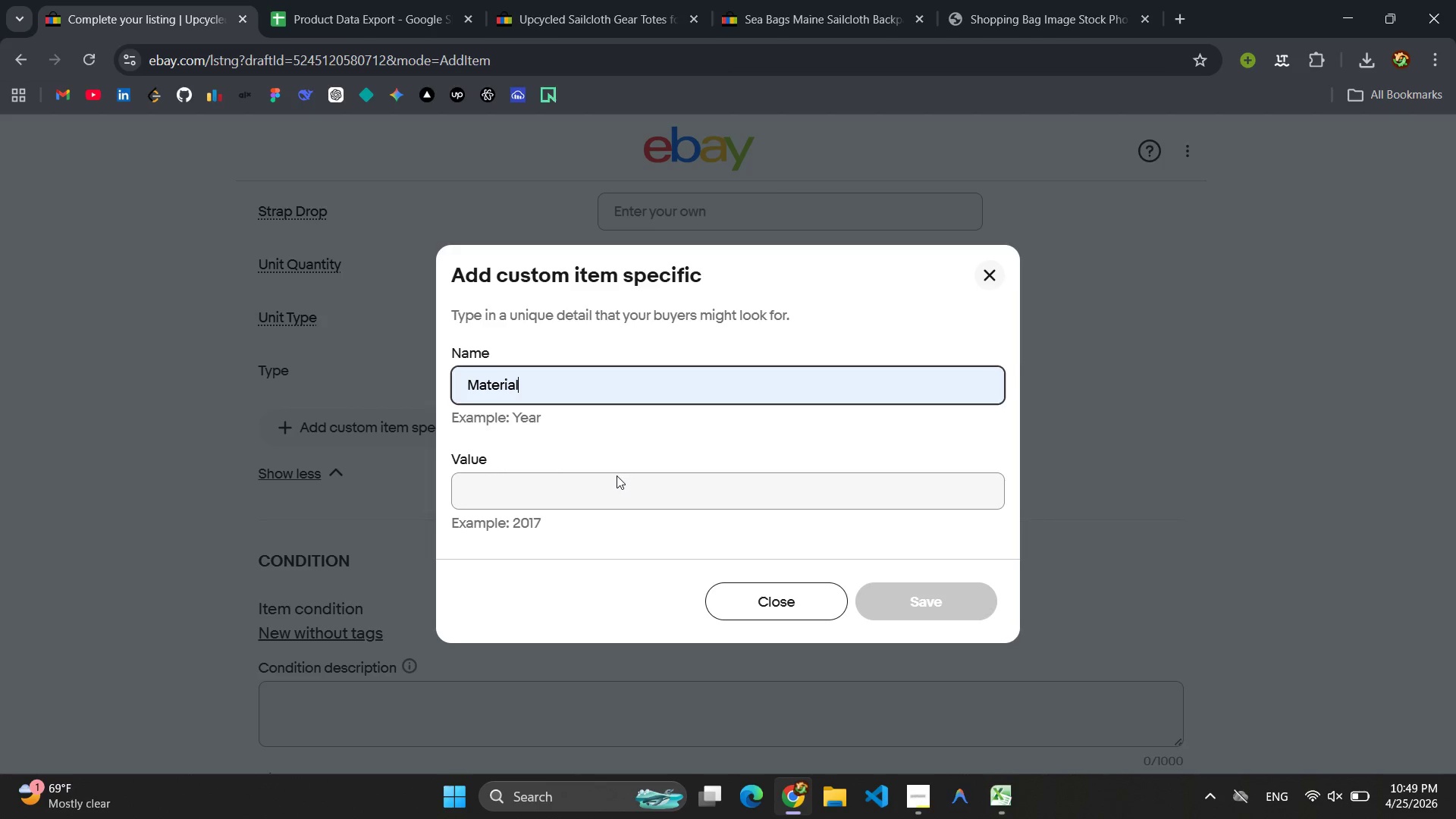 
left_click([604, 483])
 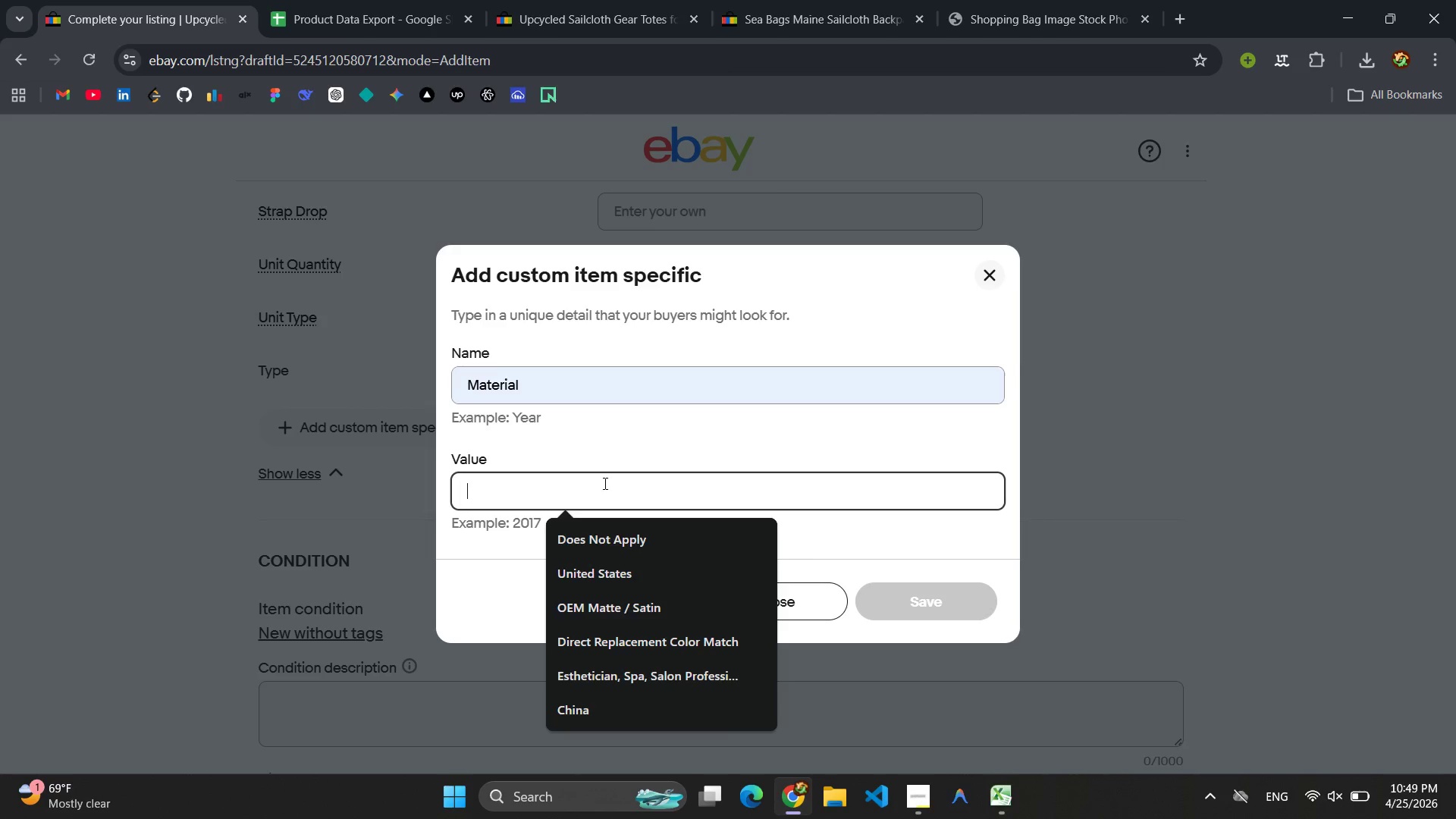 
key(Control+V)
 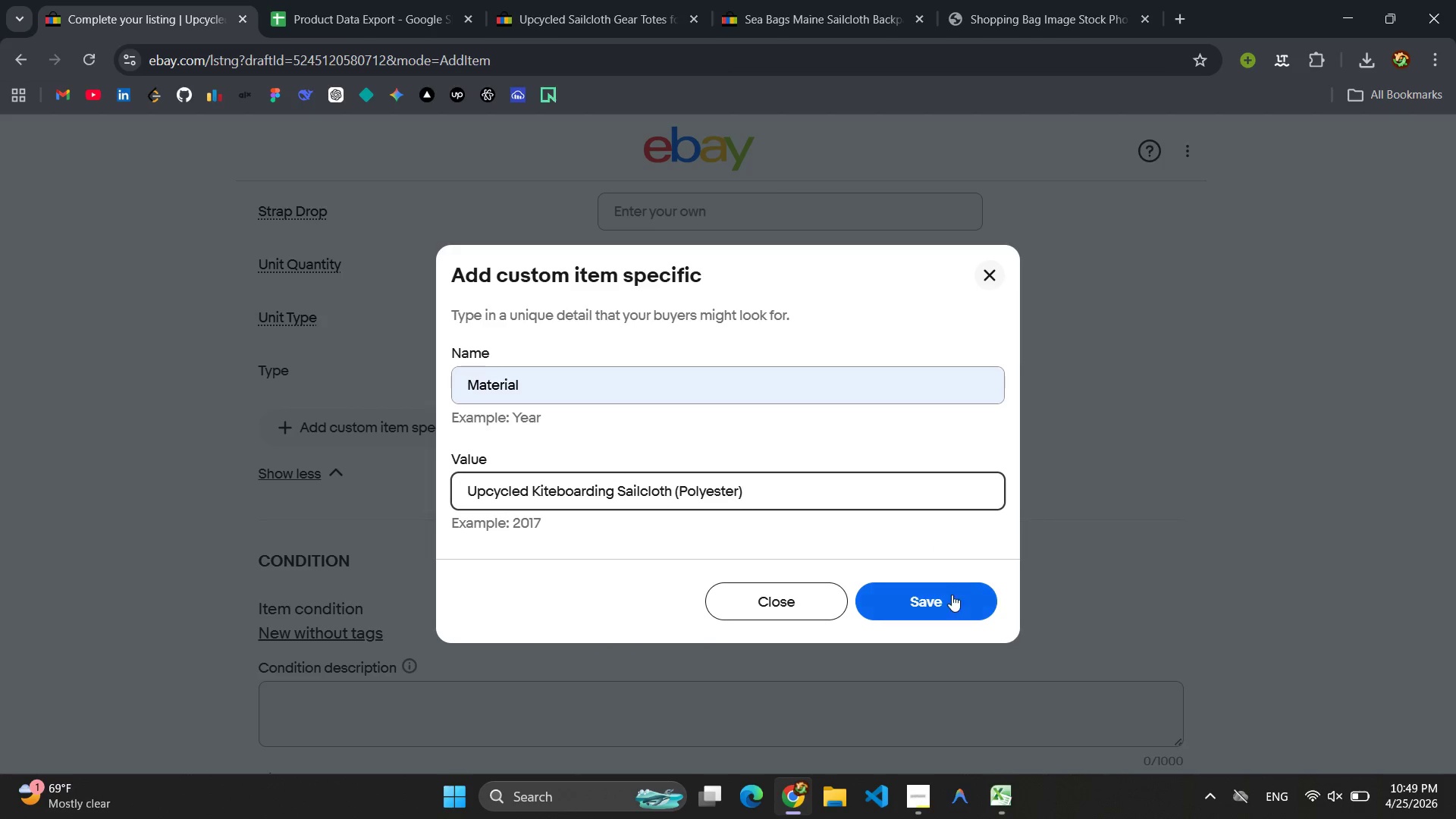 
left_click([949, 603])
 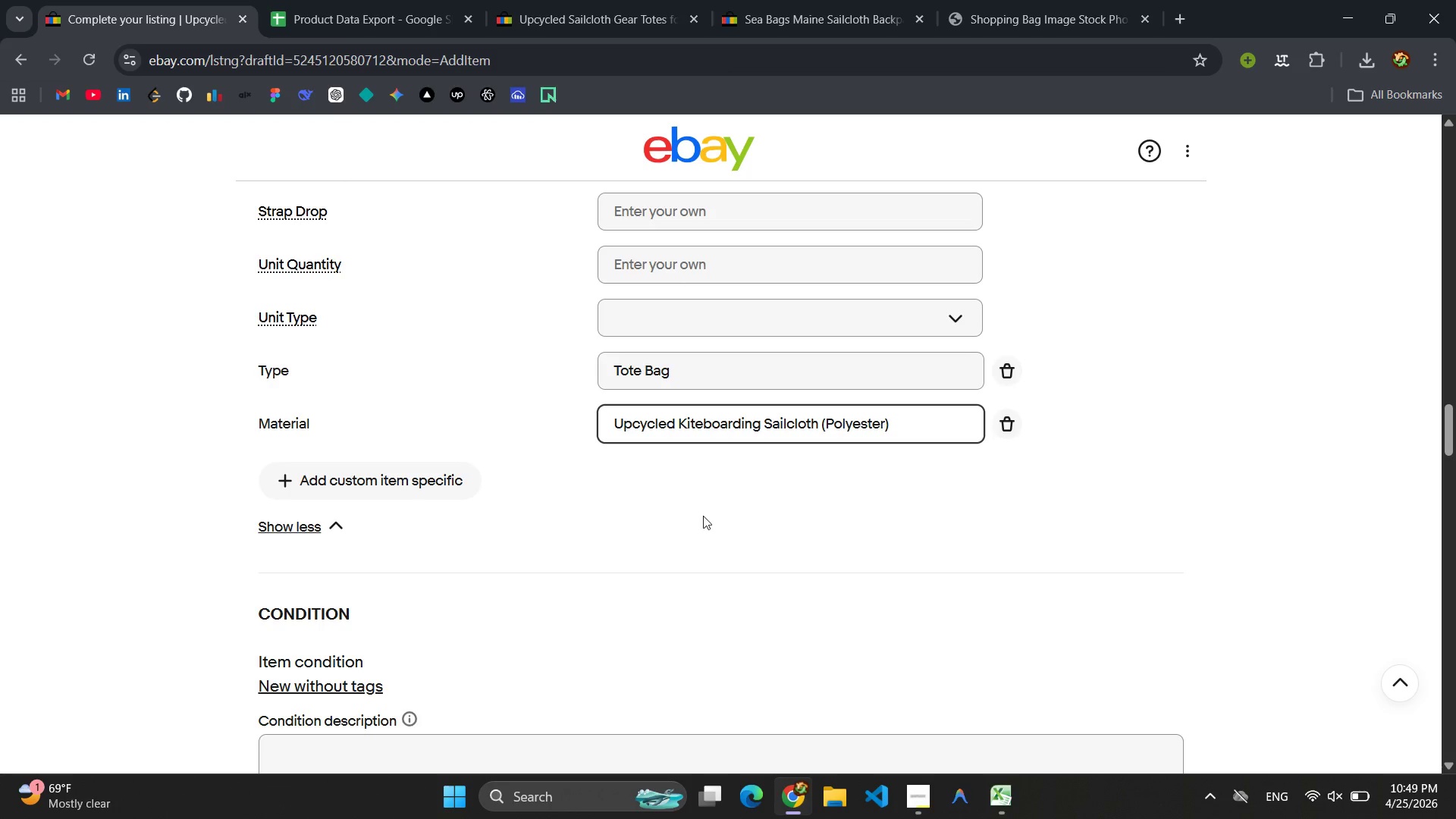 
left_click([350, 484])
 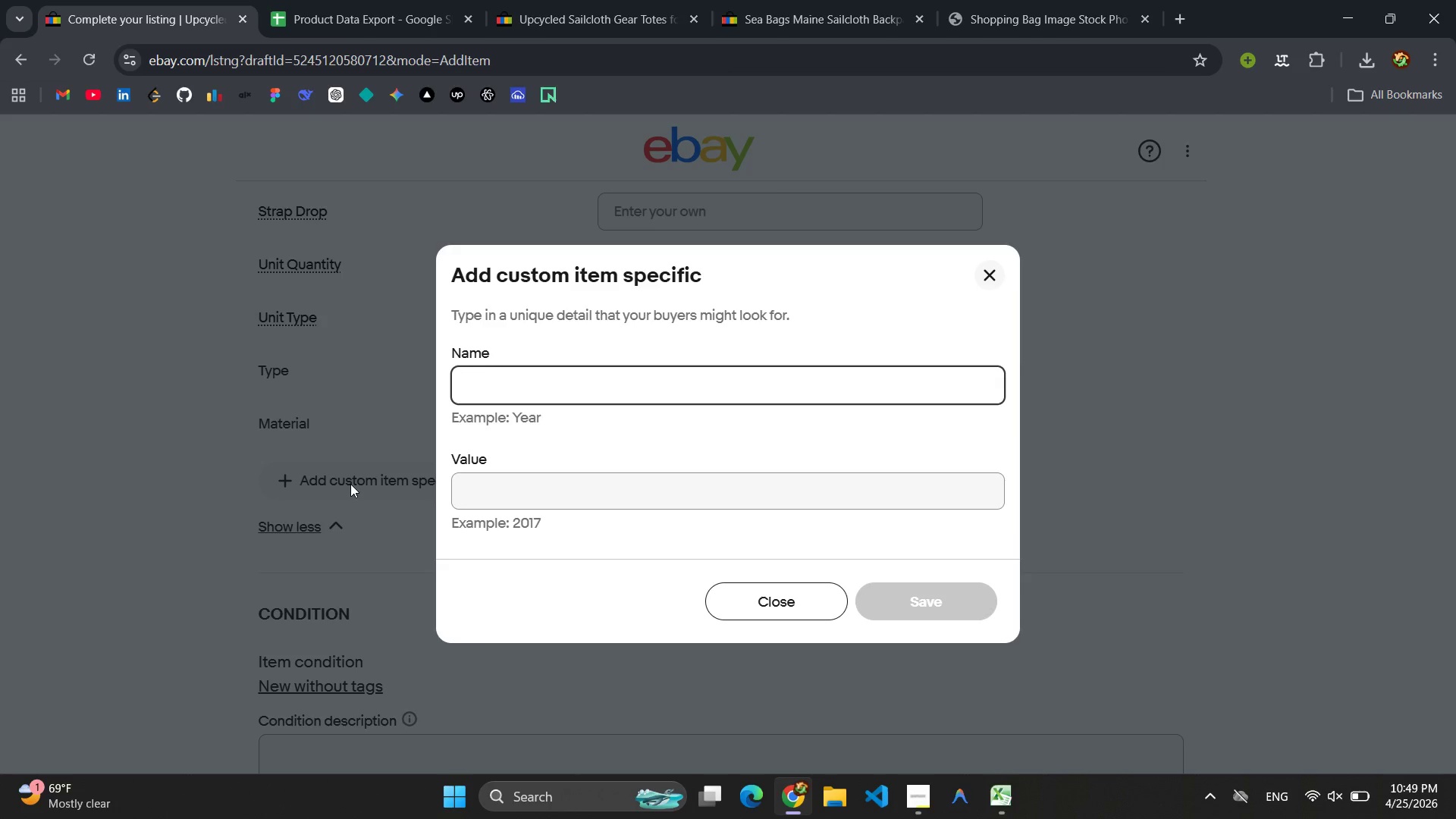 
type(Co)
 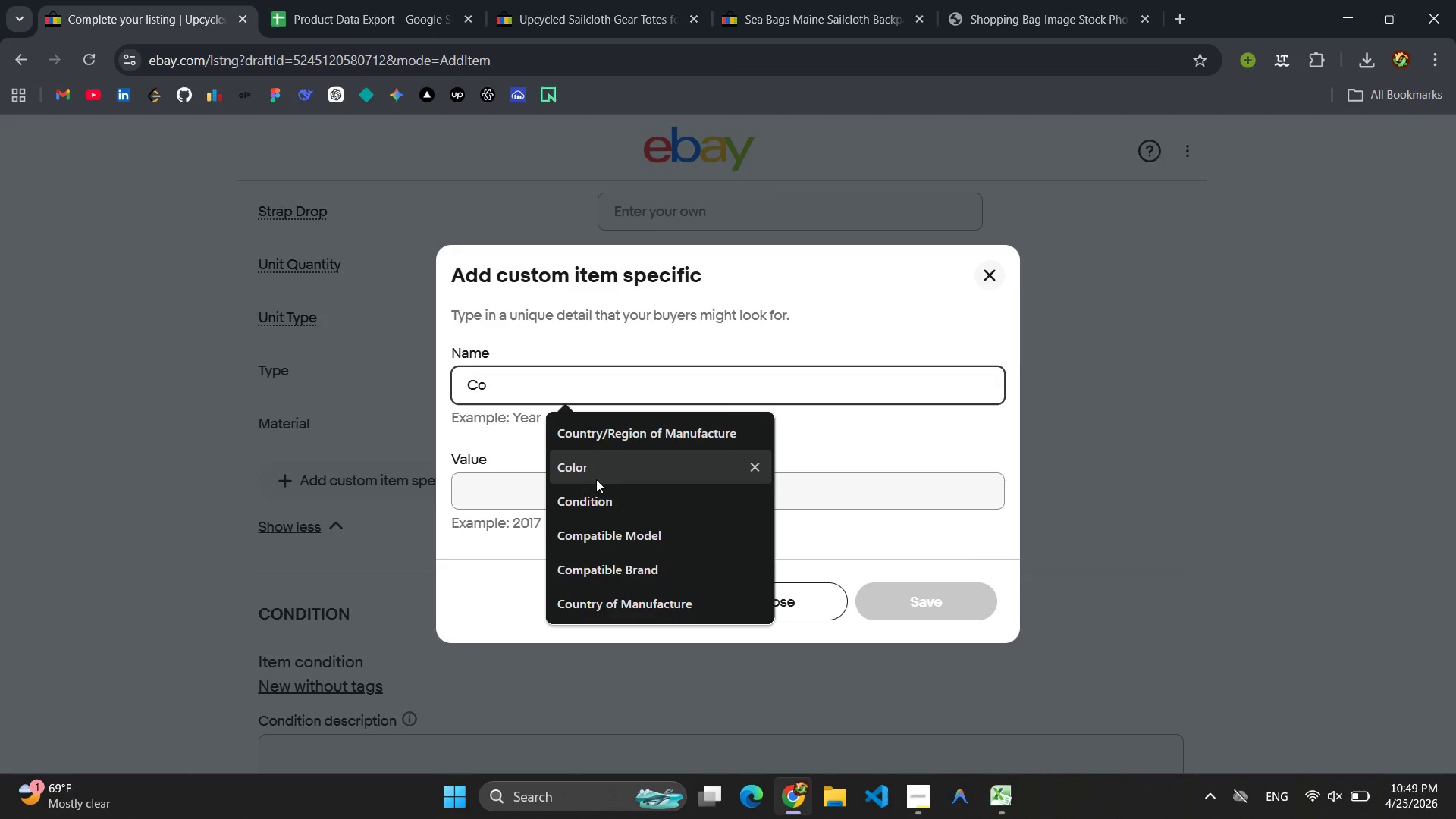 
double_click([542, 489])
 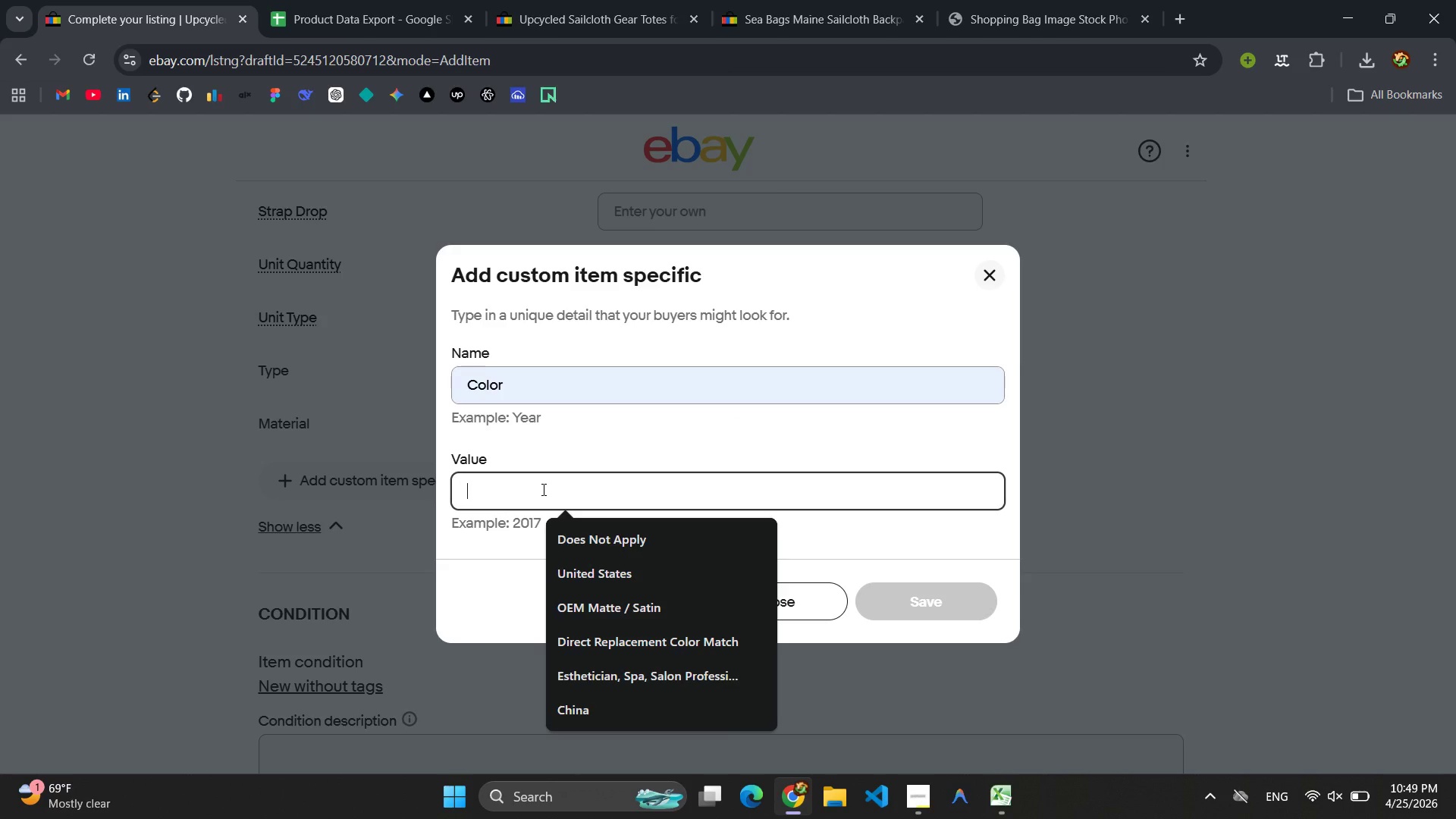 
type(Cobalt Blue)
 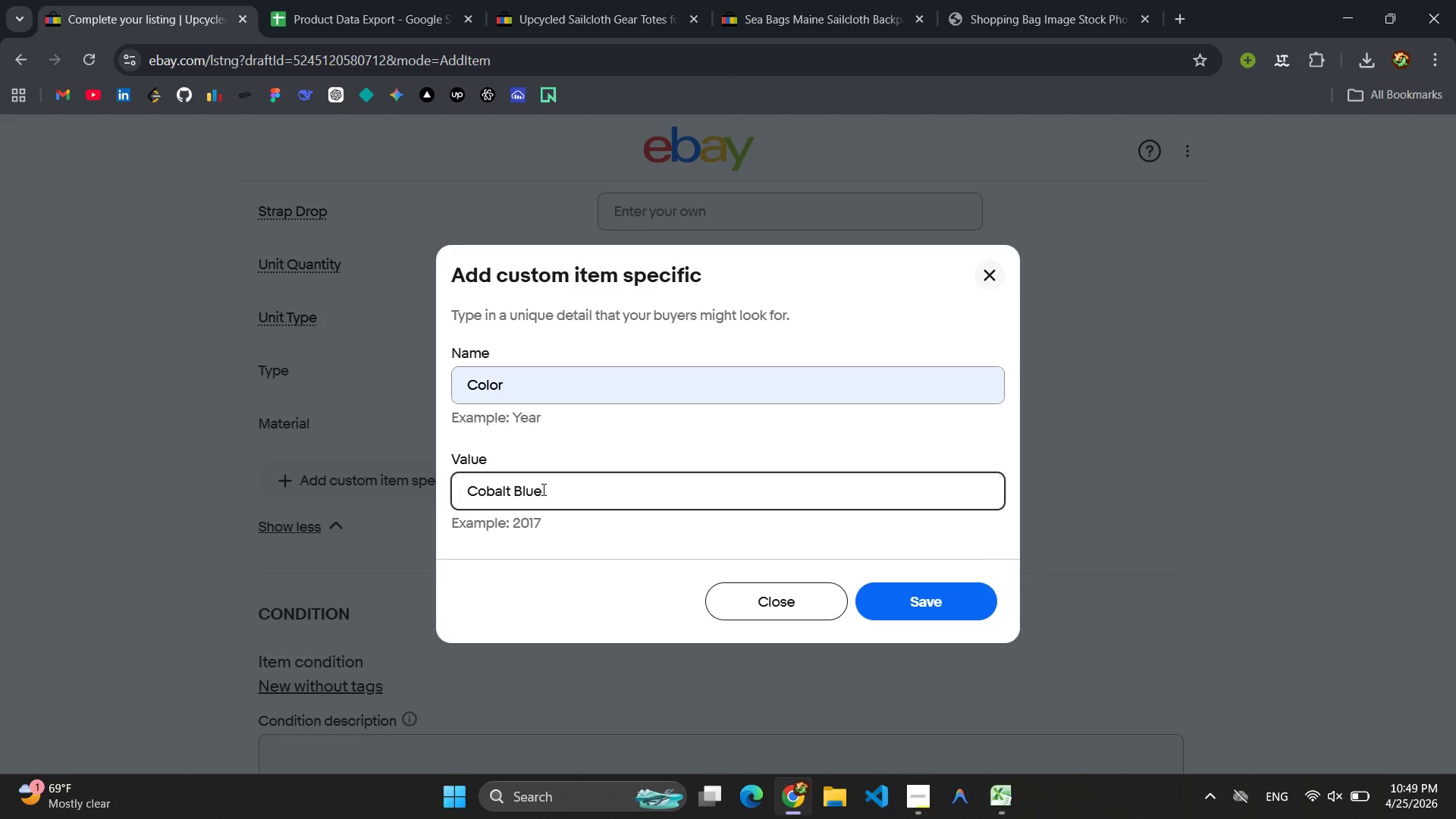 
key(Control+ControlLeft)
 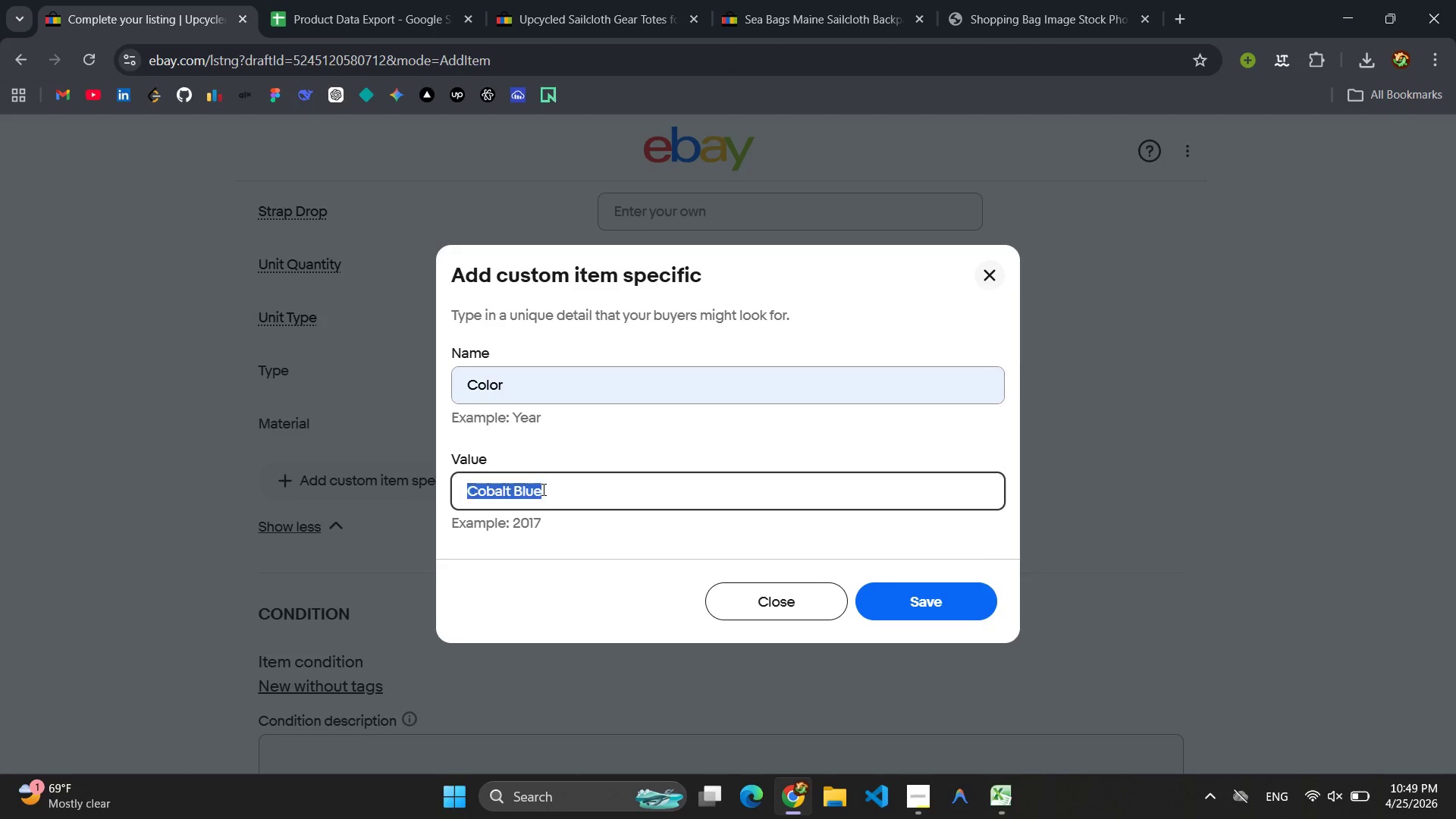 
key(Control+A)
 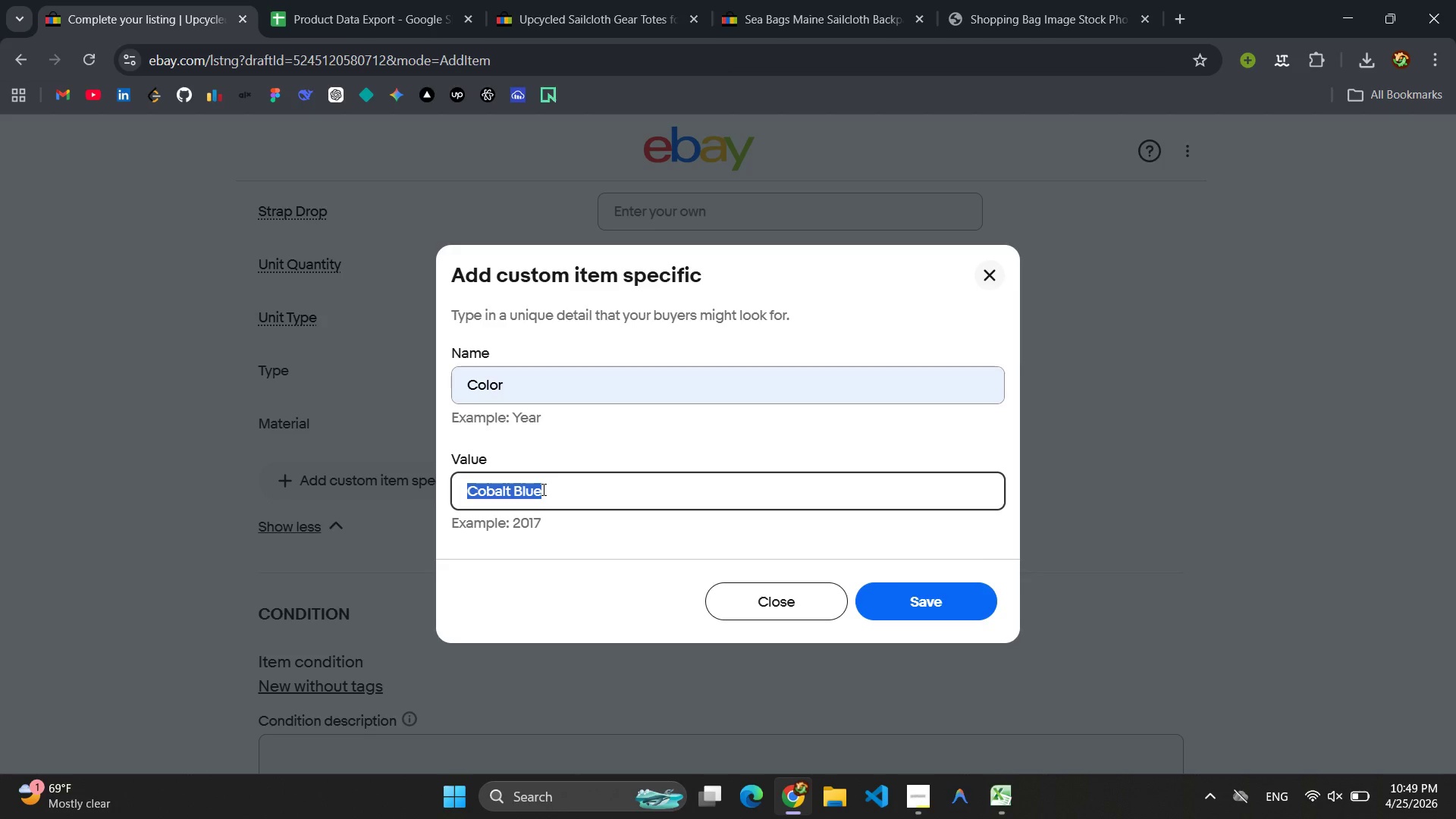 
key(Control+C)
 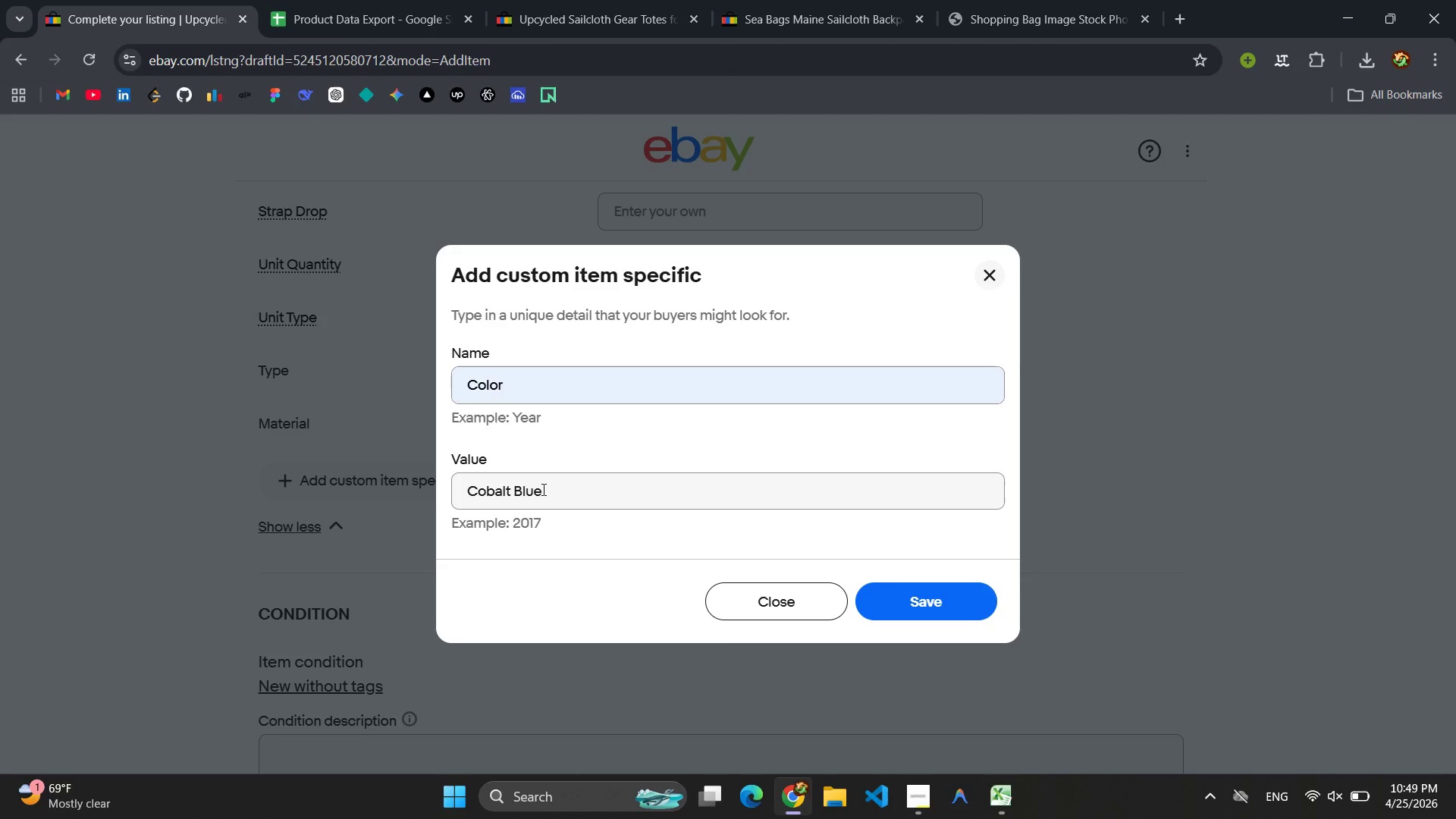 
key(Enter)
 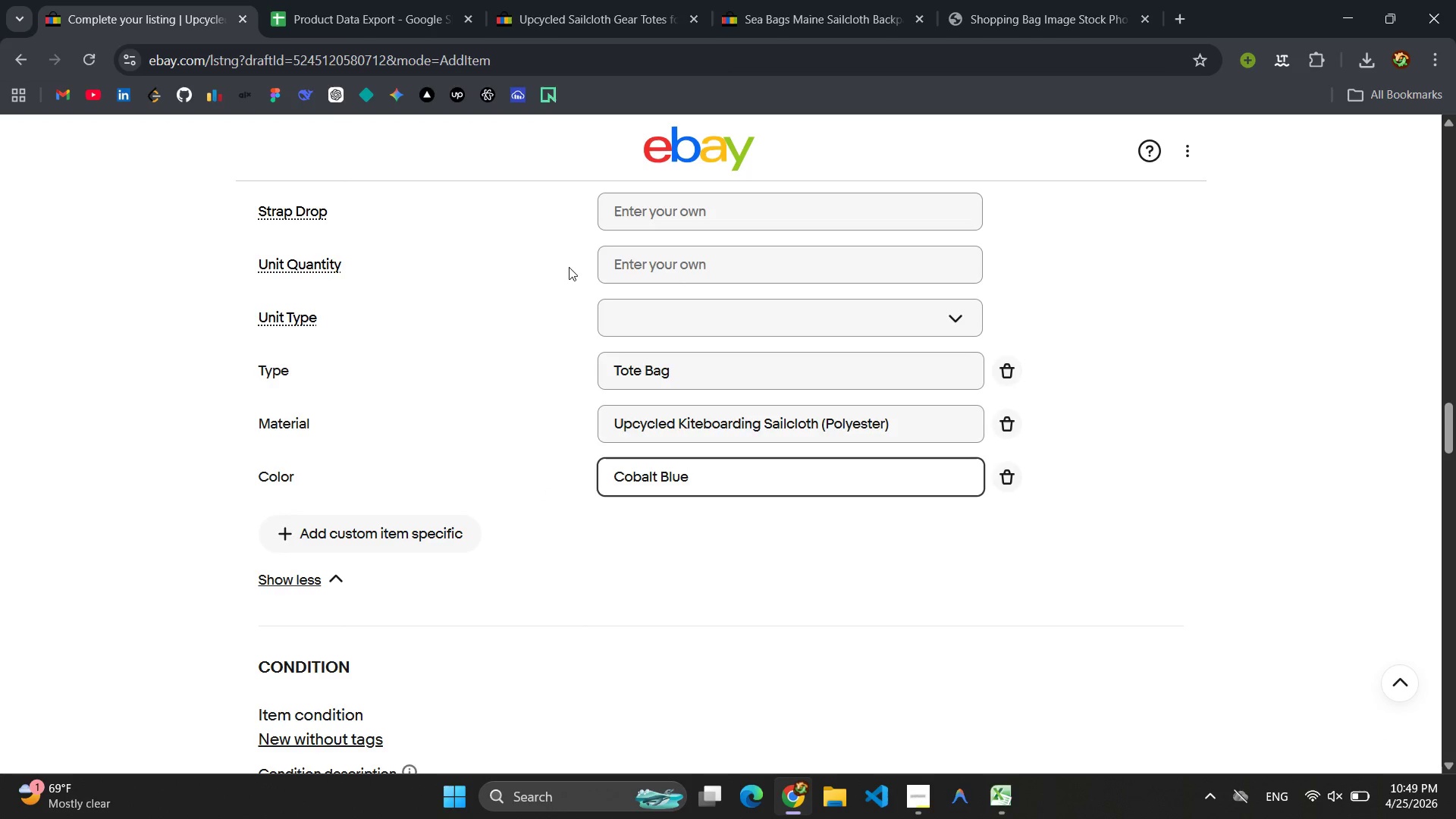 
left_click([343, 0])
 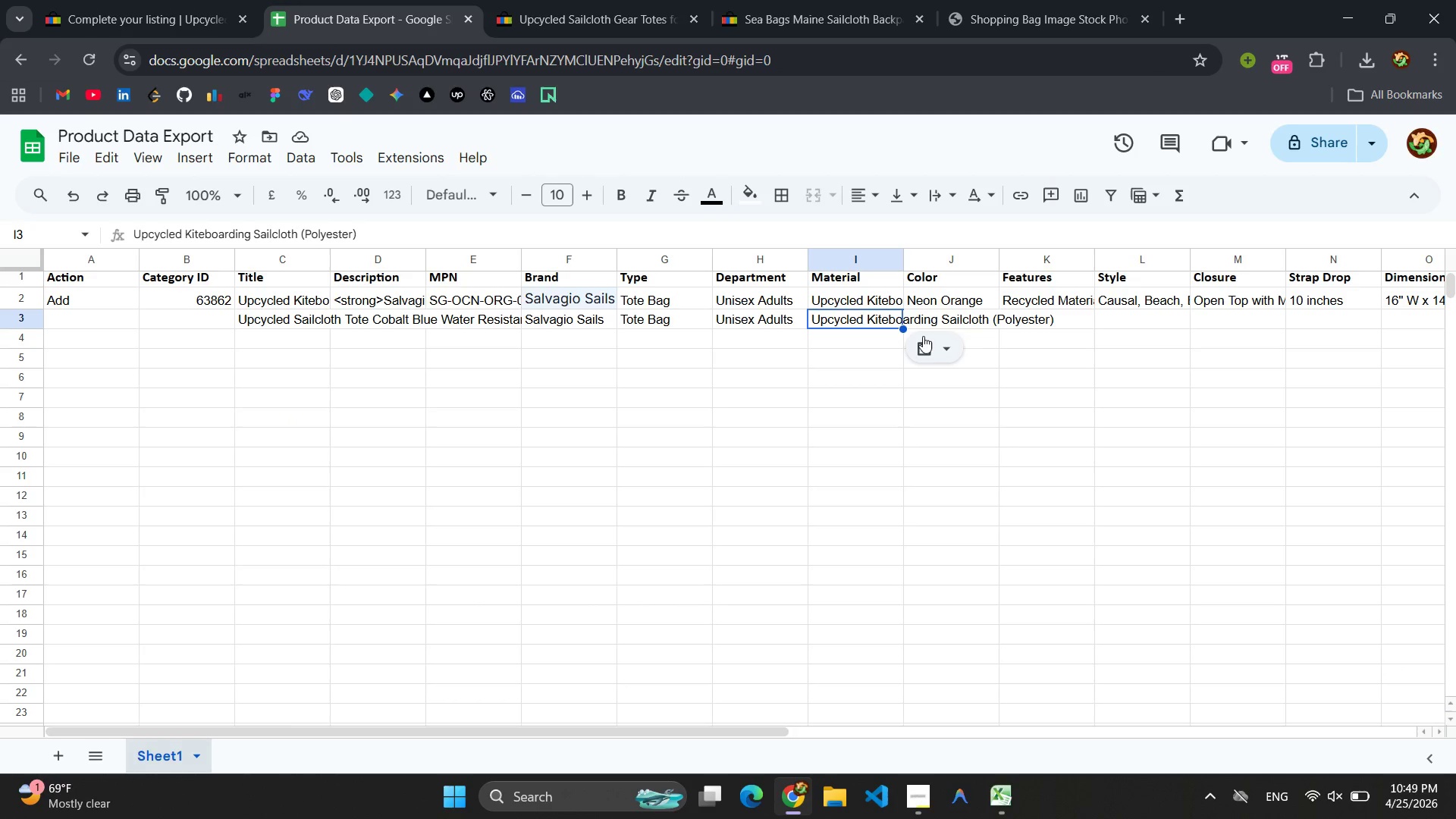 
left_click([956, 322])
 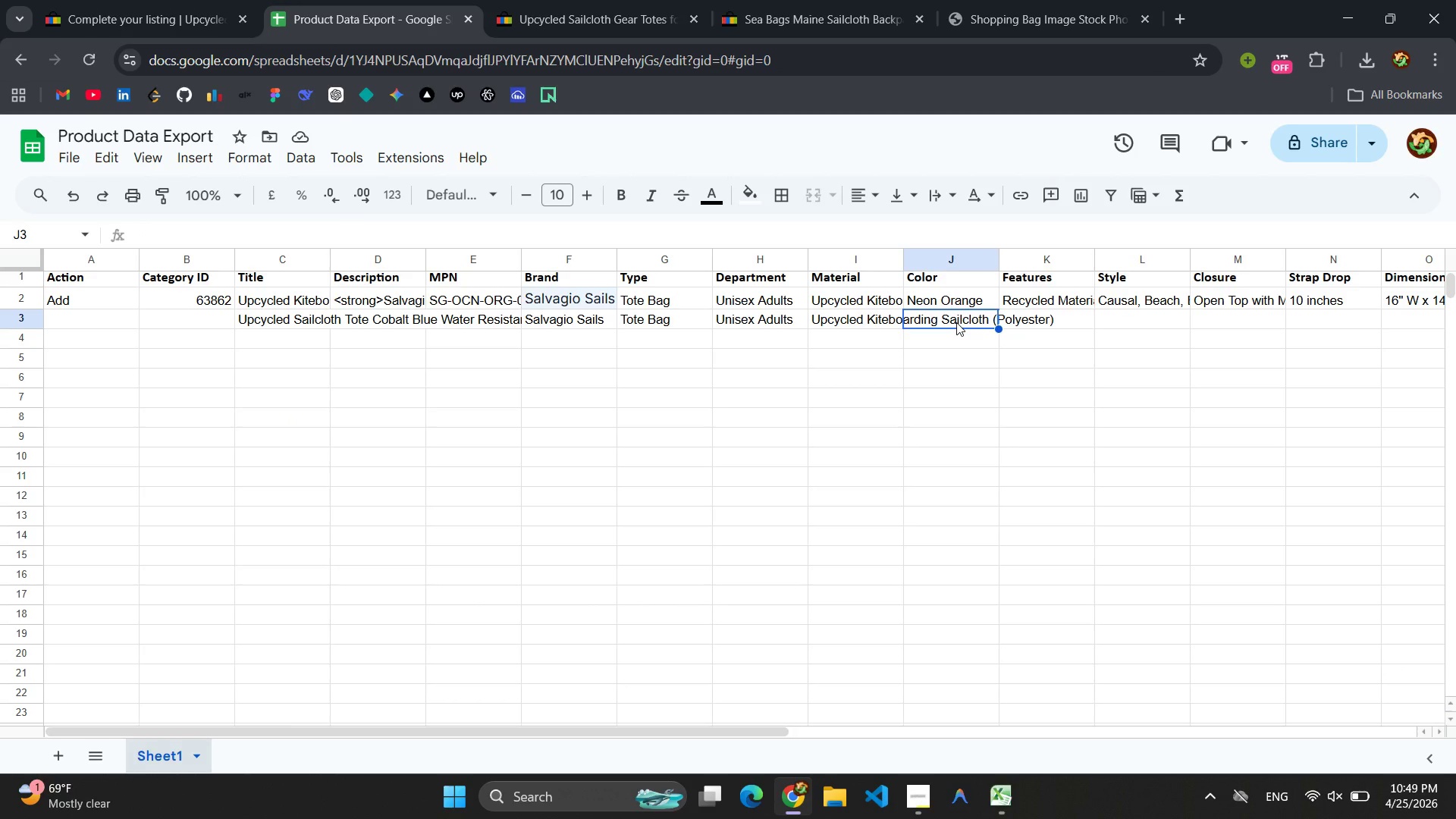 
key(Control+V)
 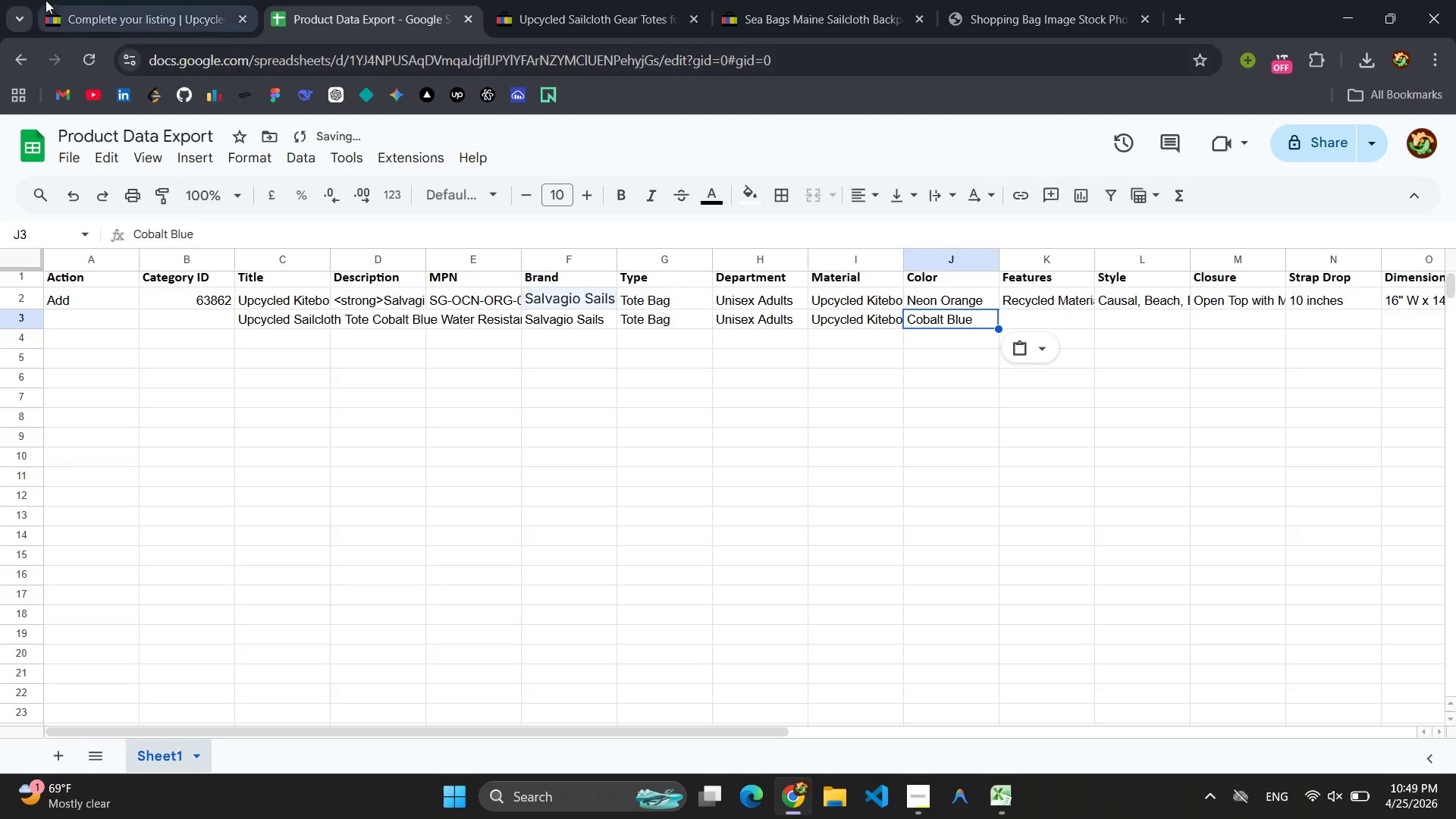 
left_click([121, 13])
 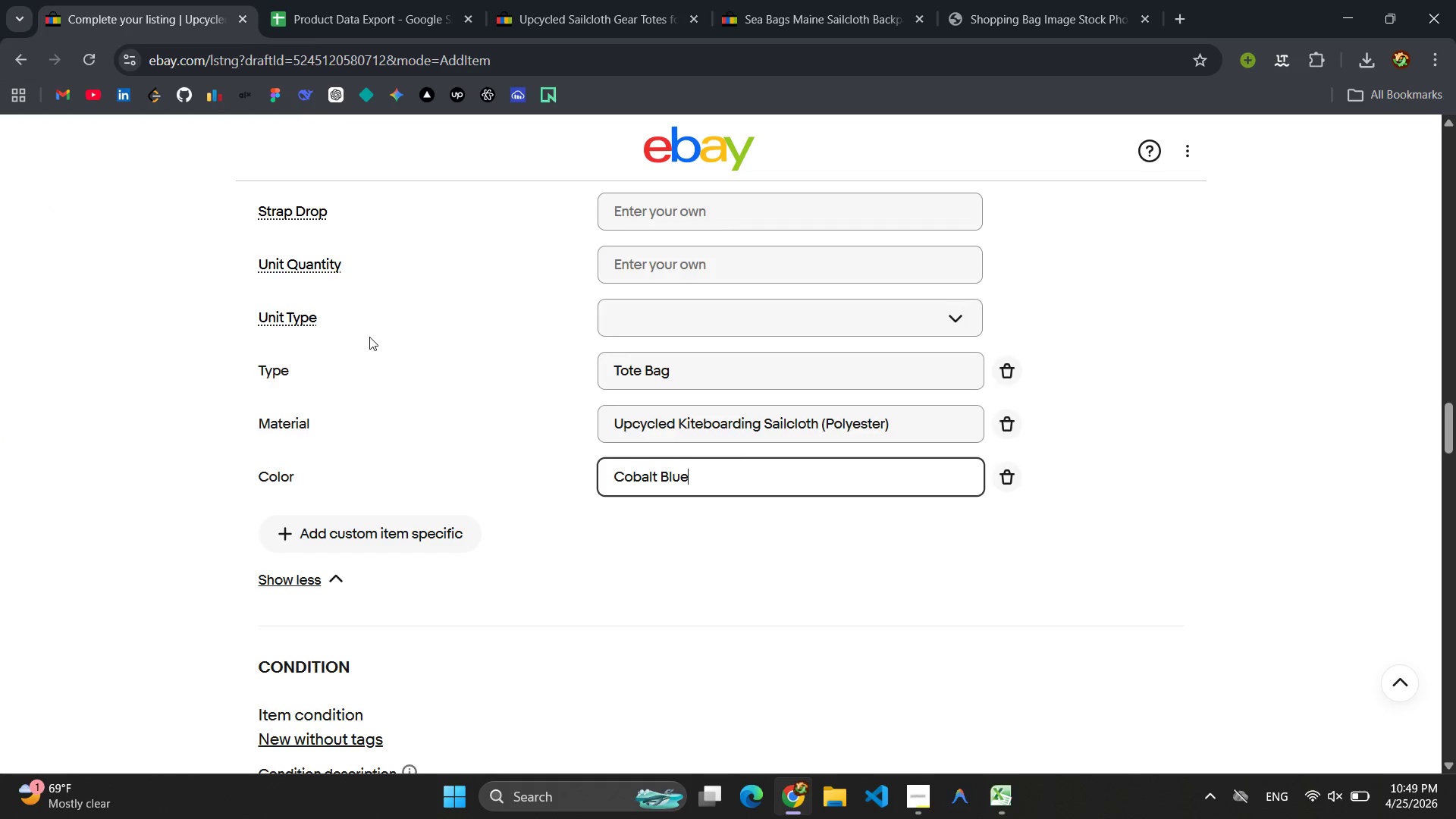 
left_click([381, 531])
 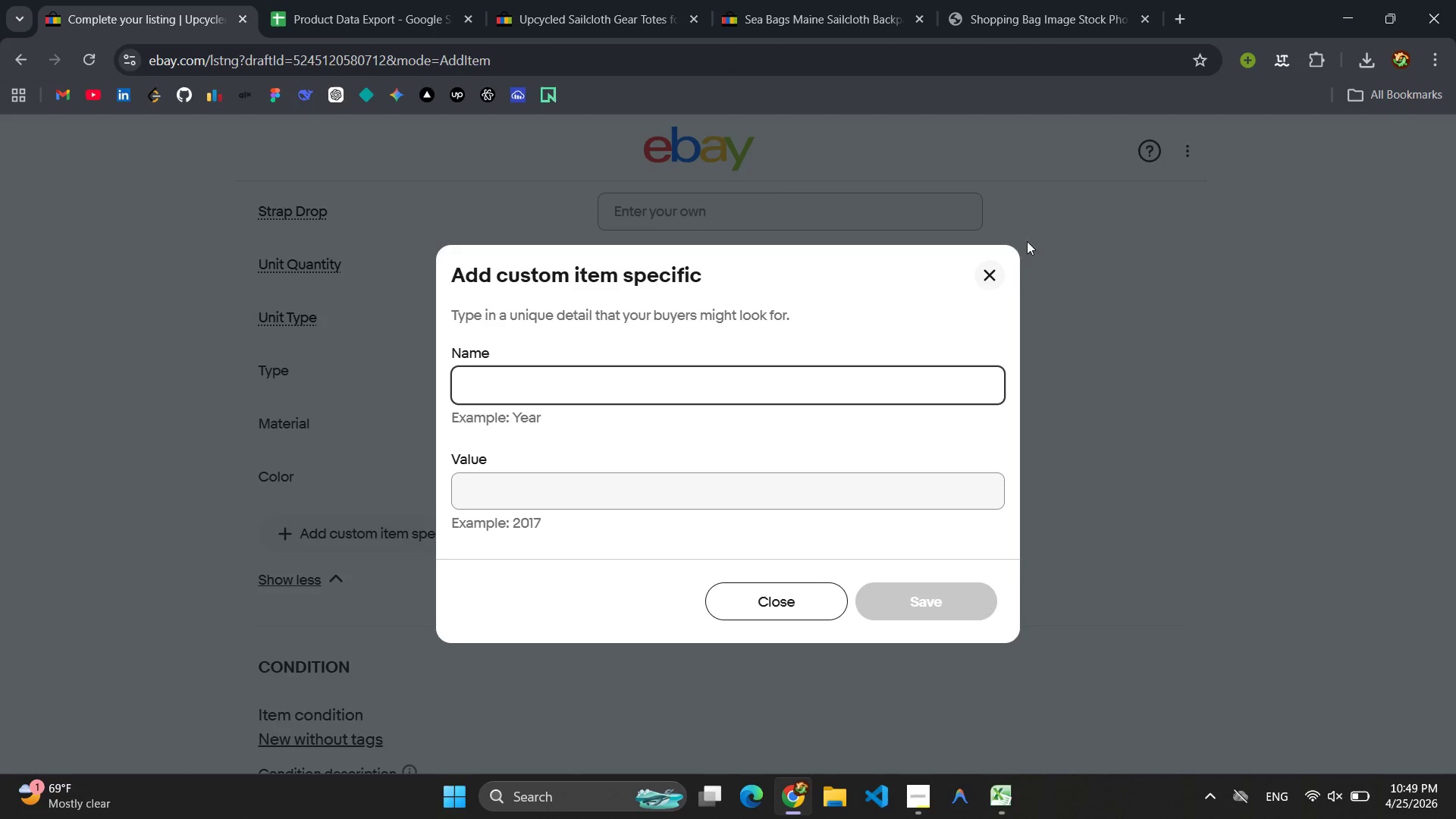 
left_click([993, 277])
 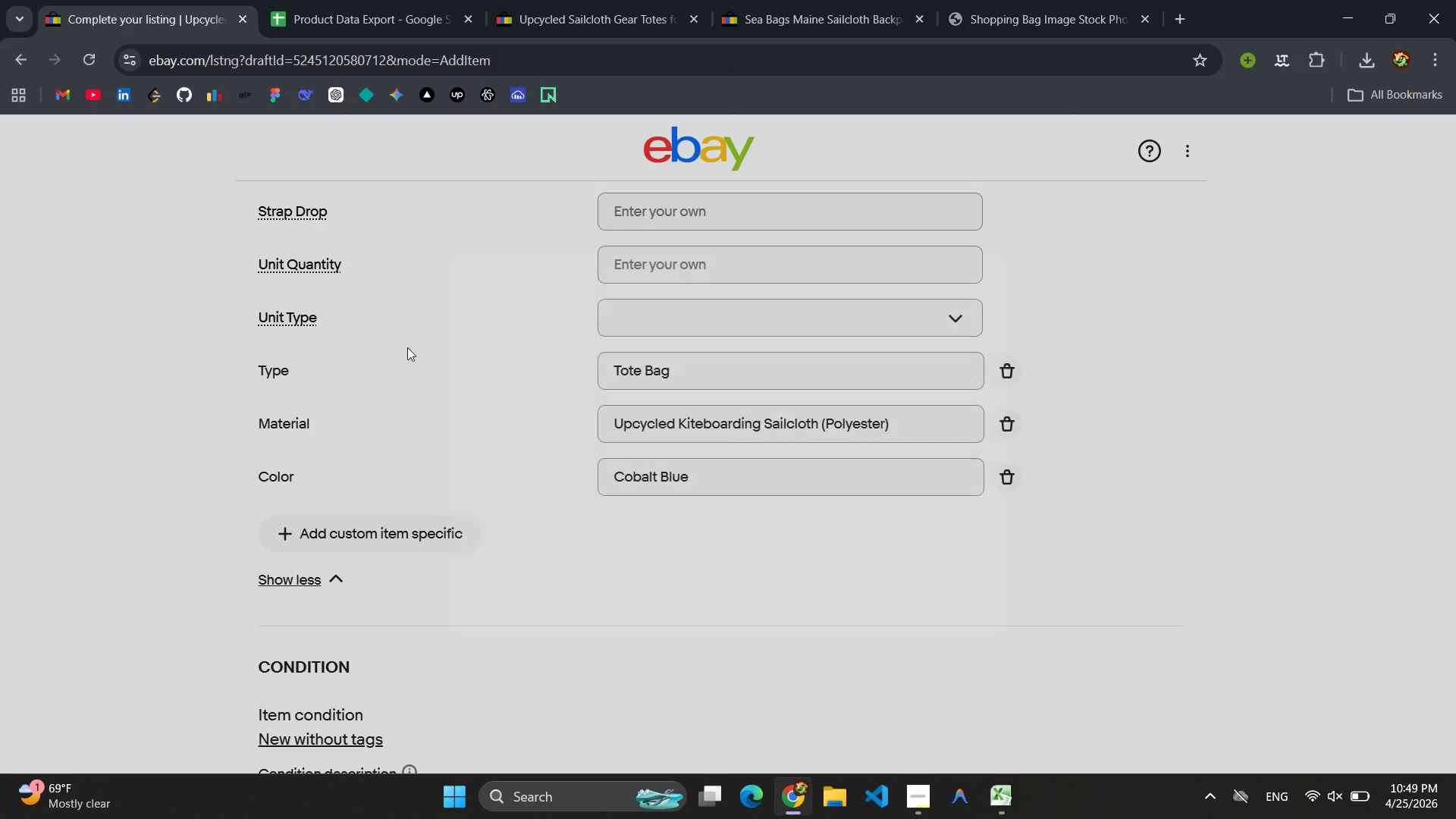 
scroll: coordinate [447, 344], scroll_direction: up, amount: 10.0
 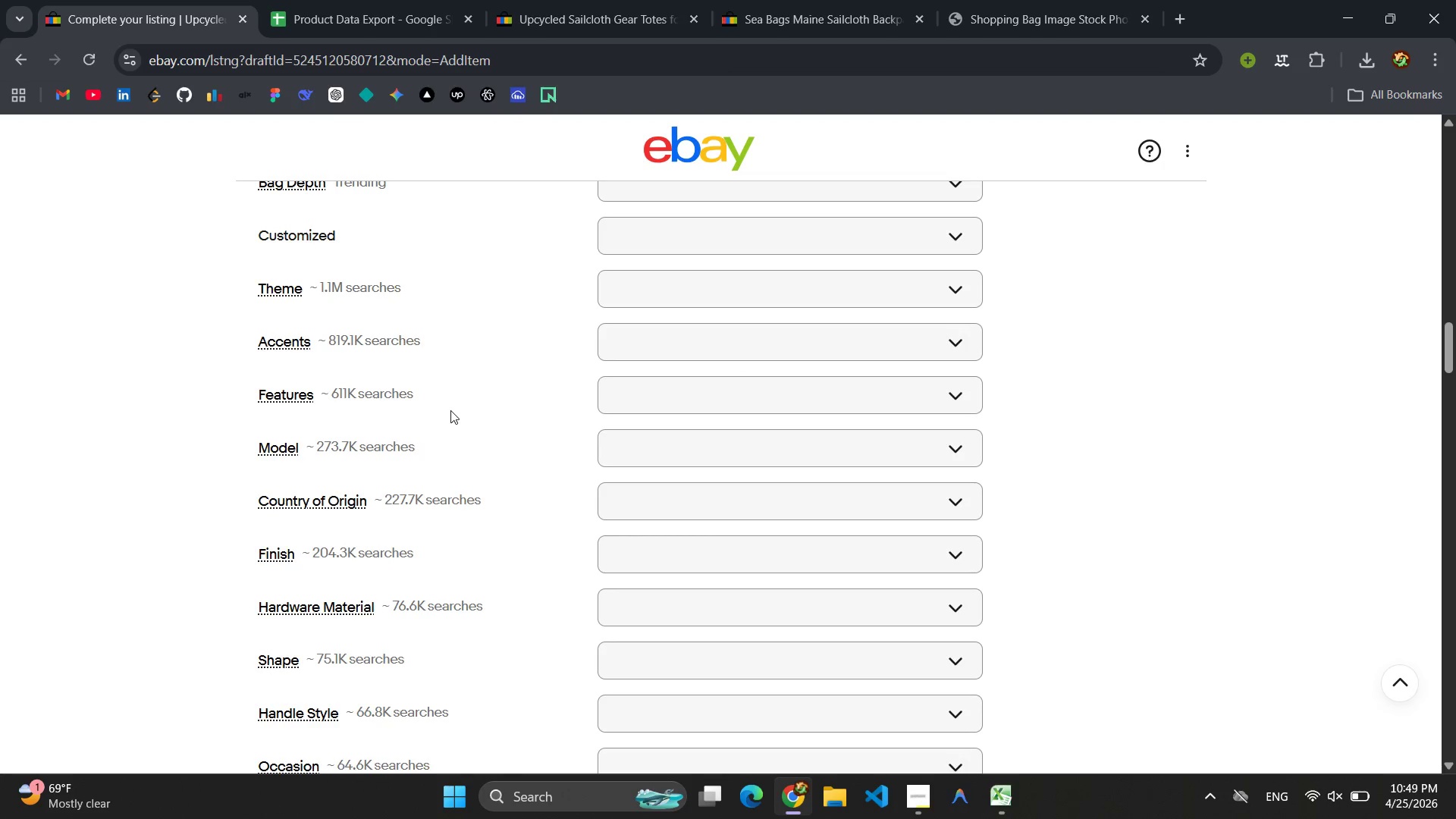 
left_click([696, 395])
 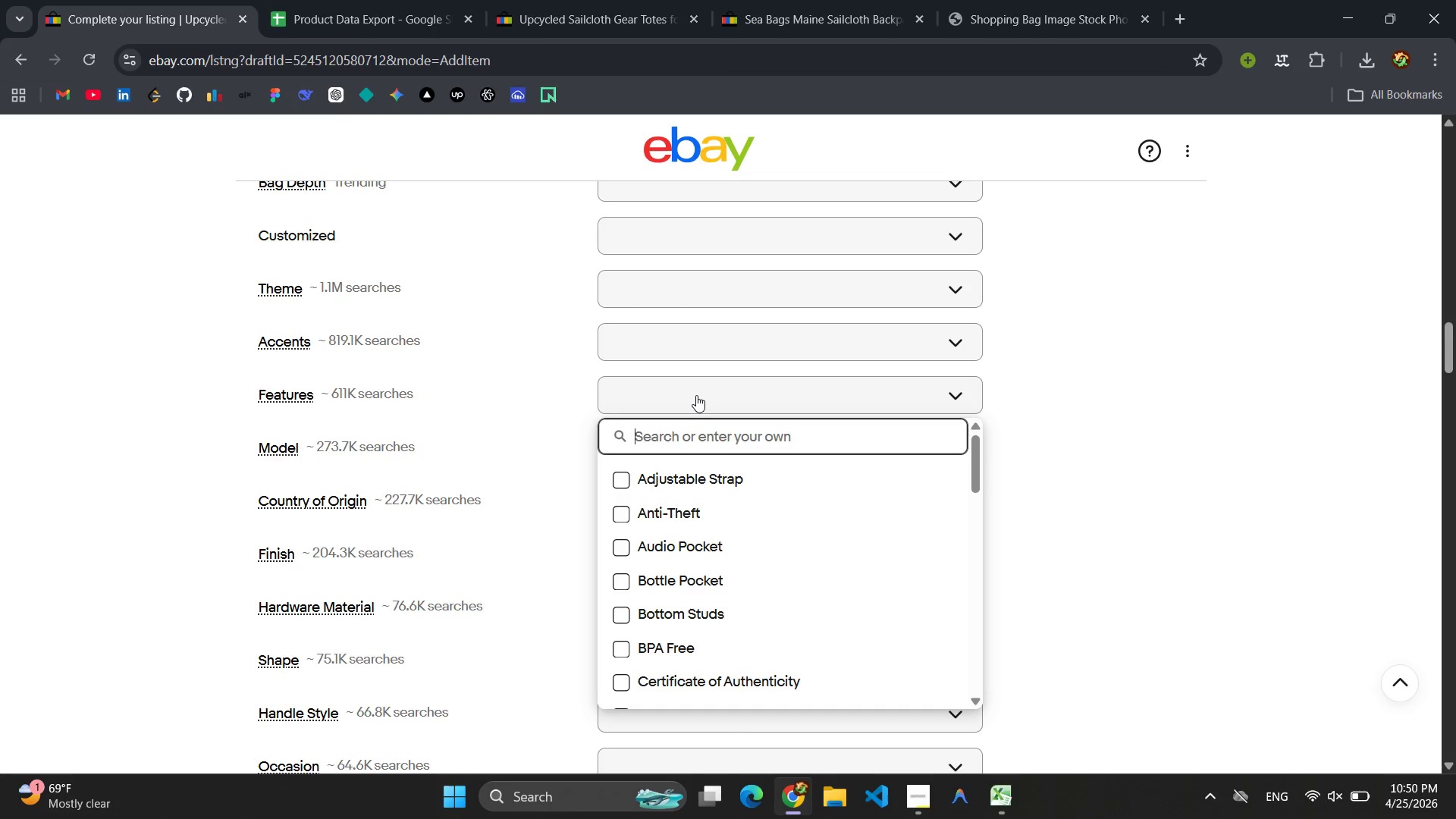 
type(Recycled)
 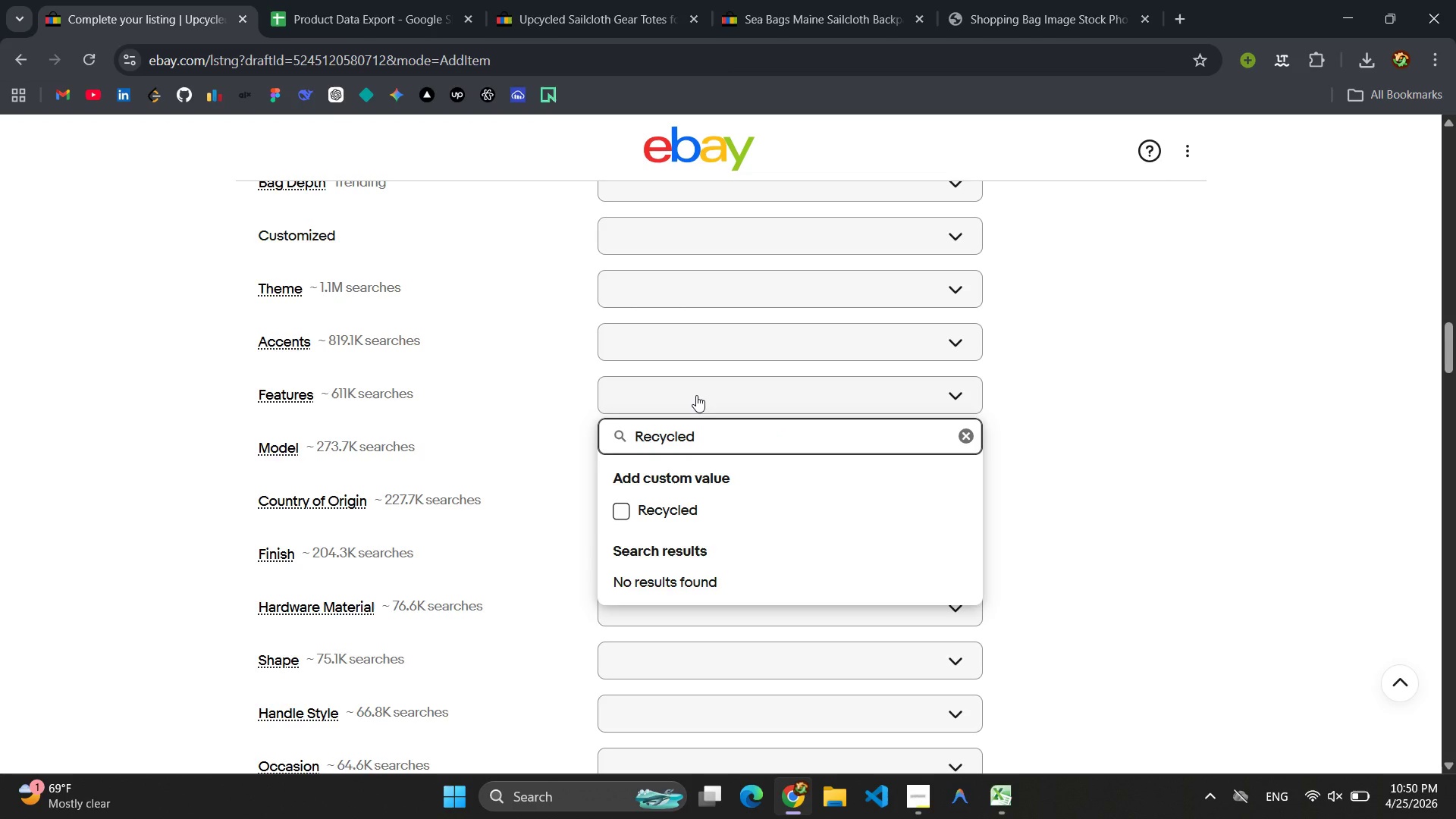 
key(Enter)
 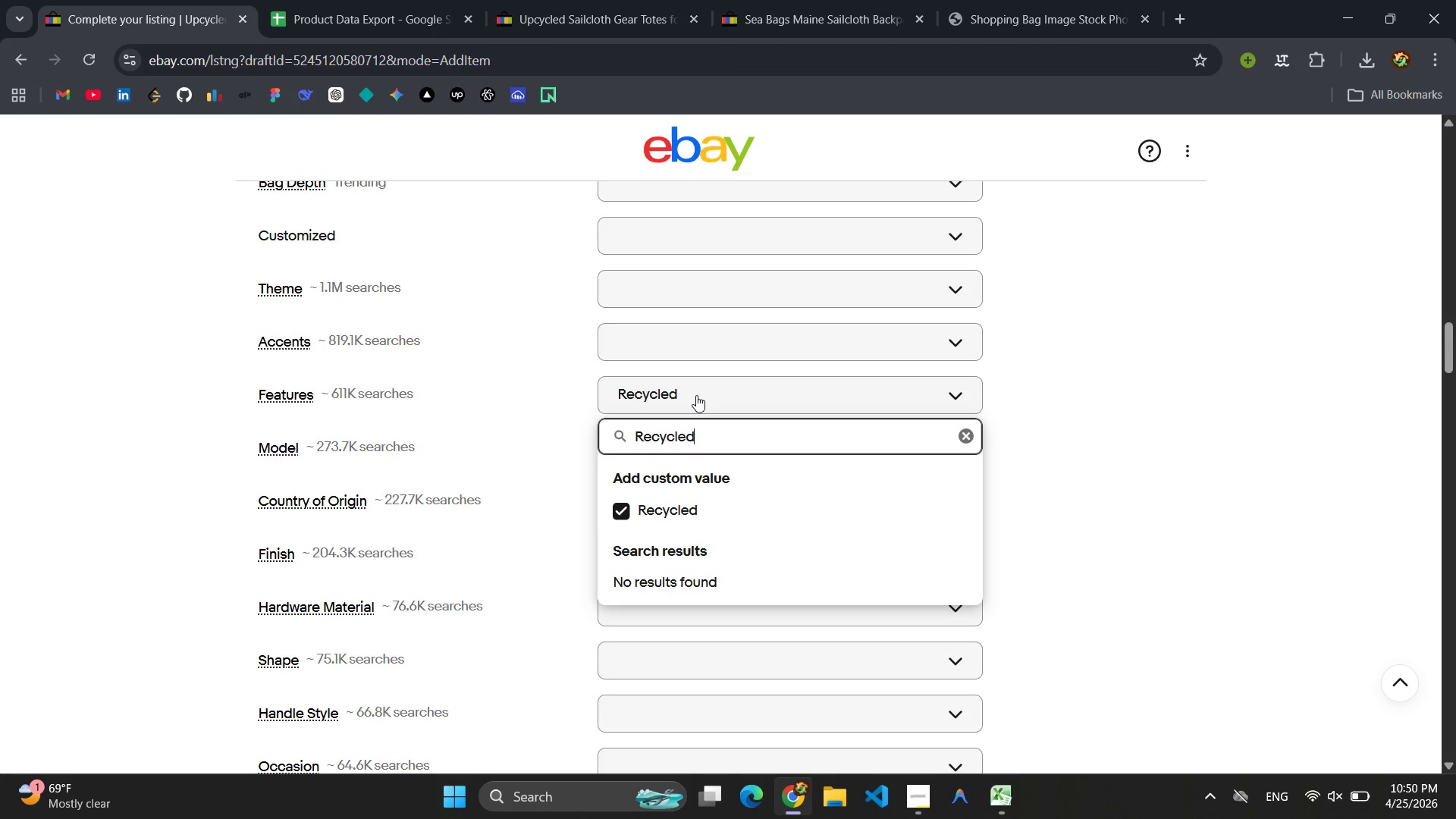 
key(Control+ControlLeft)
 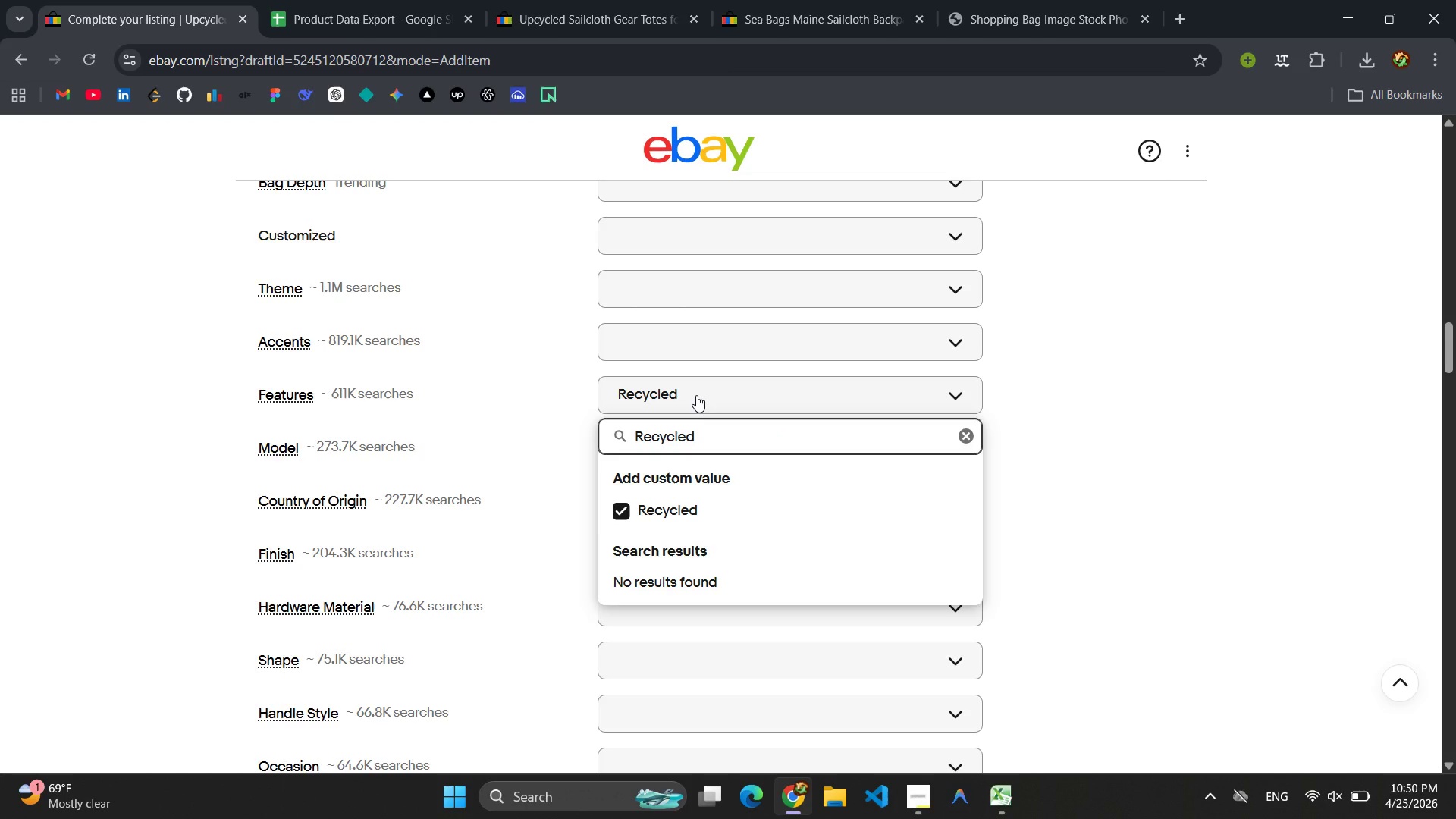 
key(Control+A)
 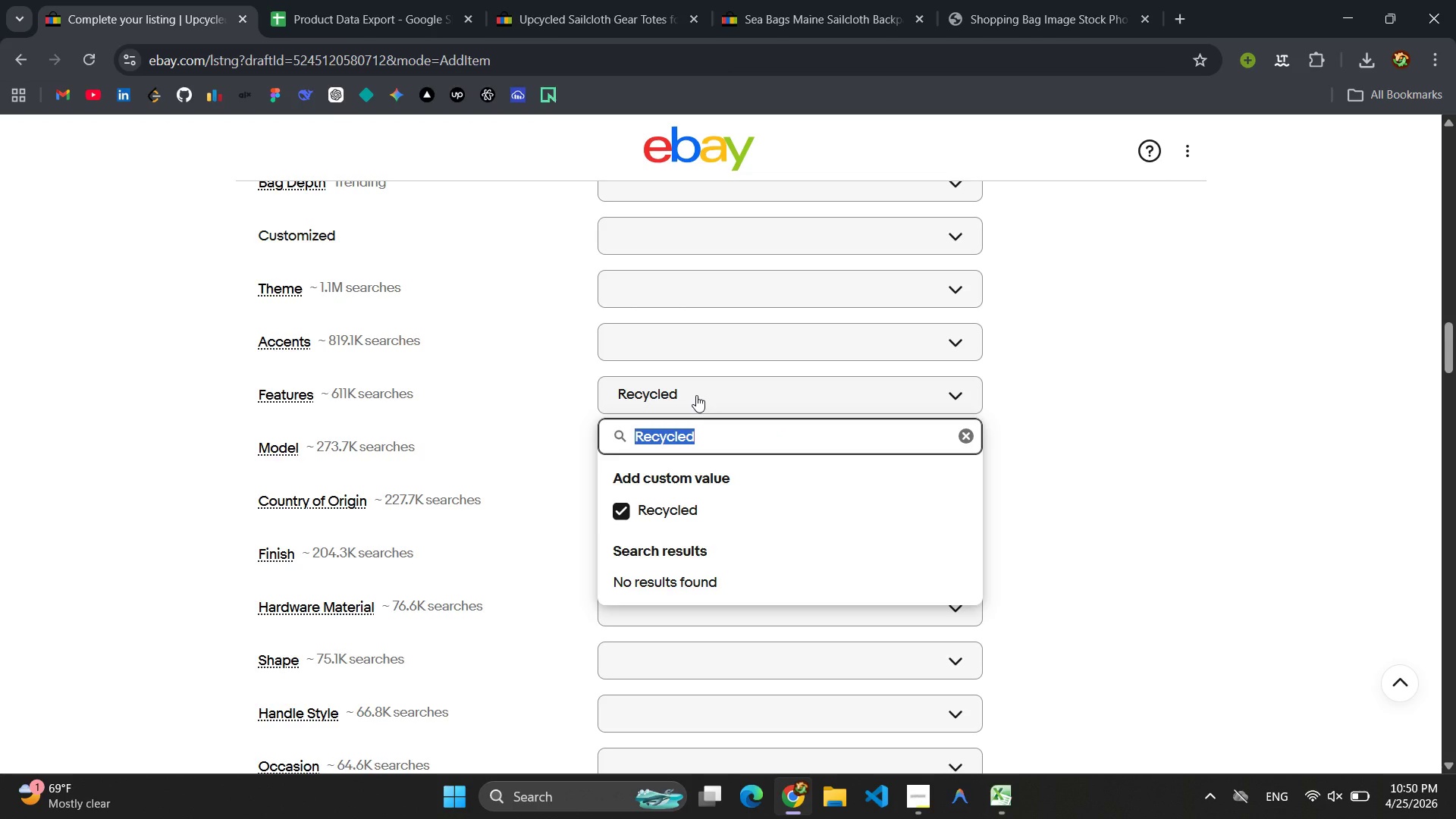 
key(Control+C)
 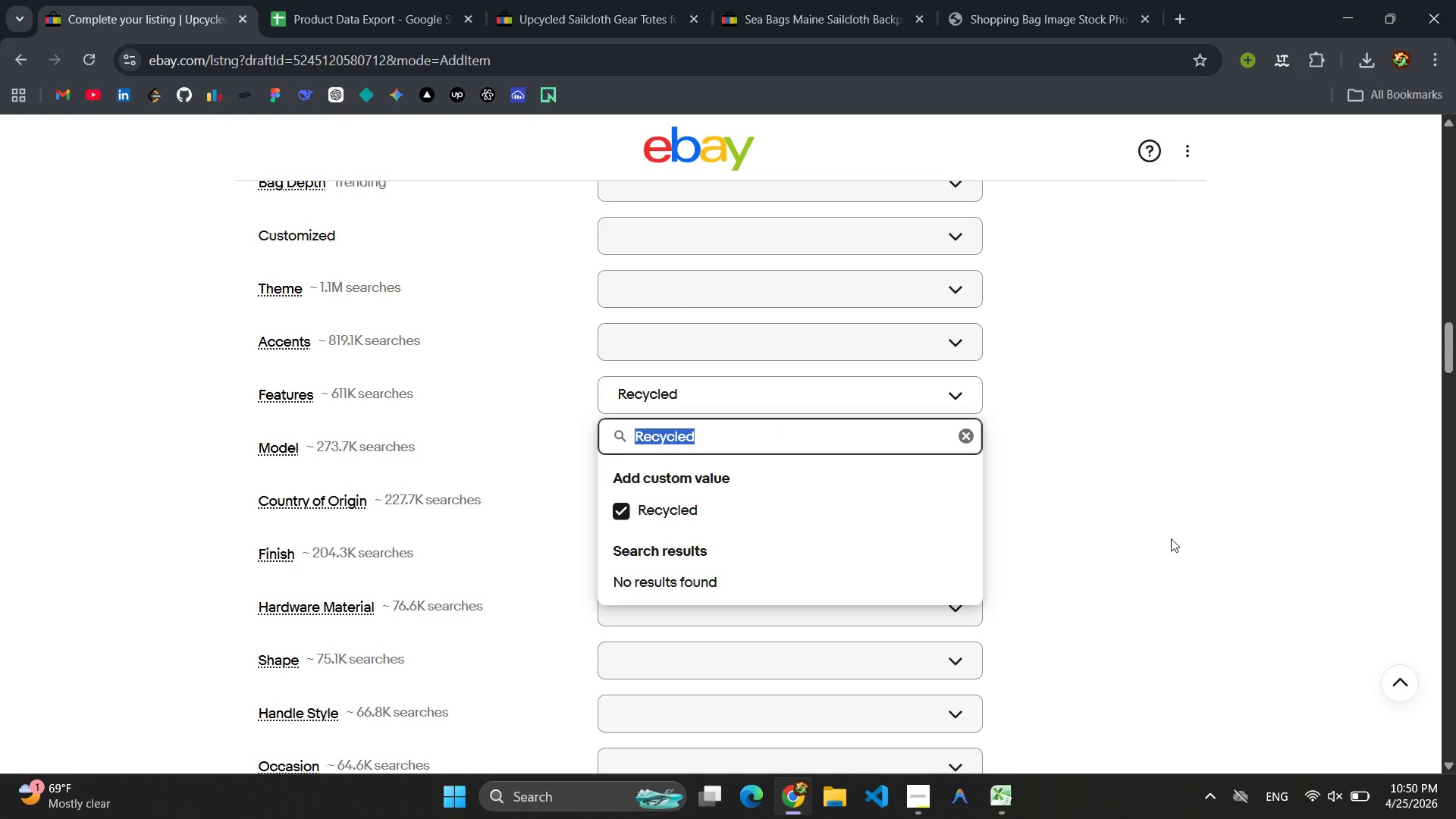 
left_click([1172, 538])
 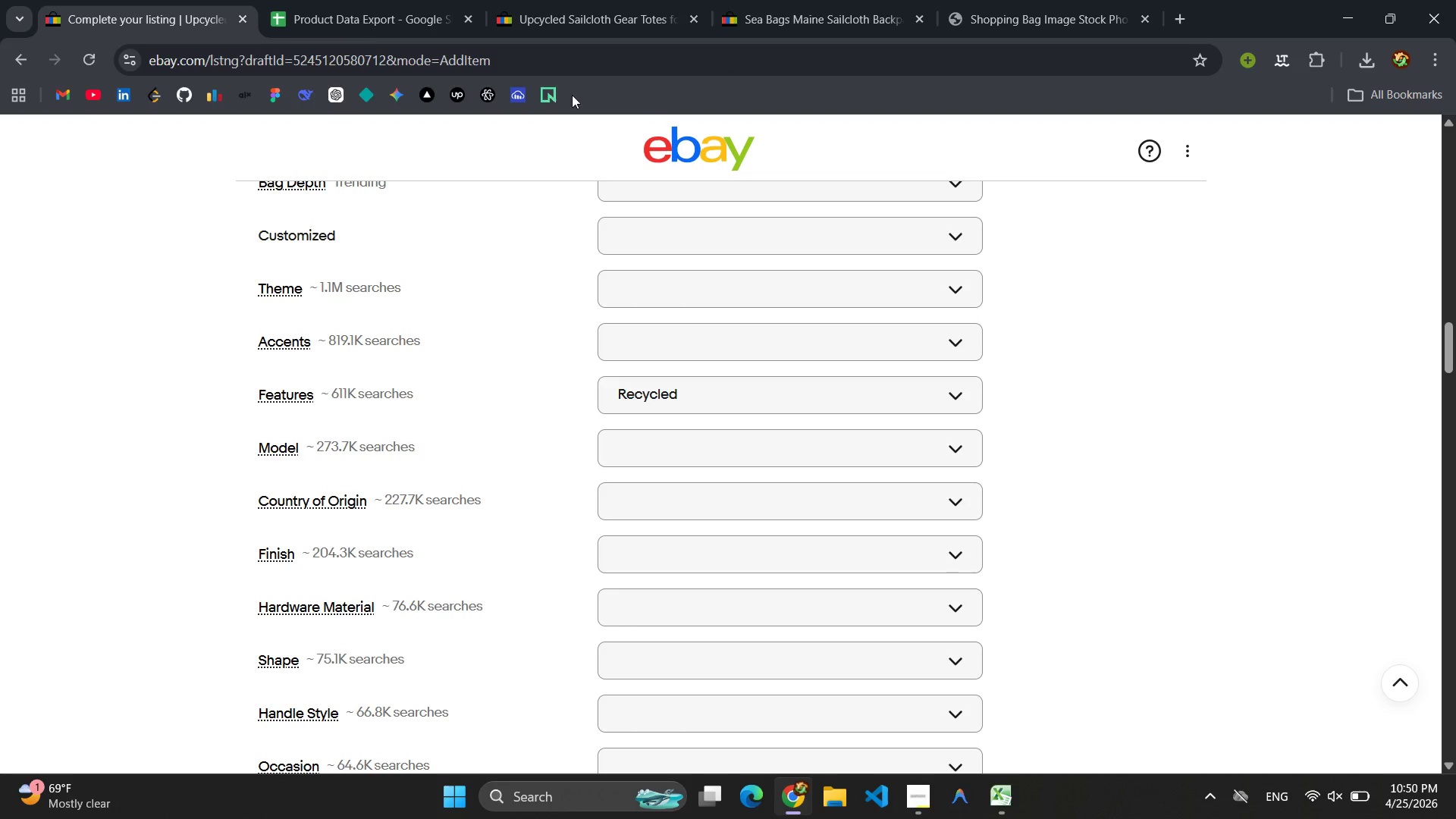 
left_click([295, 5])
 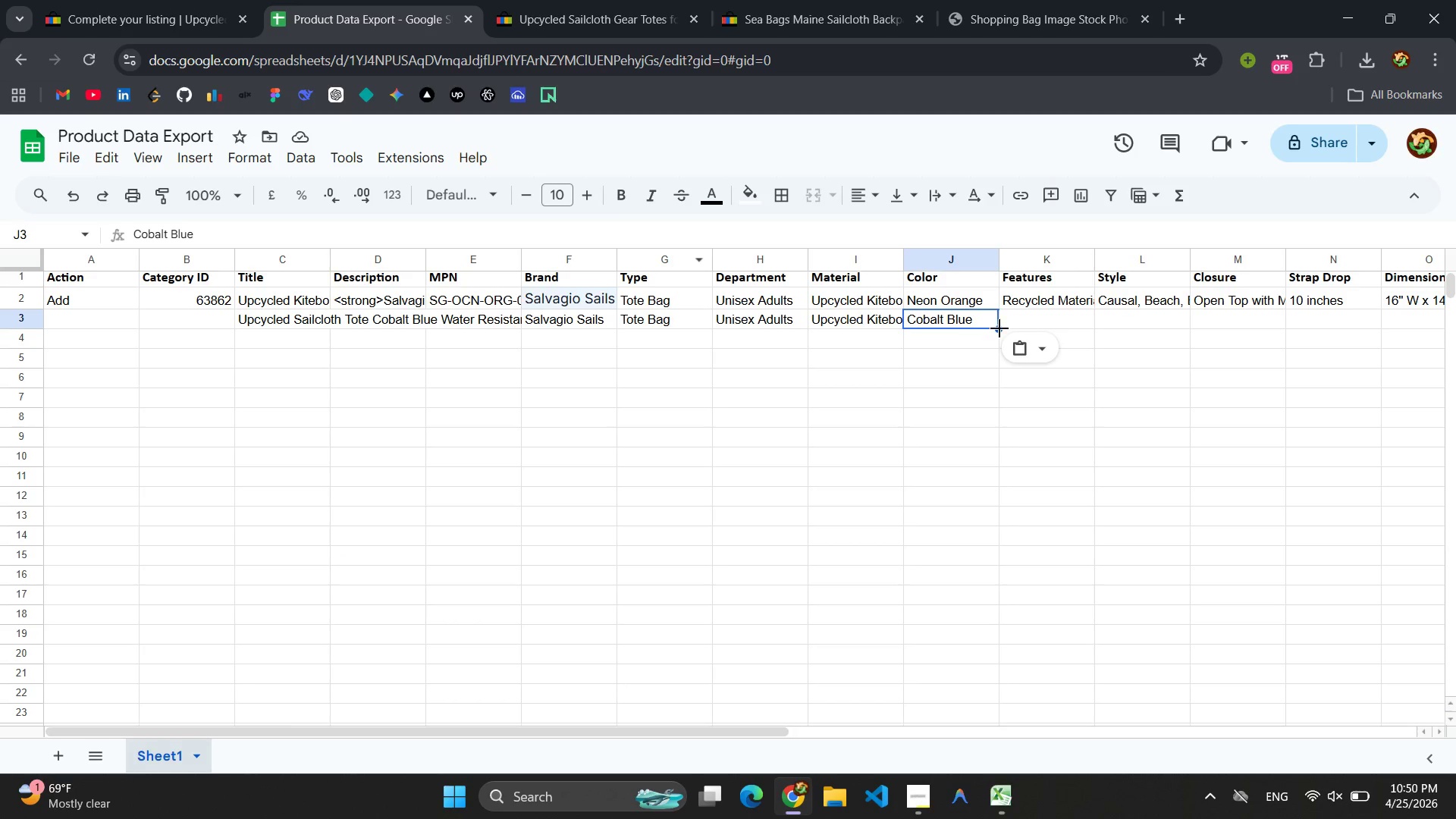 
left_click([1035, 318])
 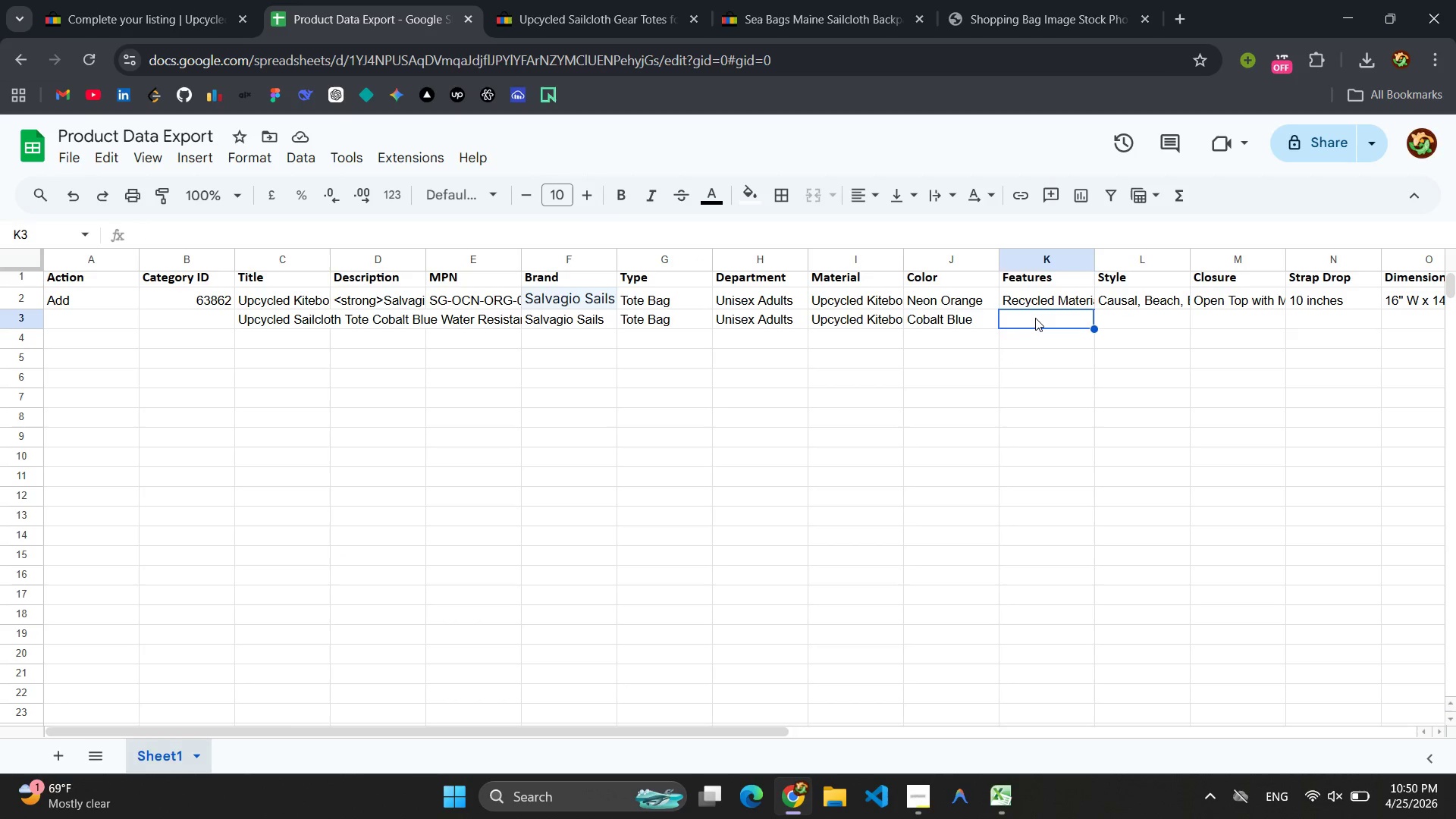 
double_click([1035, 318])
 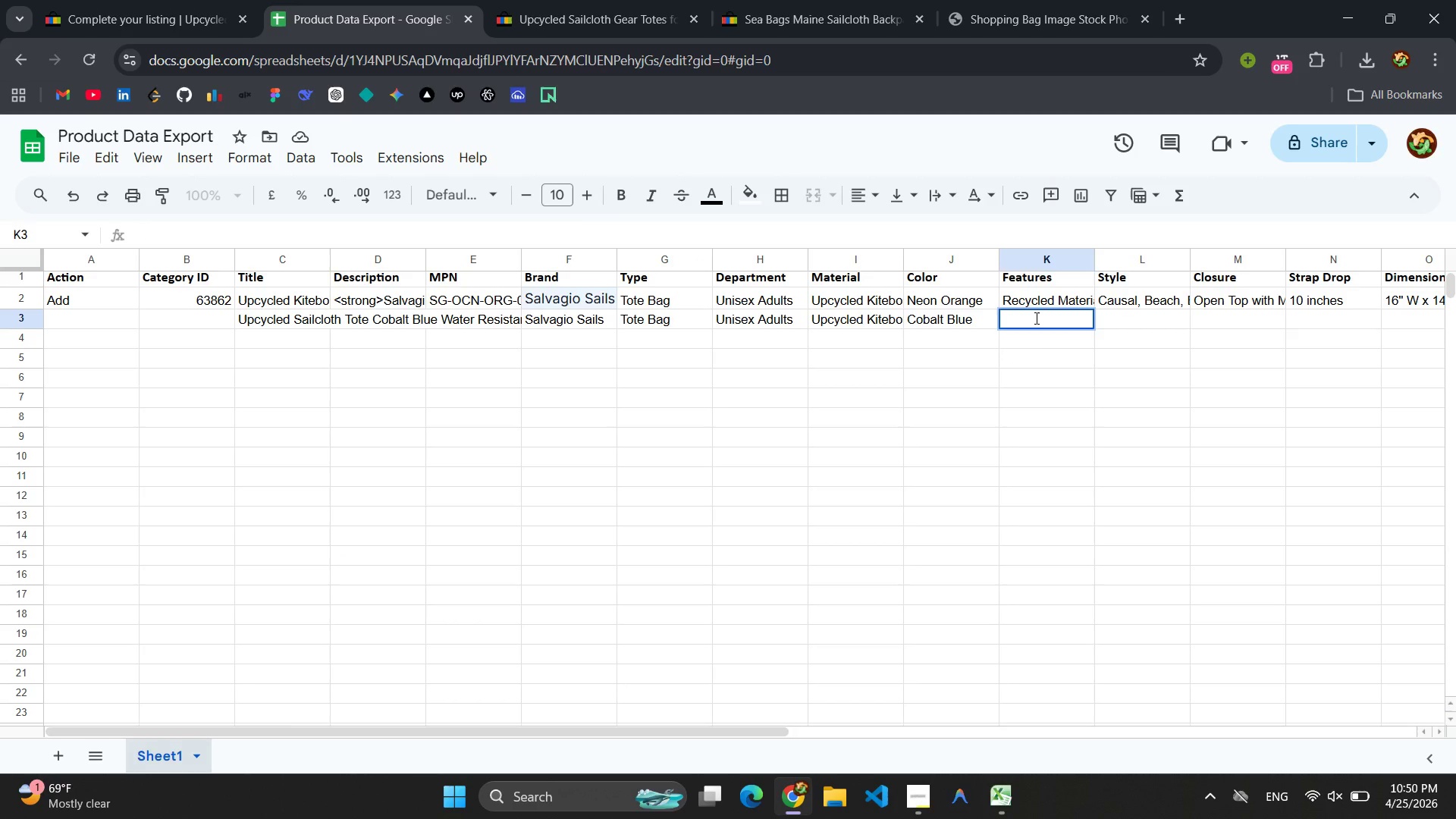 
key(Control+V)
 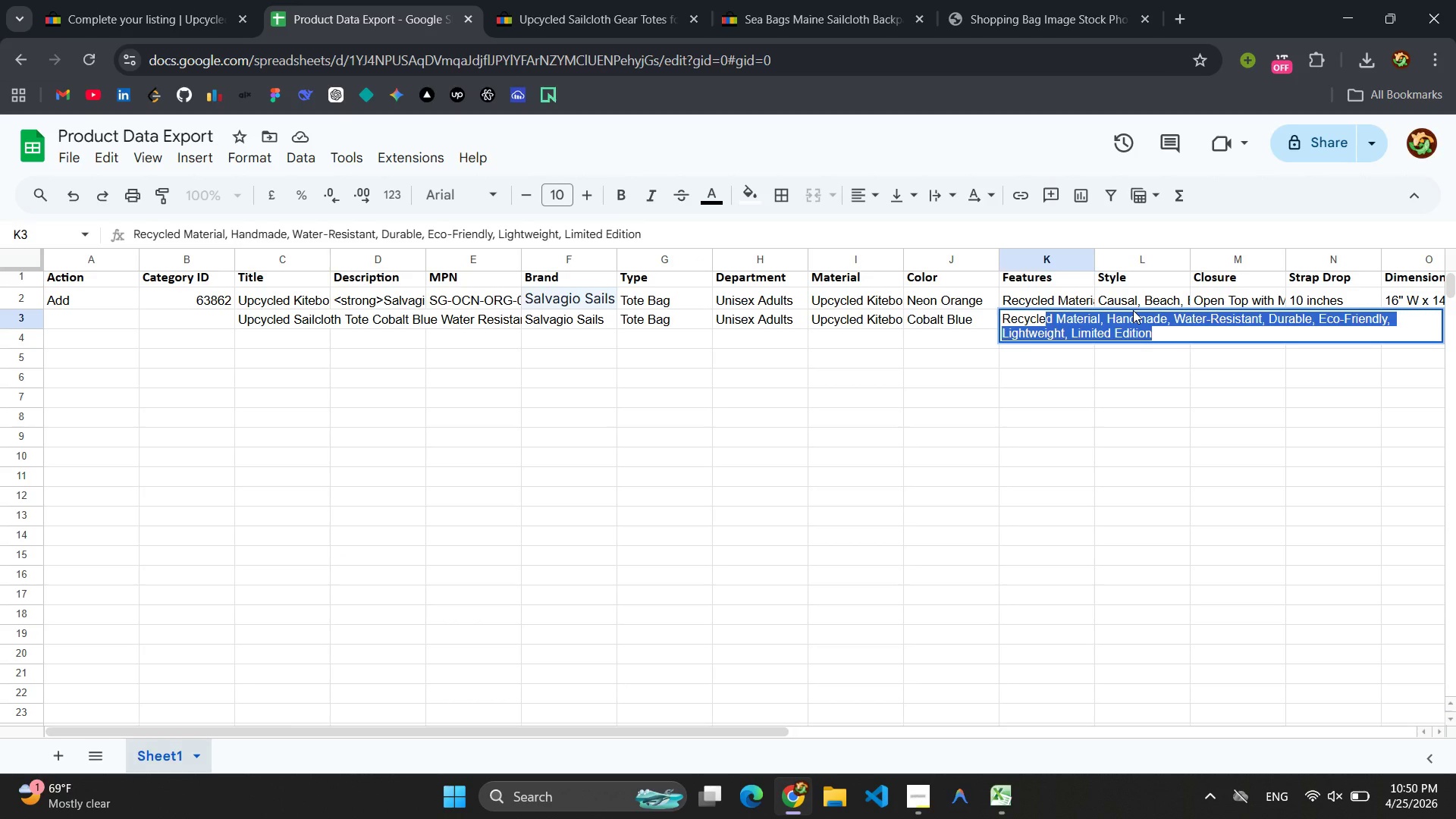 
key(Tab)
 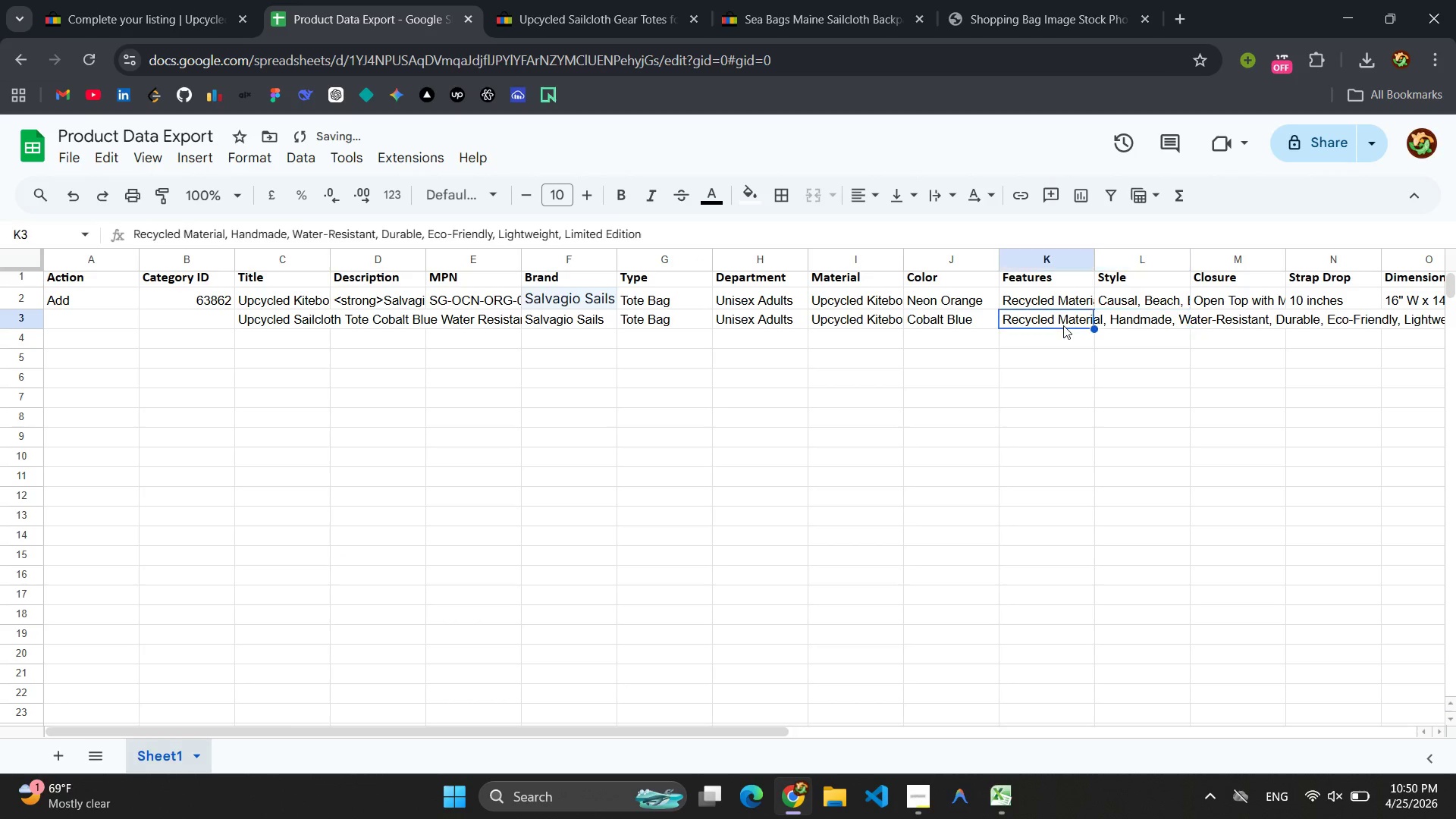 
double_click([1063, 325])
 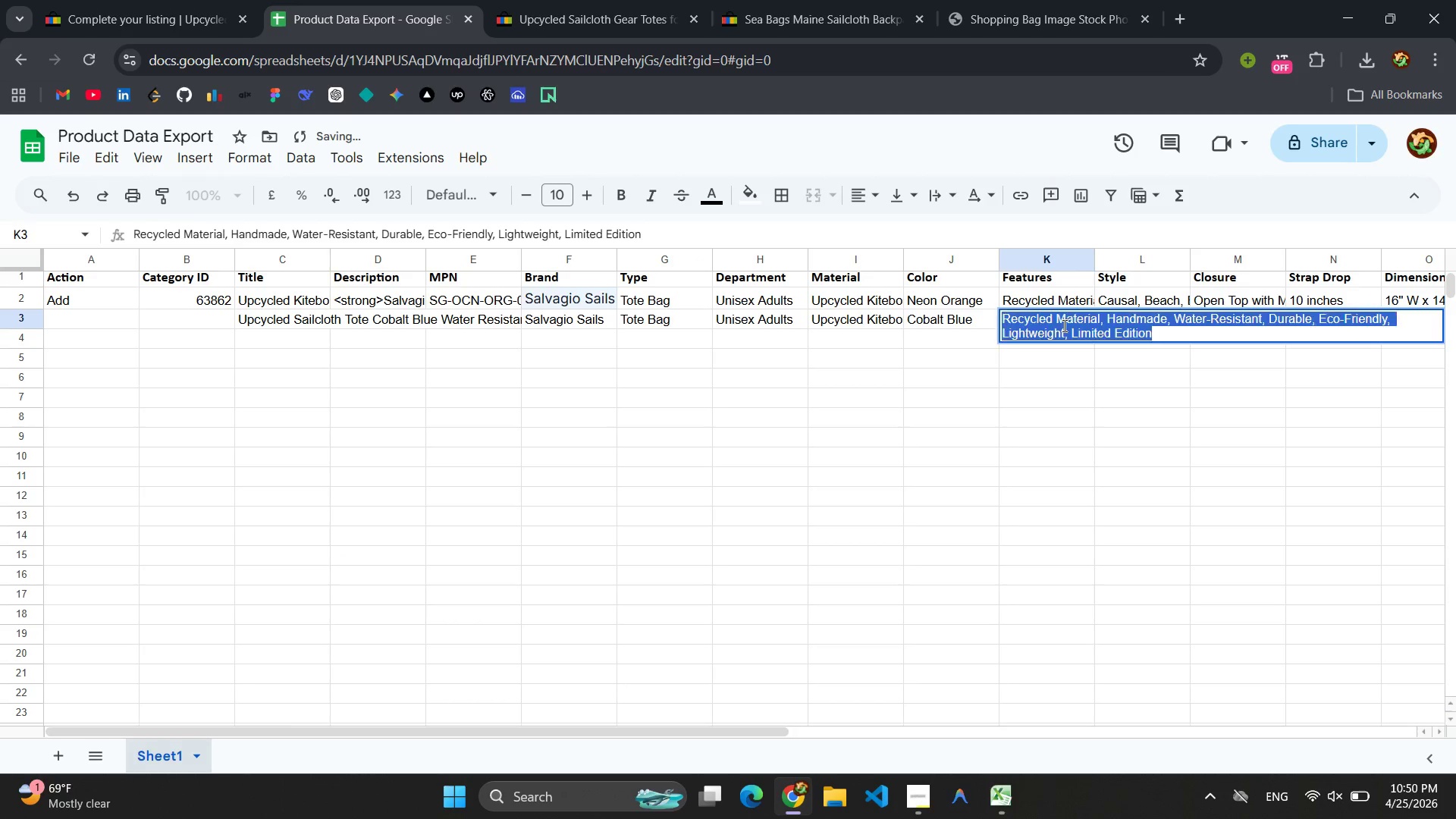 
triple_click([1063, 325])
 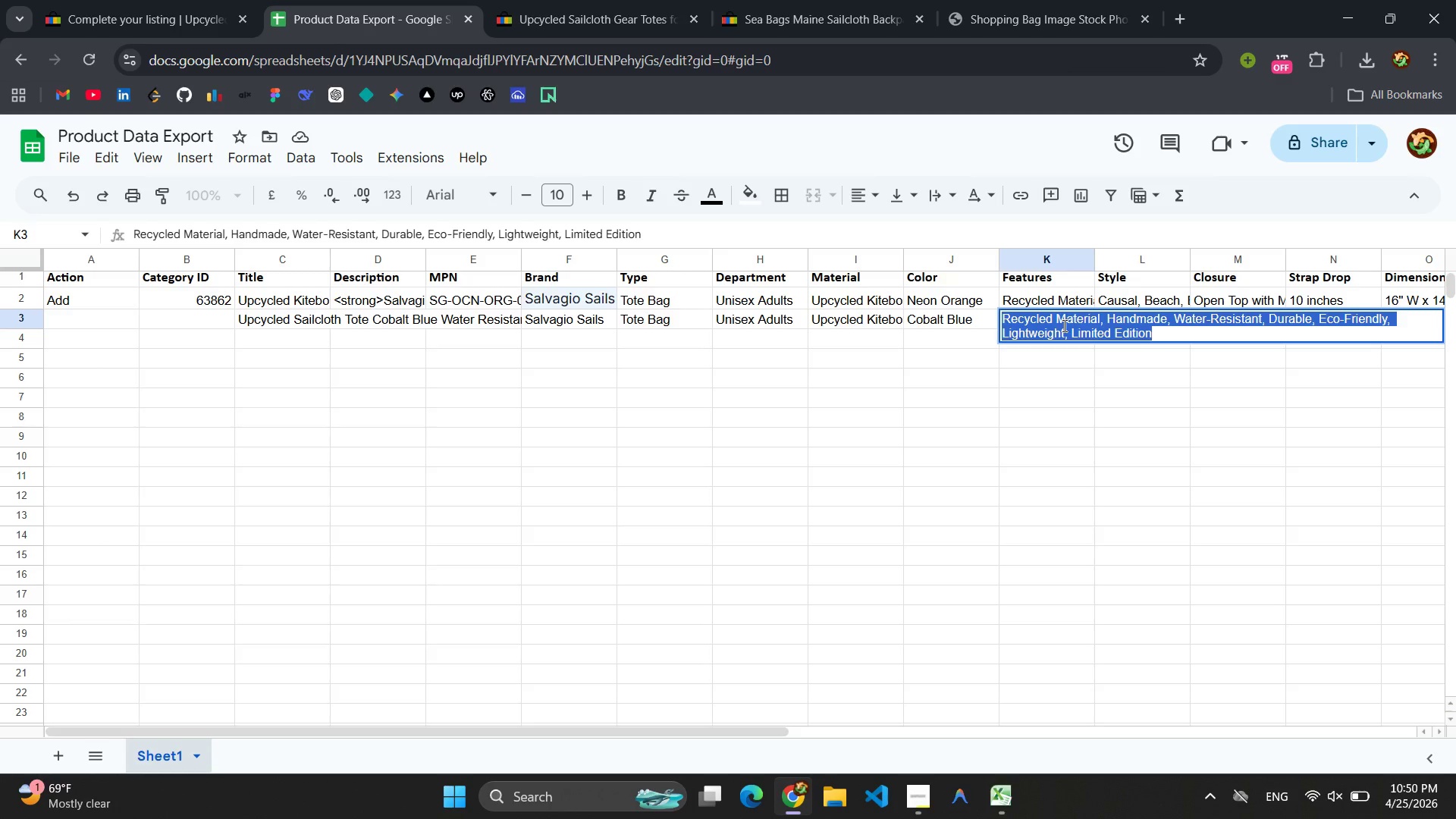 
wait(11.83)
 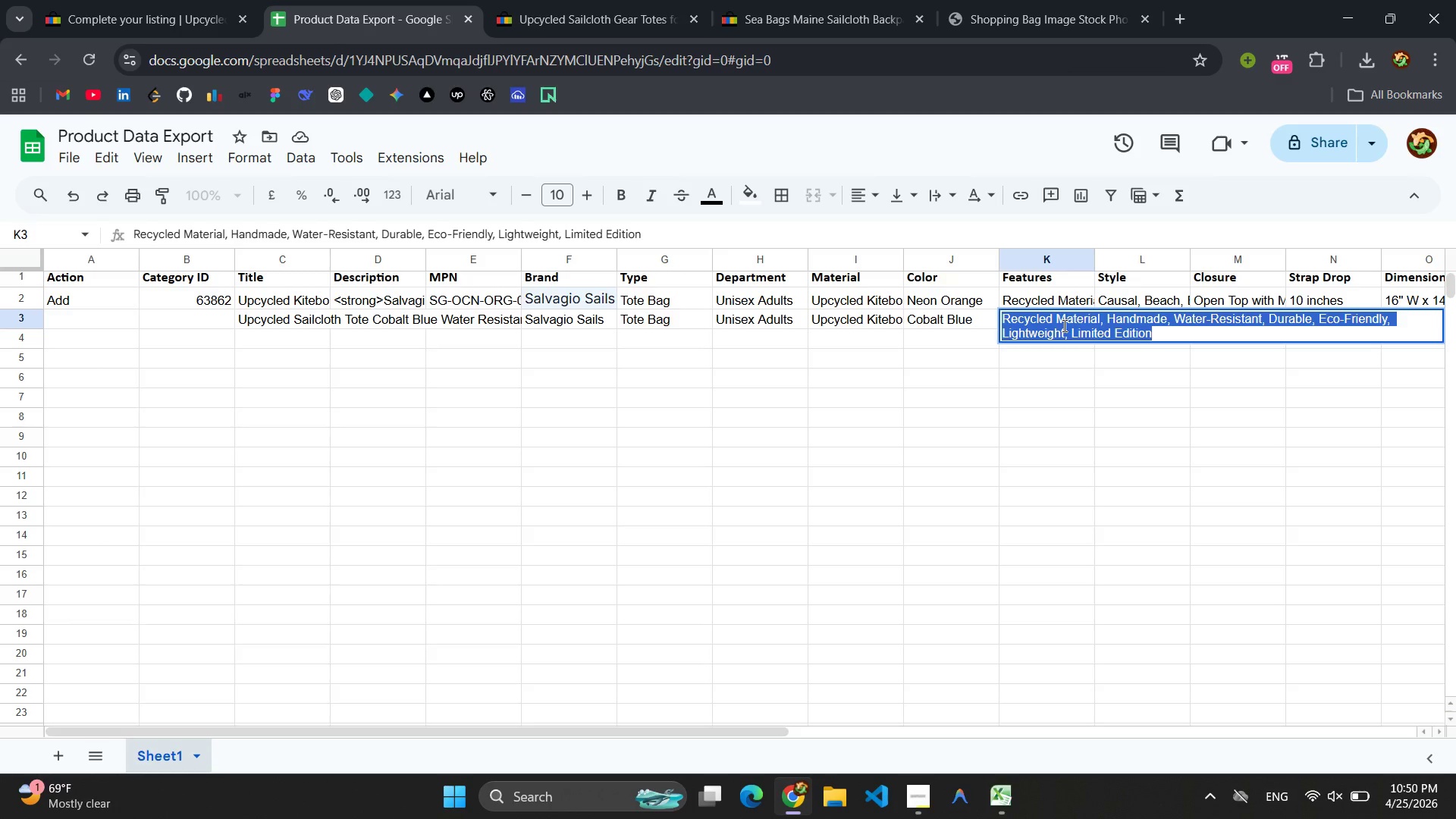 
left_click([133, 30])
 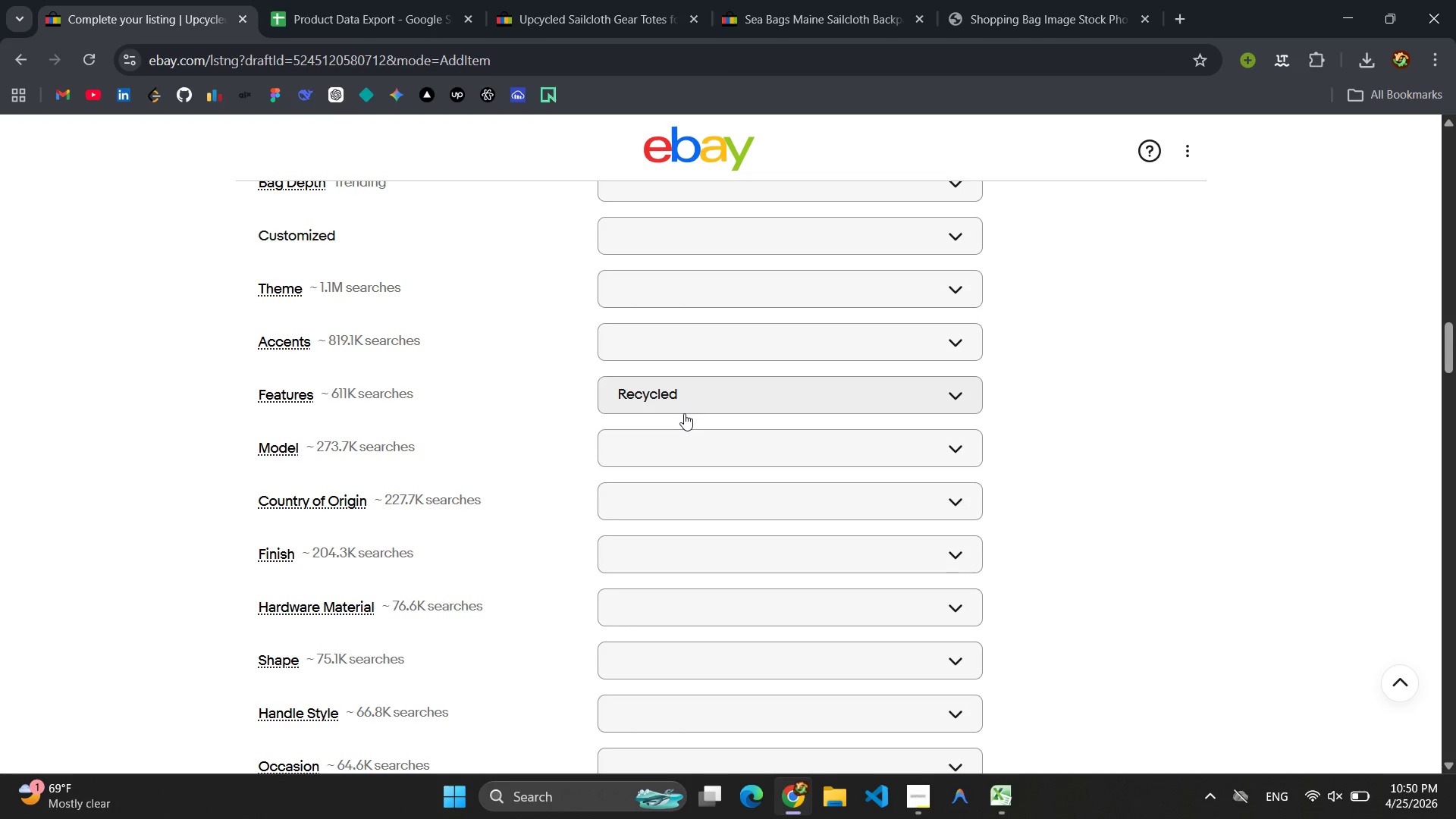 
double_click([708, 399])
 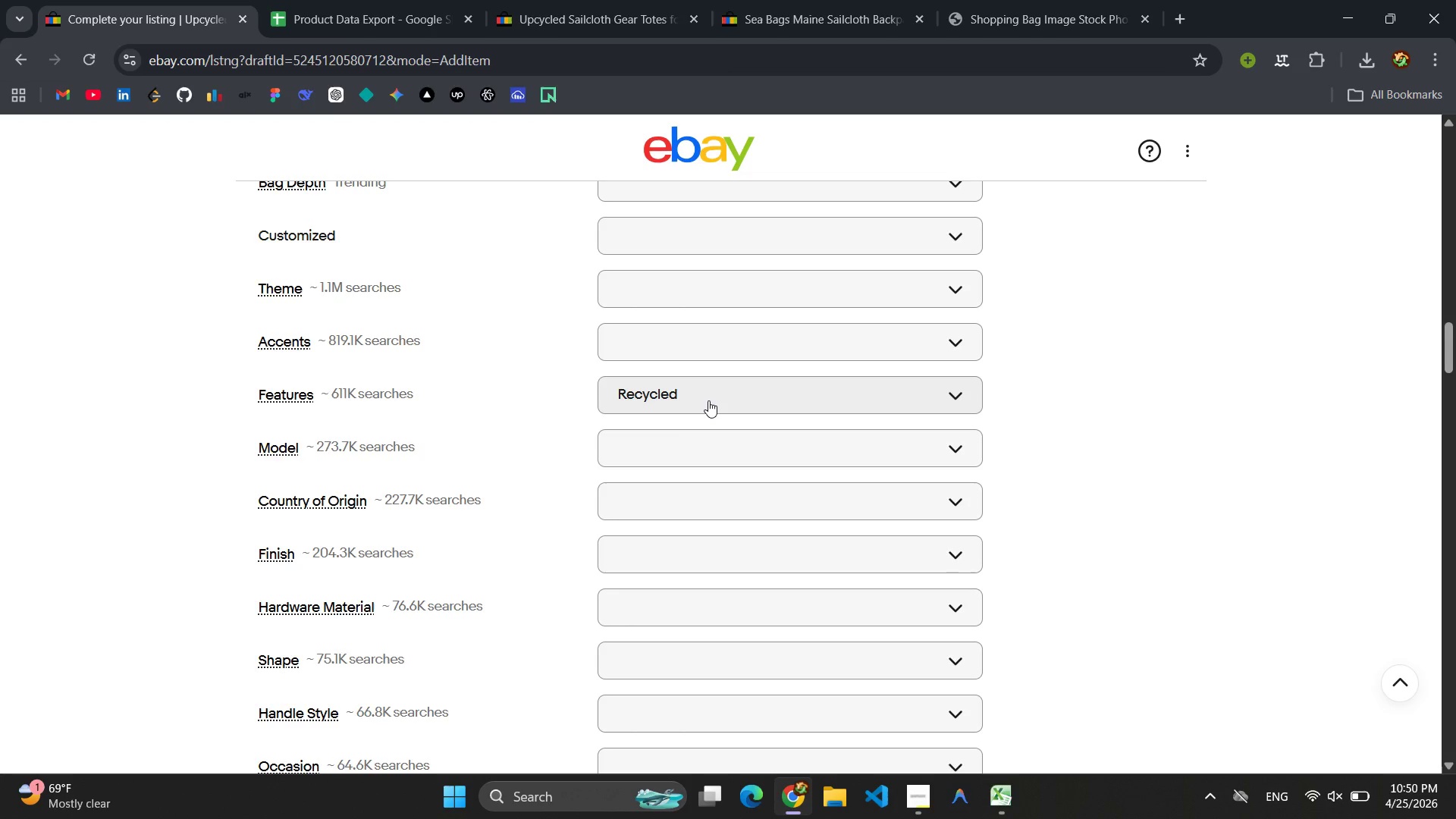 
left_click([708, 400])
 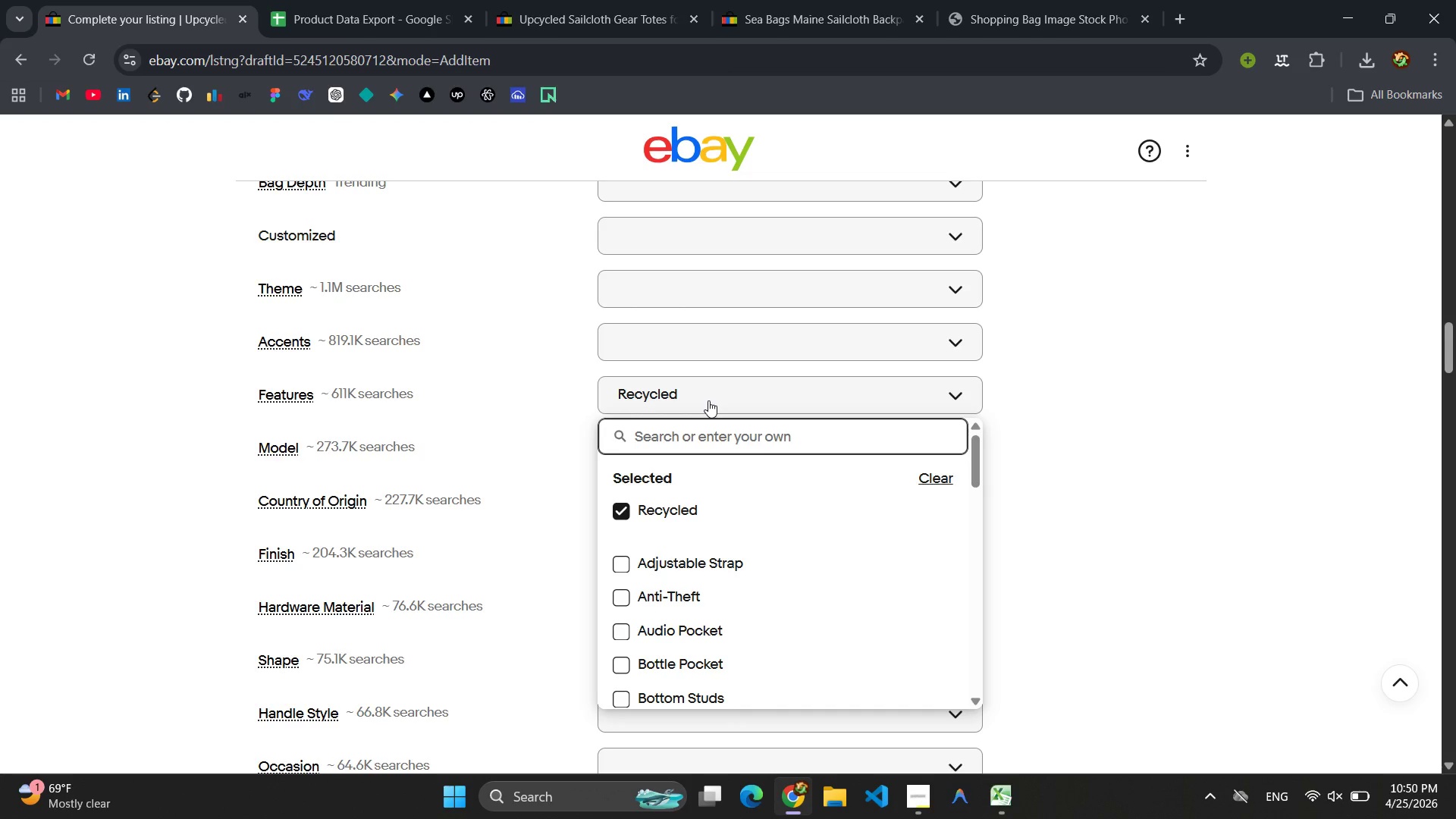 
key(Control+V)
 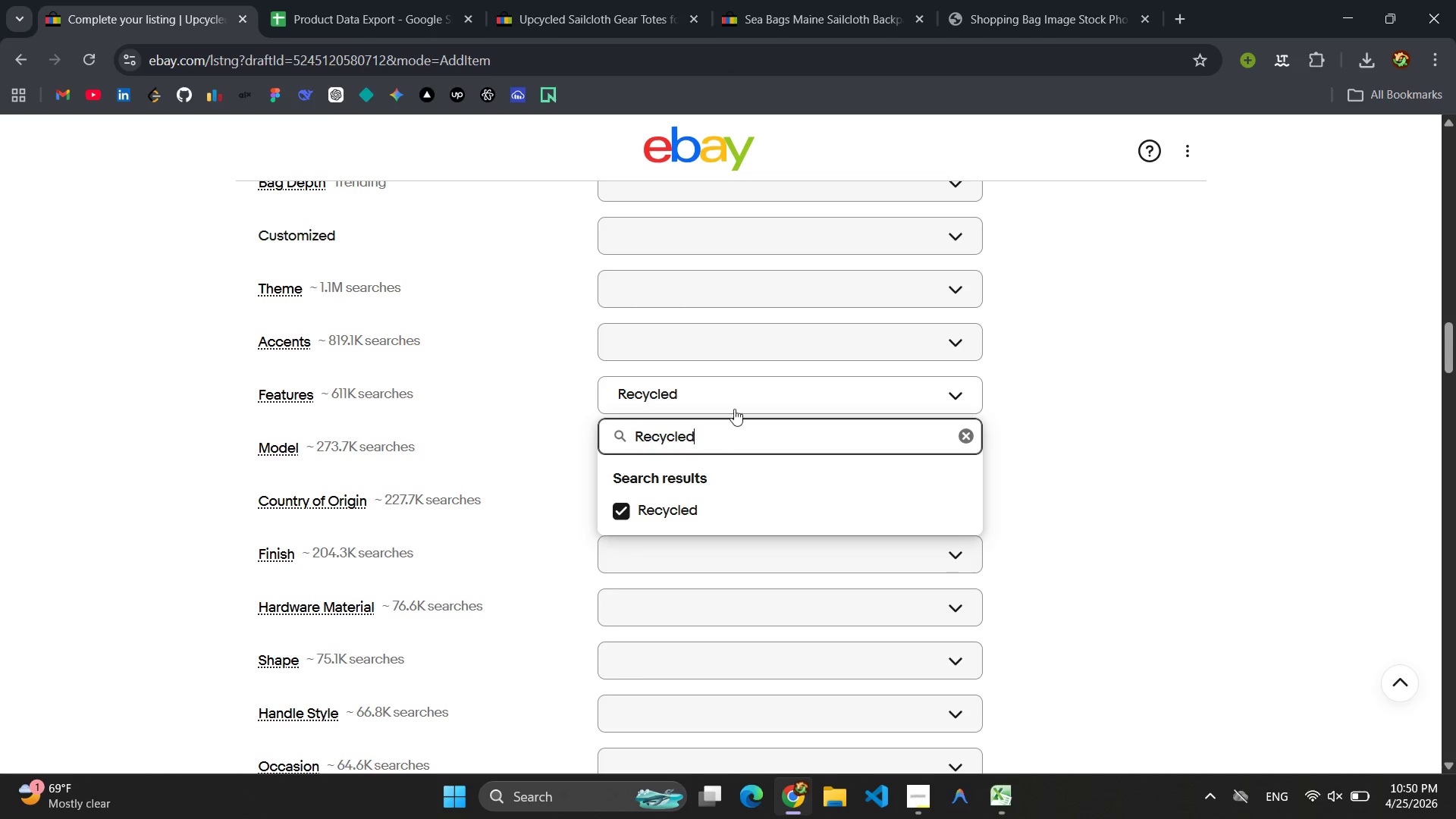 
left_click([344, 14])
 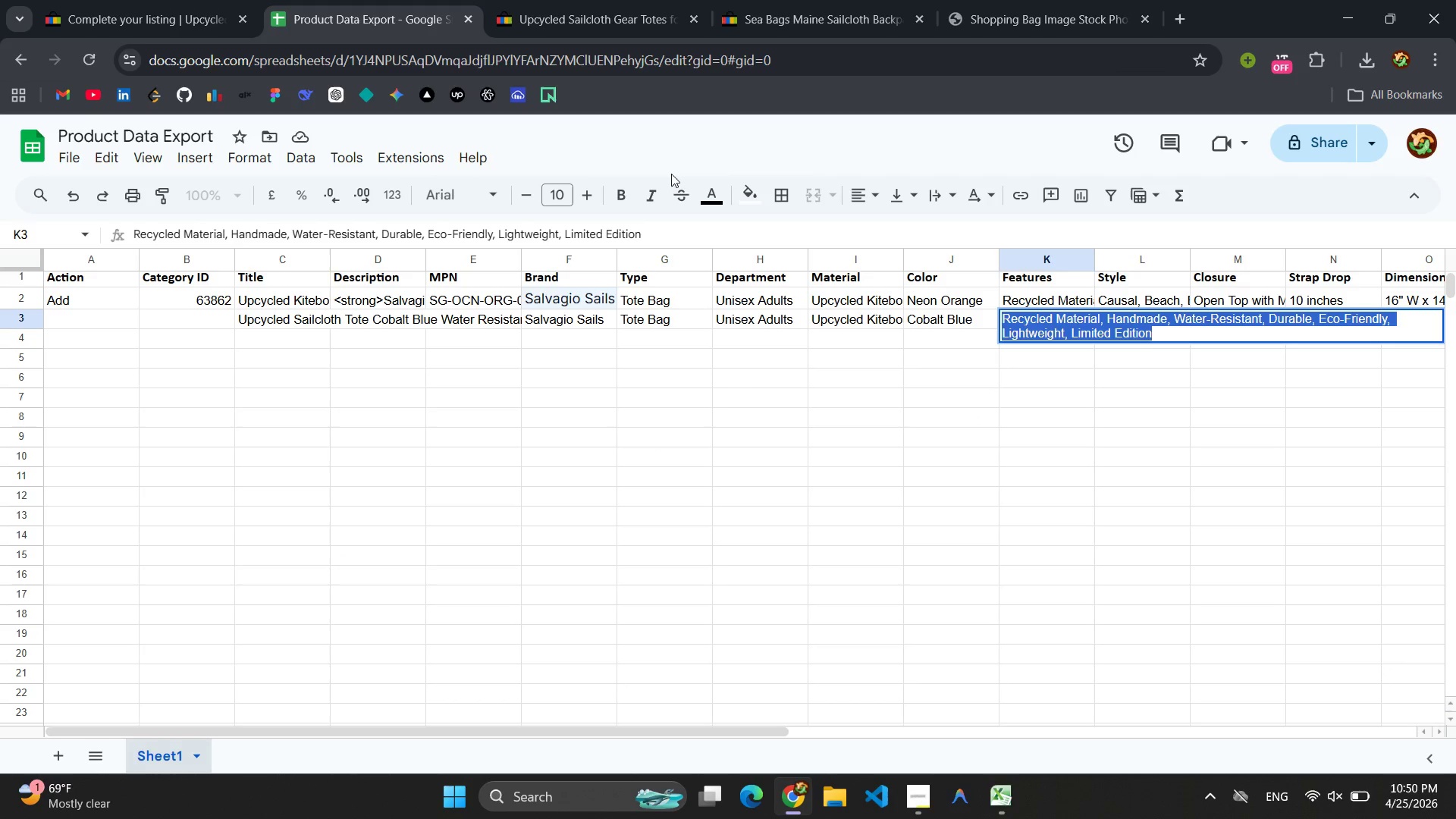 
key(Control+C)
 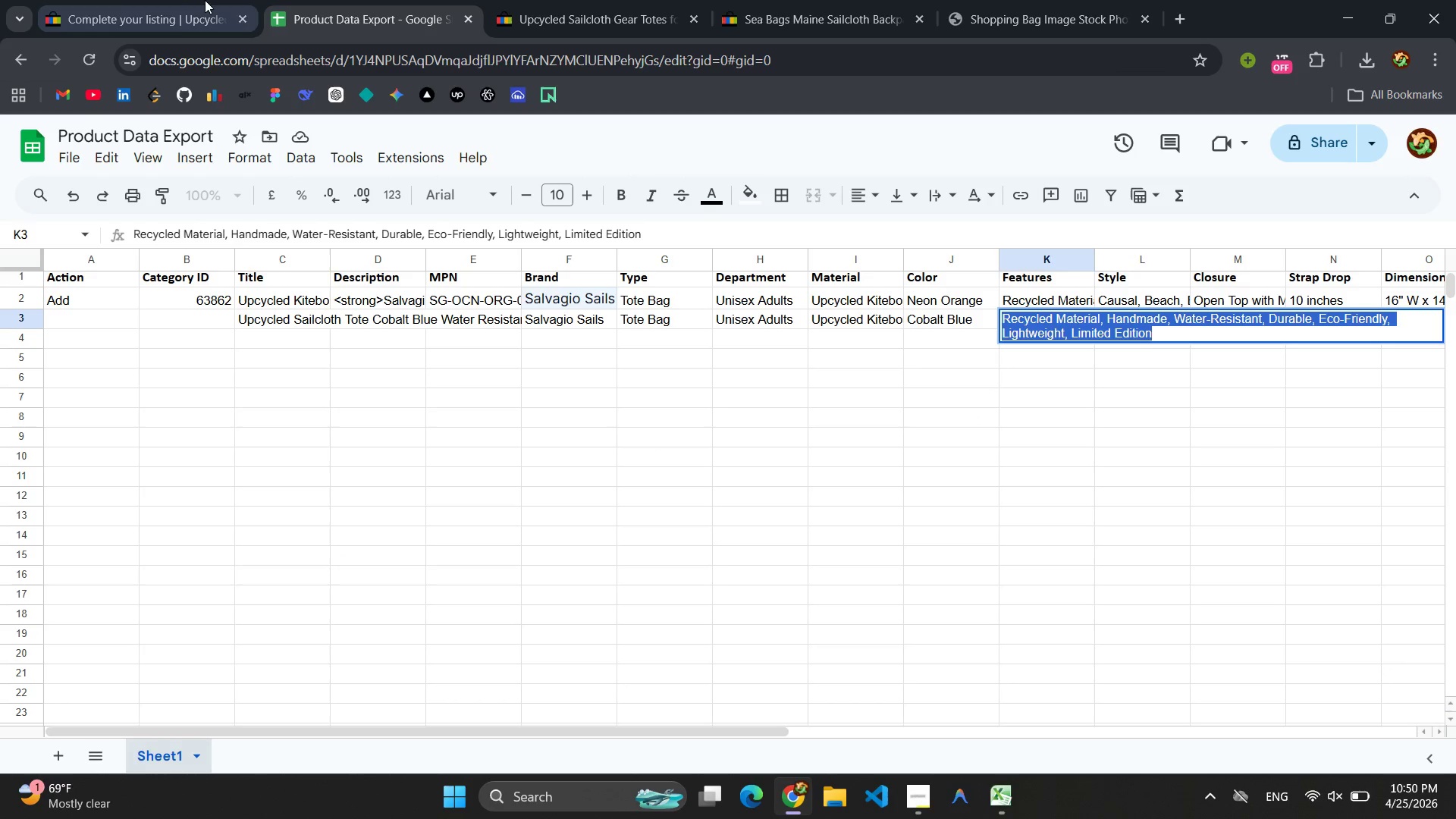 
left_click([181, 0])
 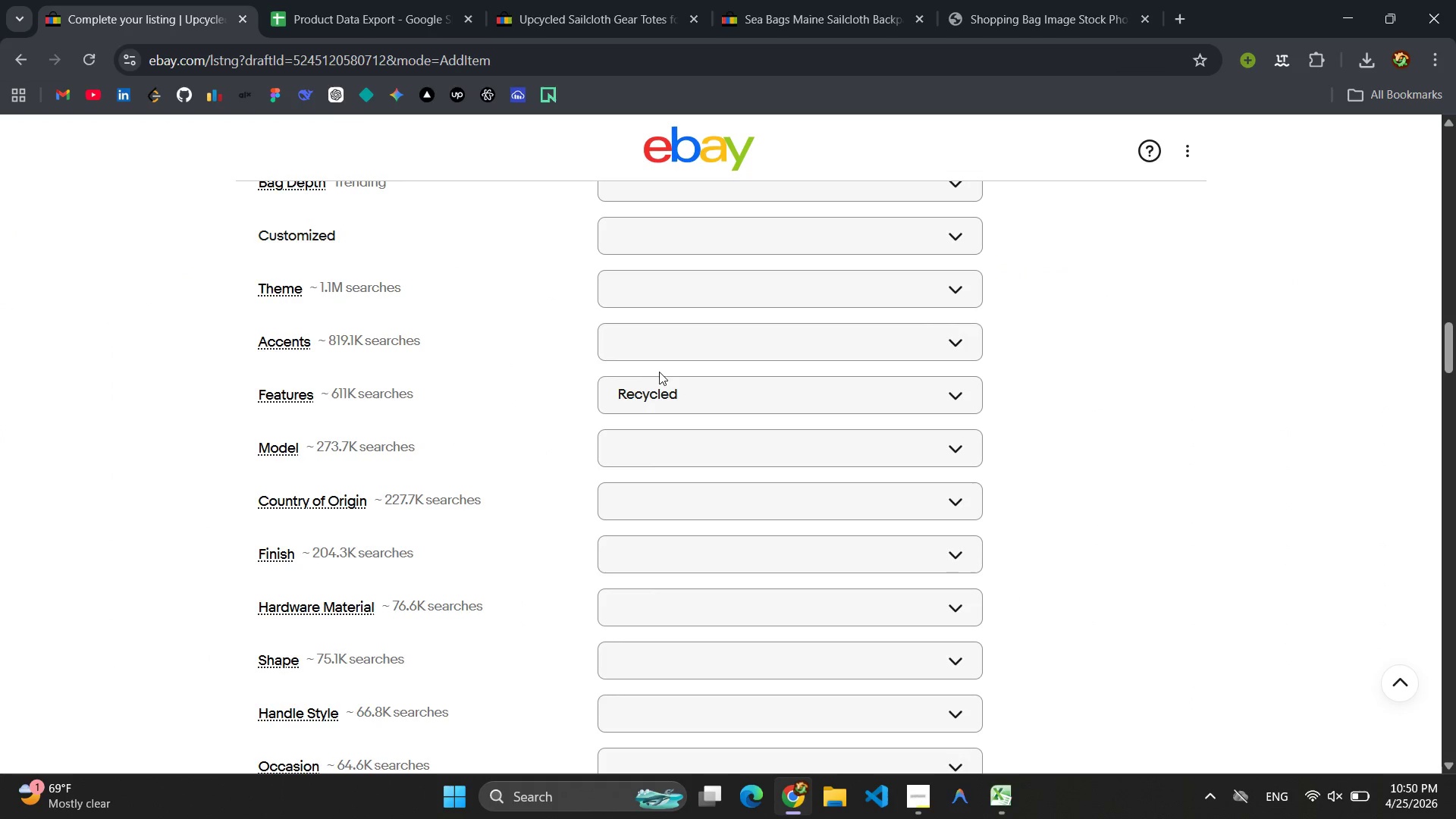 
left_click([673, 396])
 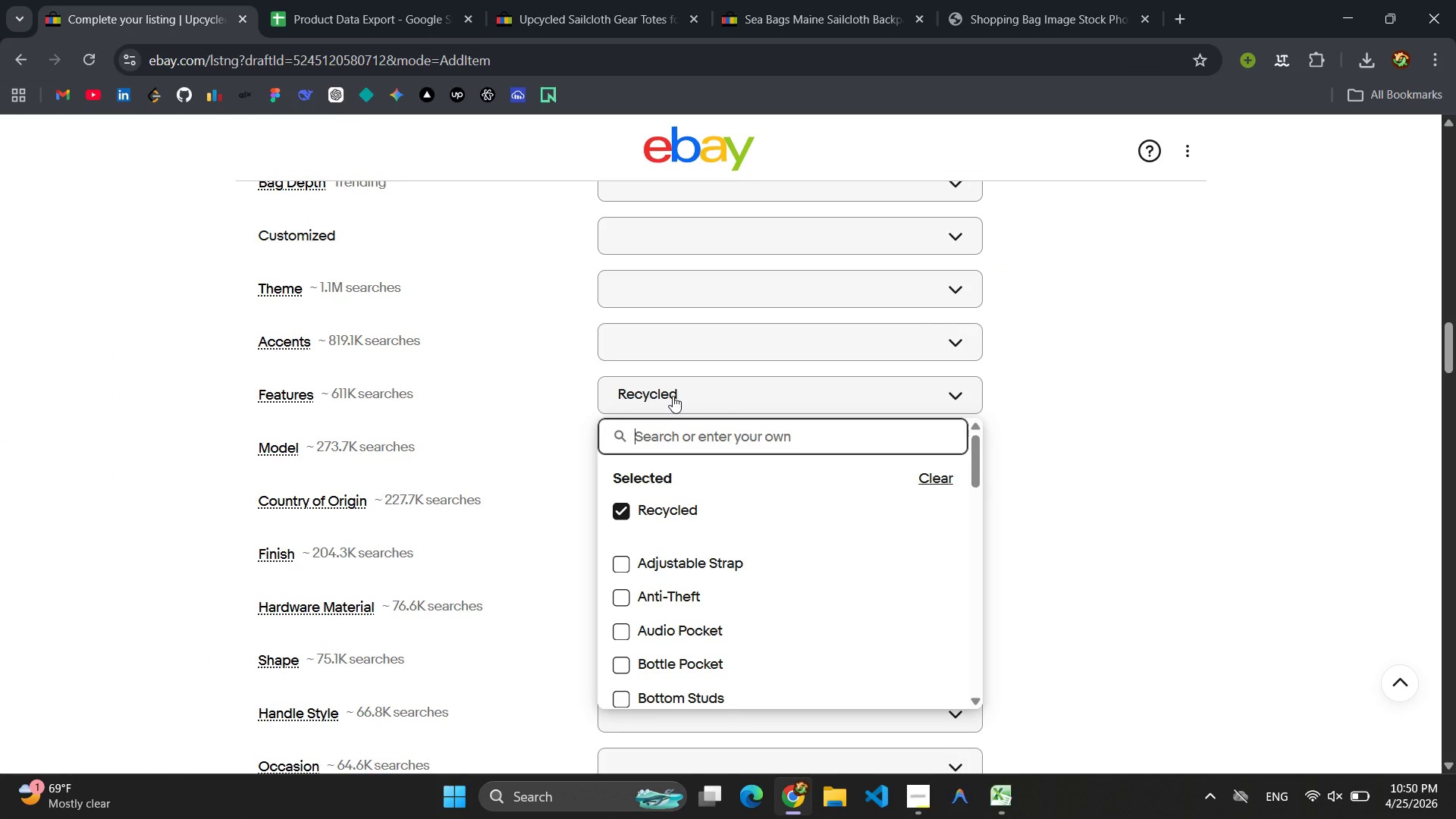 
key(Control+V)
 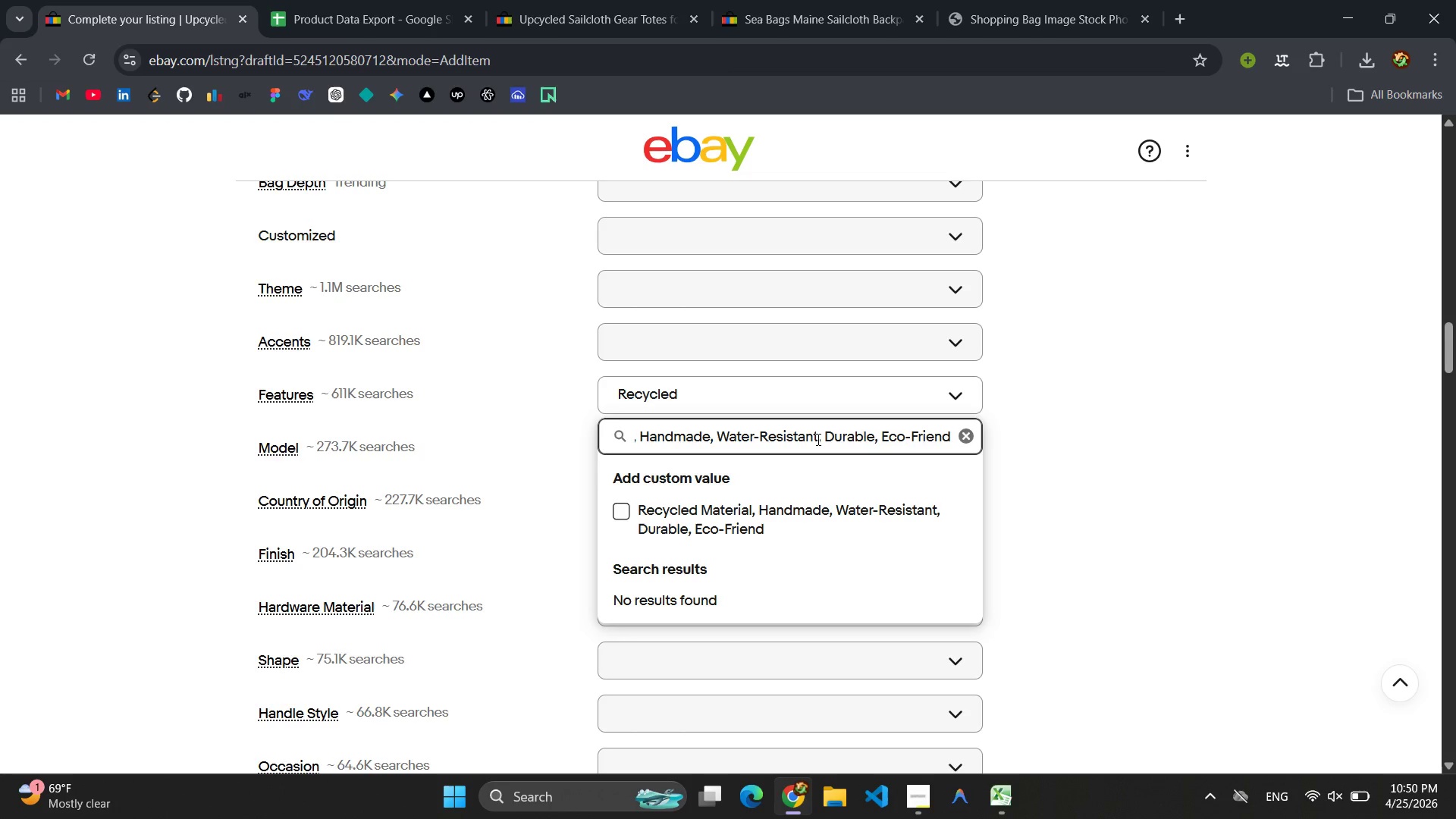 
wait(16.3)
 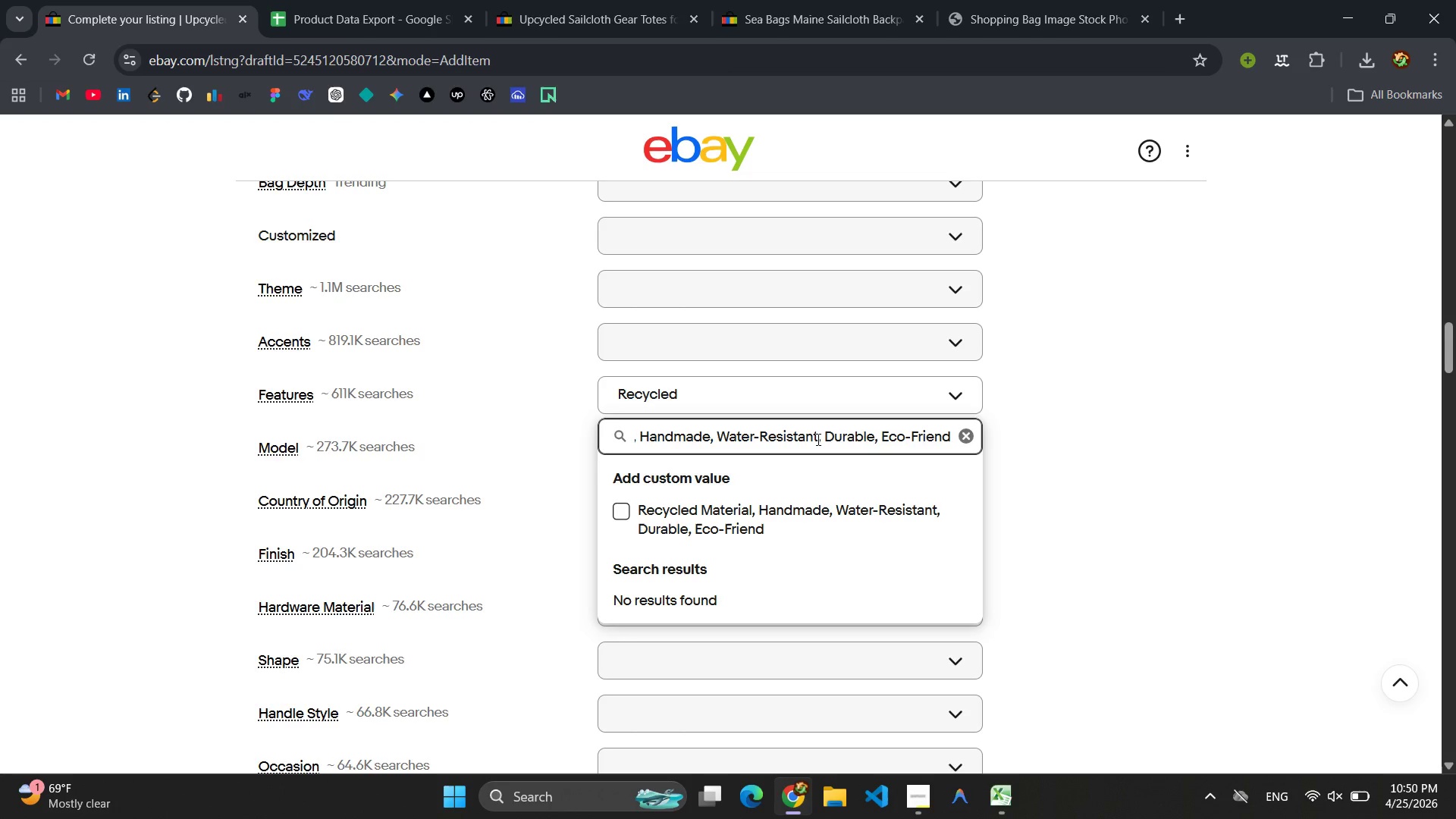 
left_click_drag(start_coordinate=[756, 436], to_coordinate=[620, 435])
 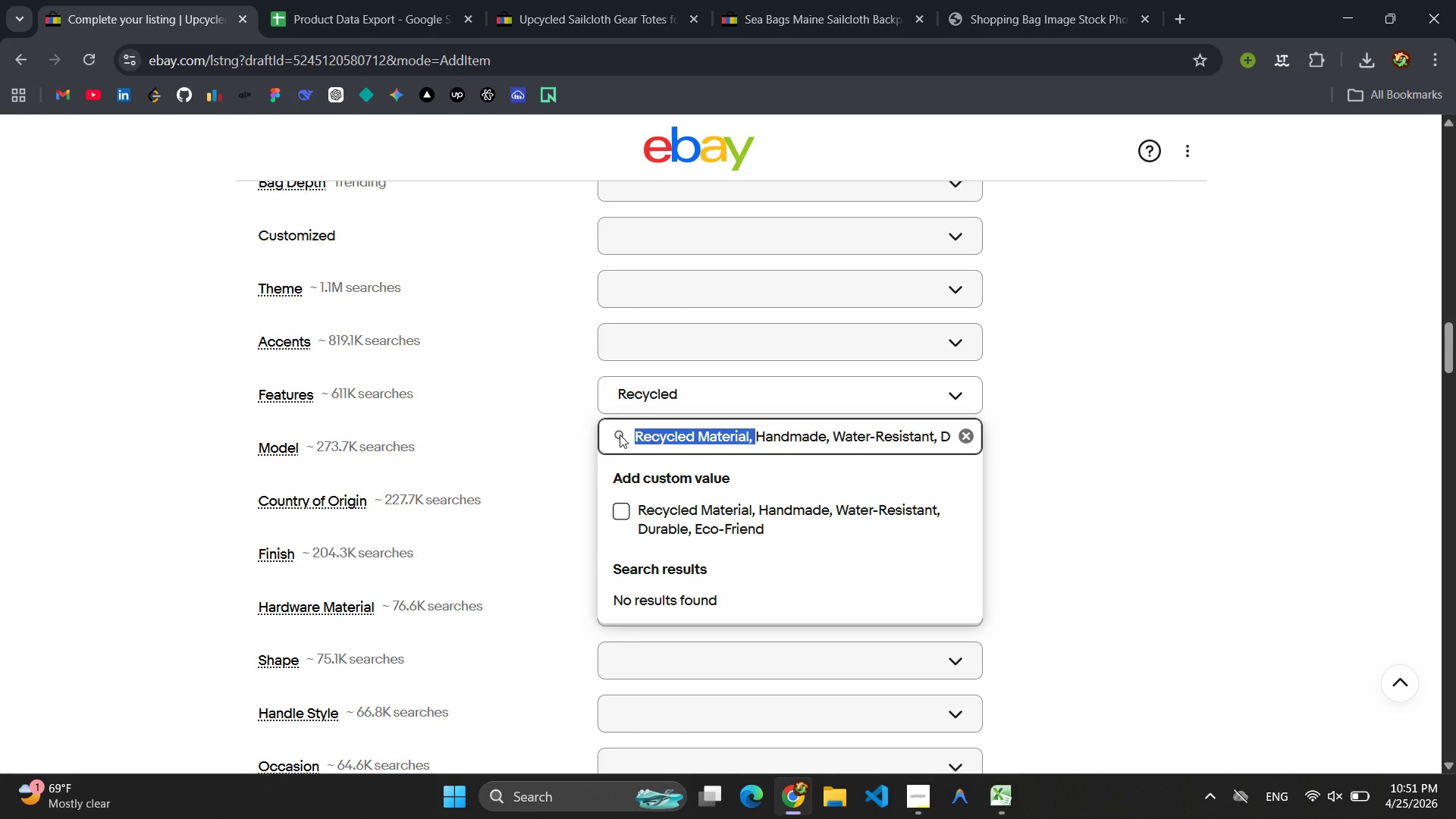 
key(Backspace)
 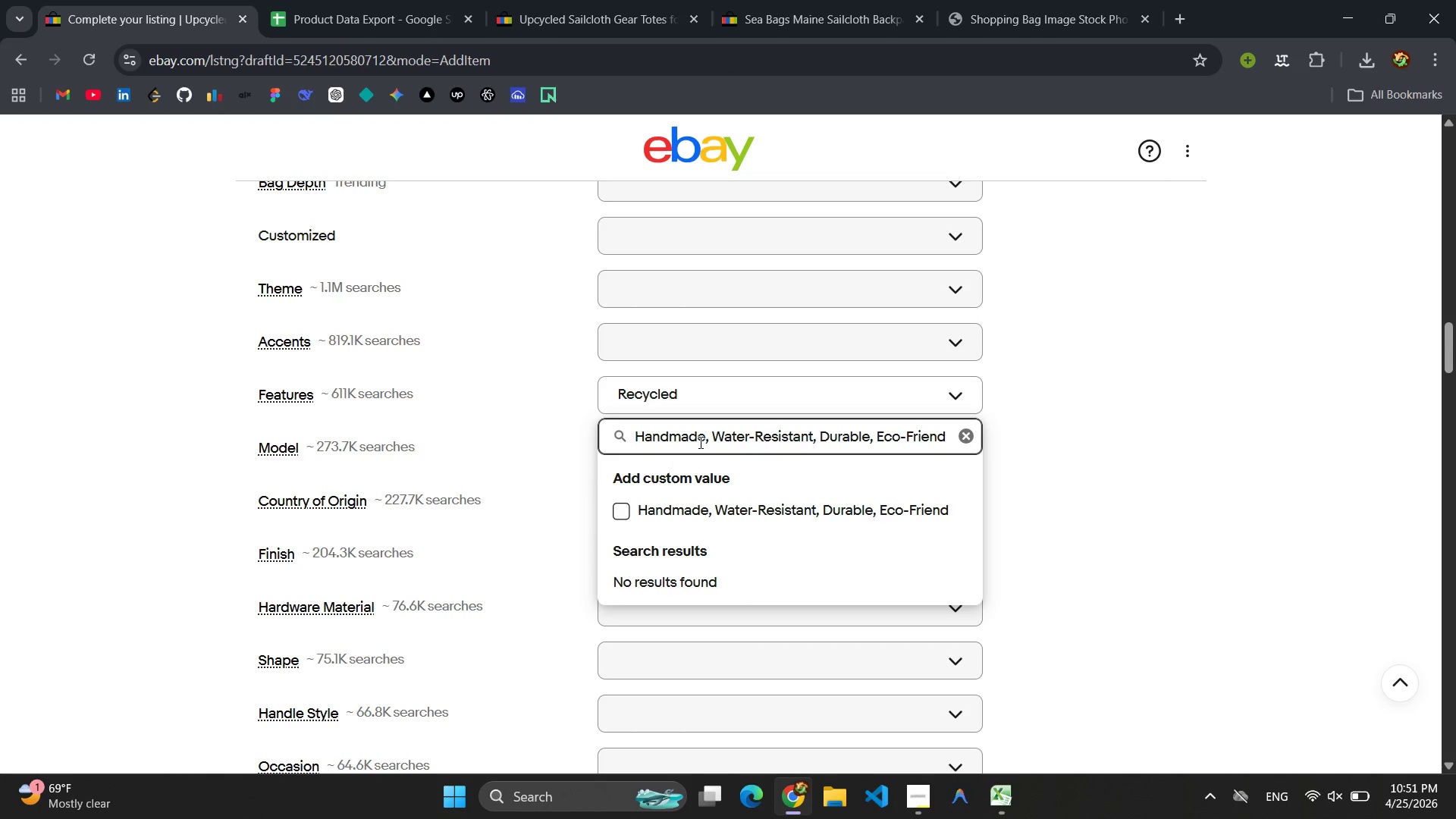 
left_click_drag(start_coordinate=[704, 440], to_coordinate=[1021, 437])
 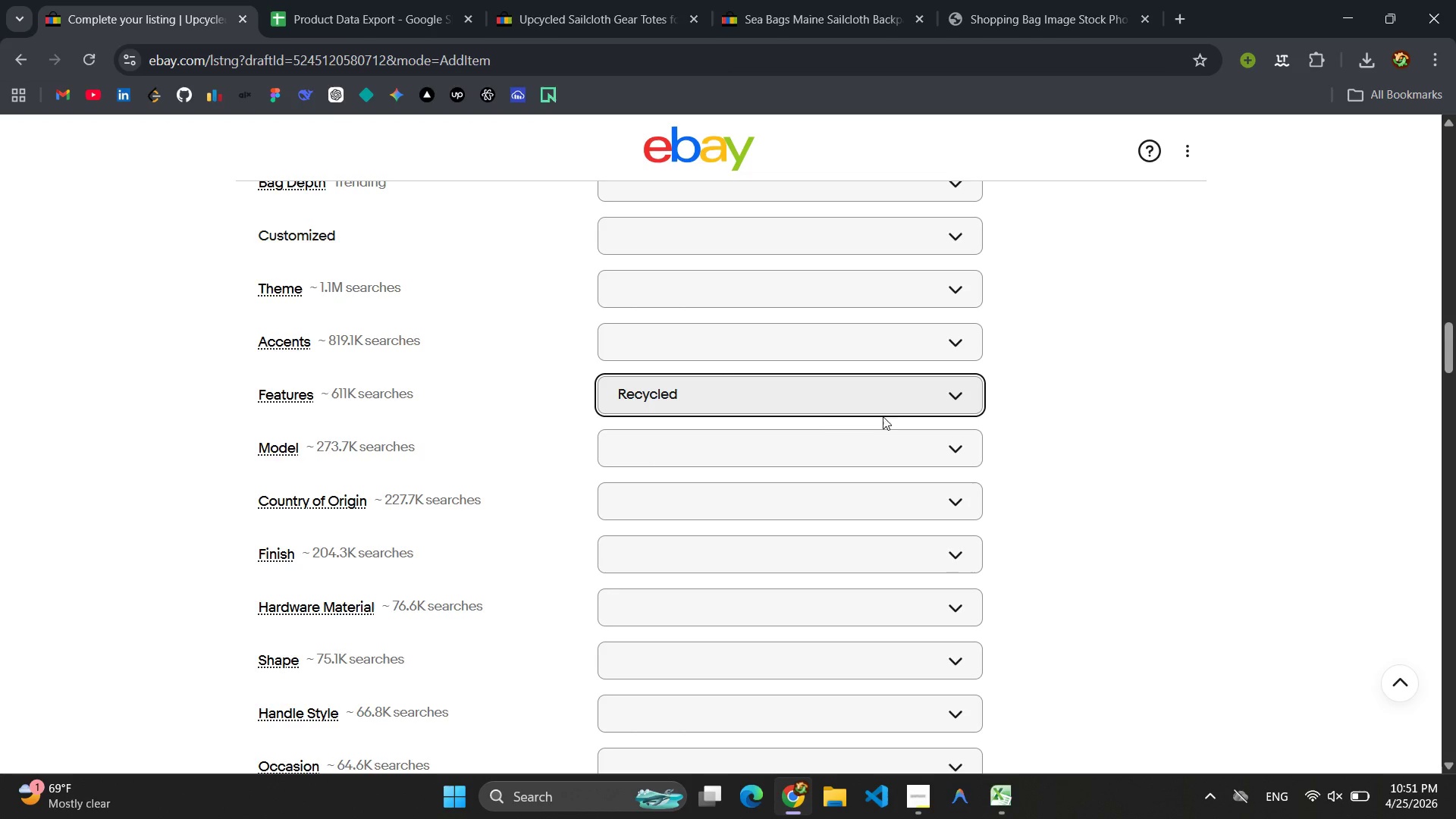 
left_click([805, 403])
 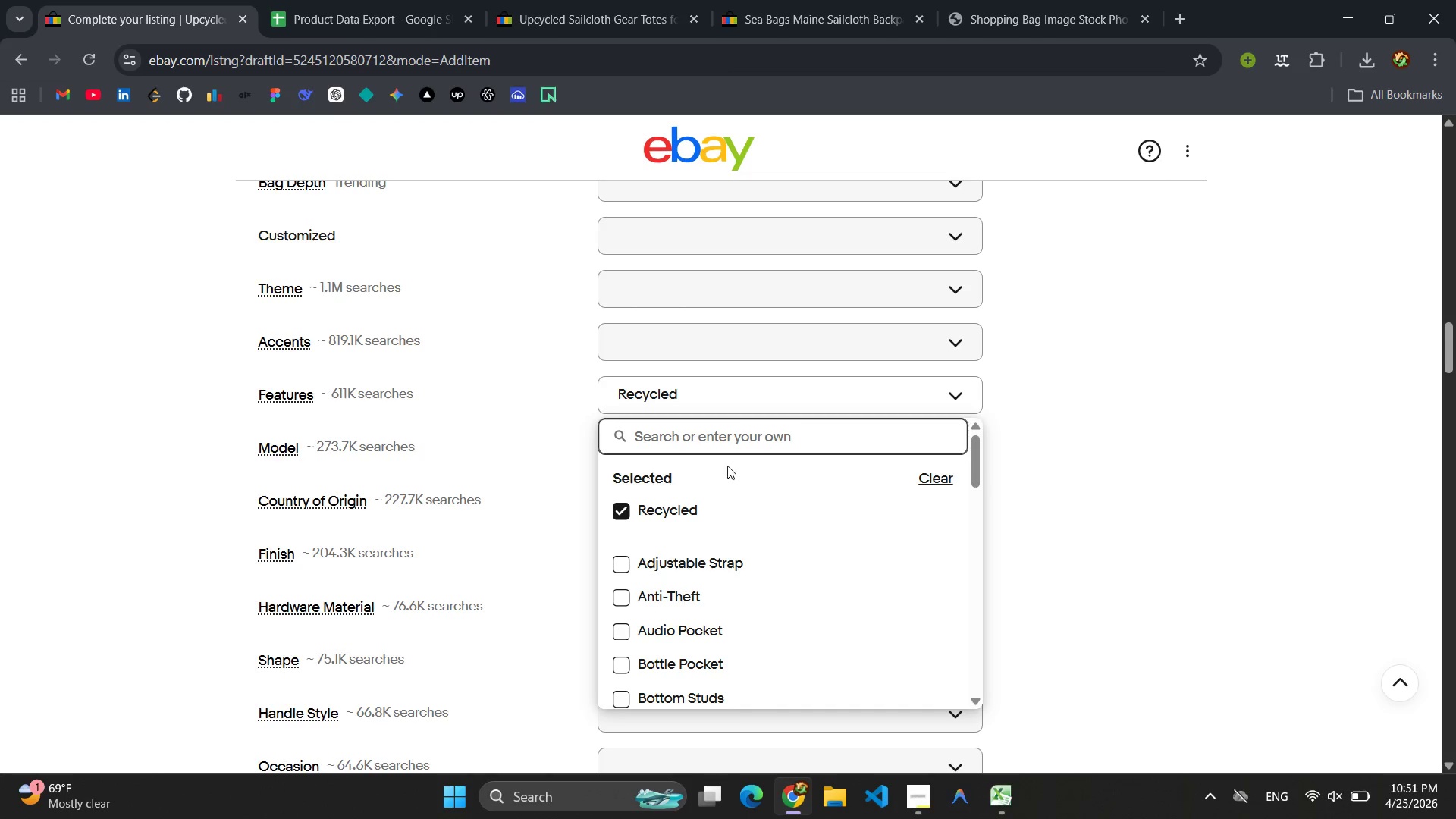 
left_click([679, 438])
 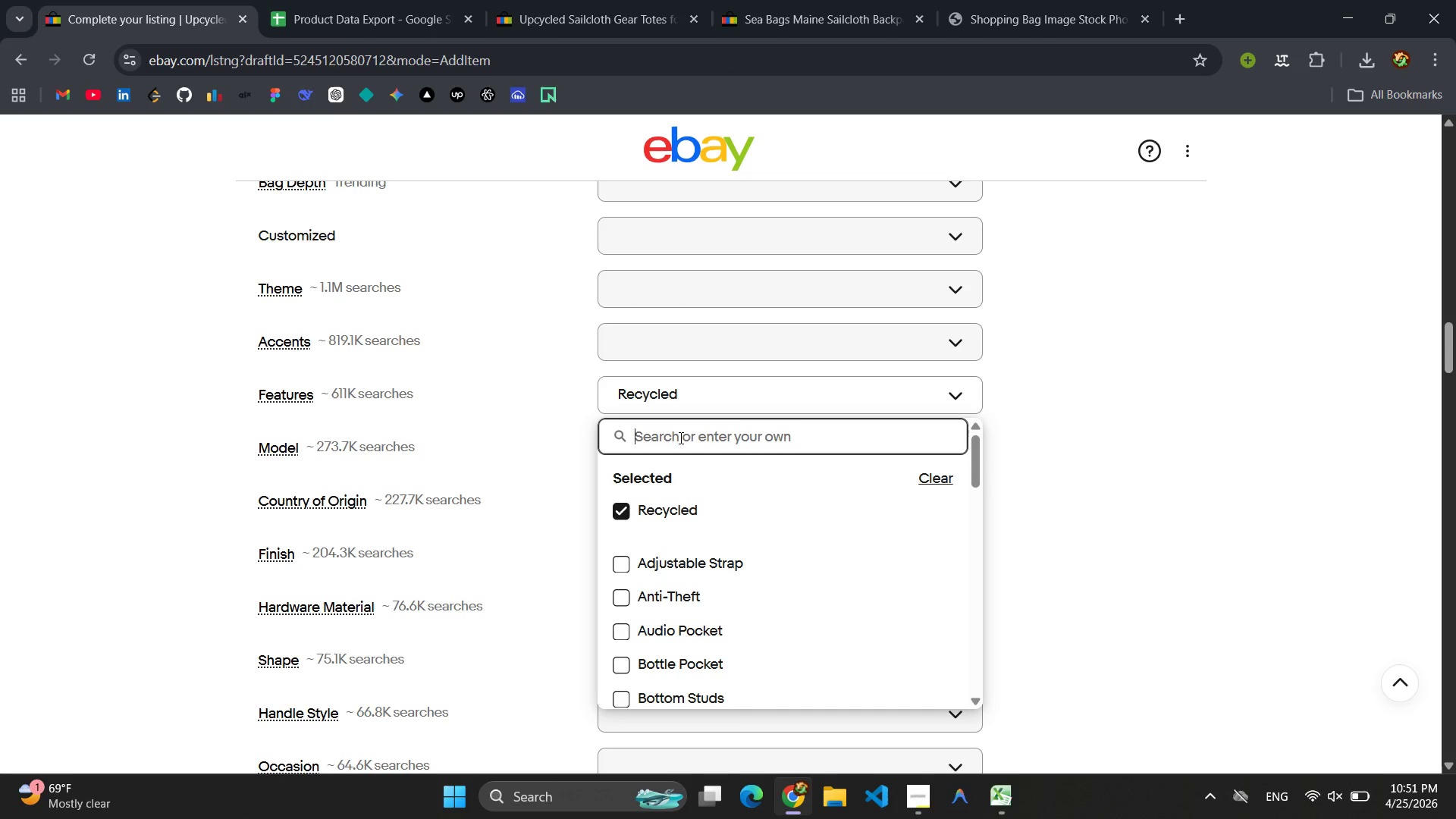 
type(Handmade)
 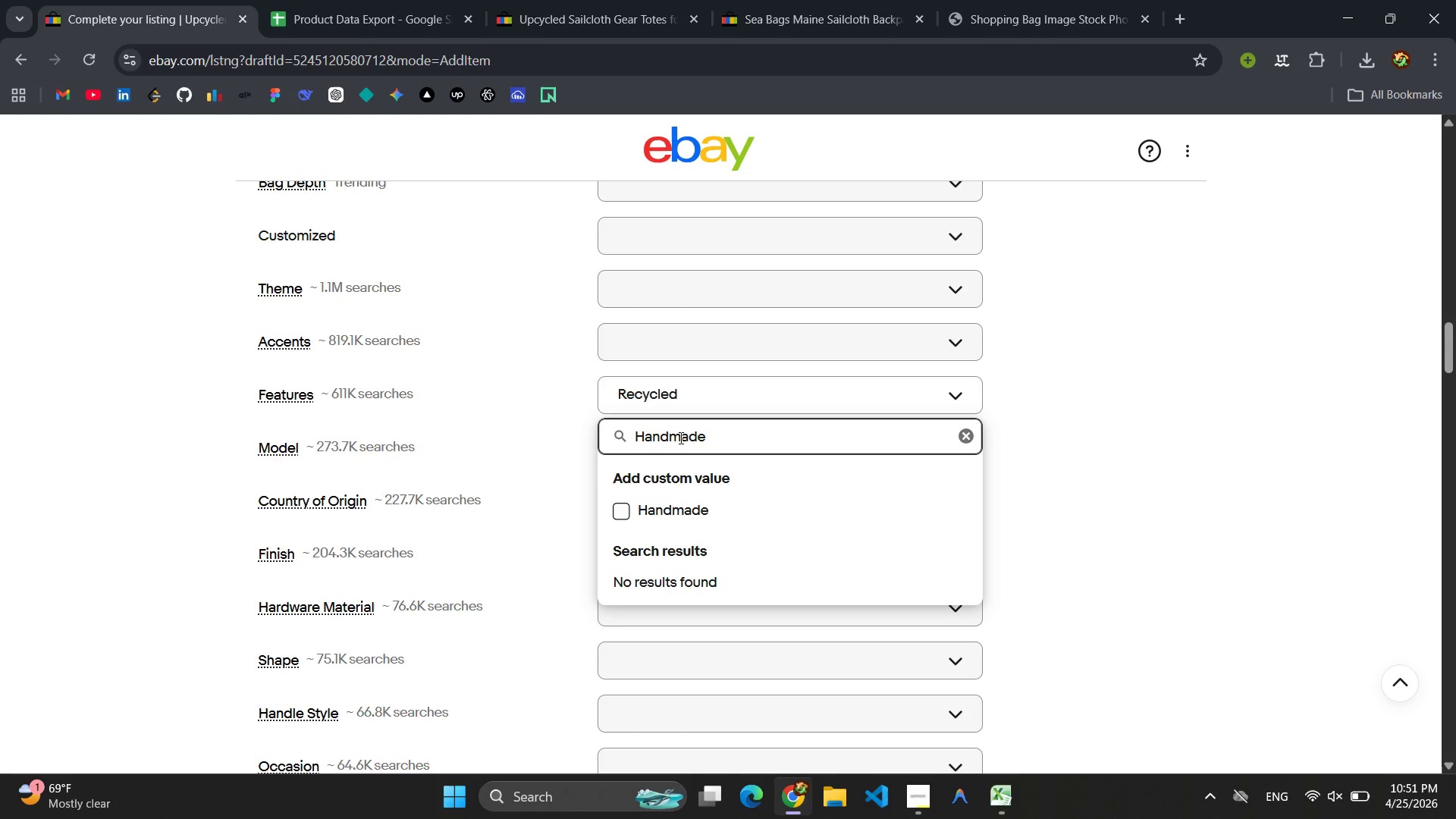 
key(Enter)
 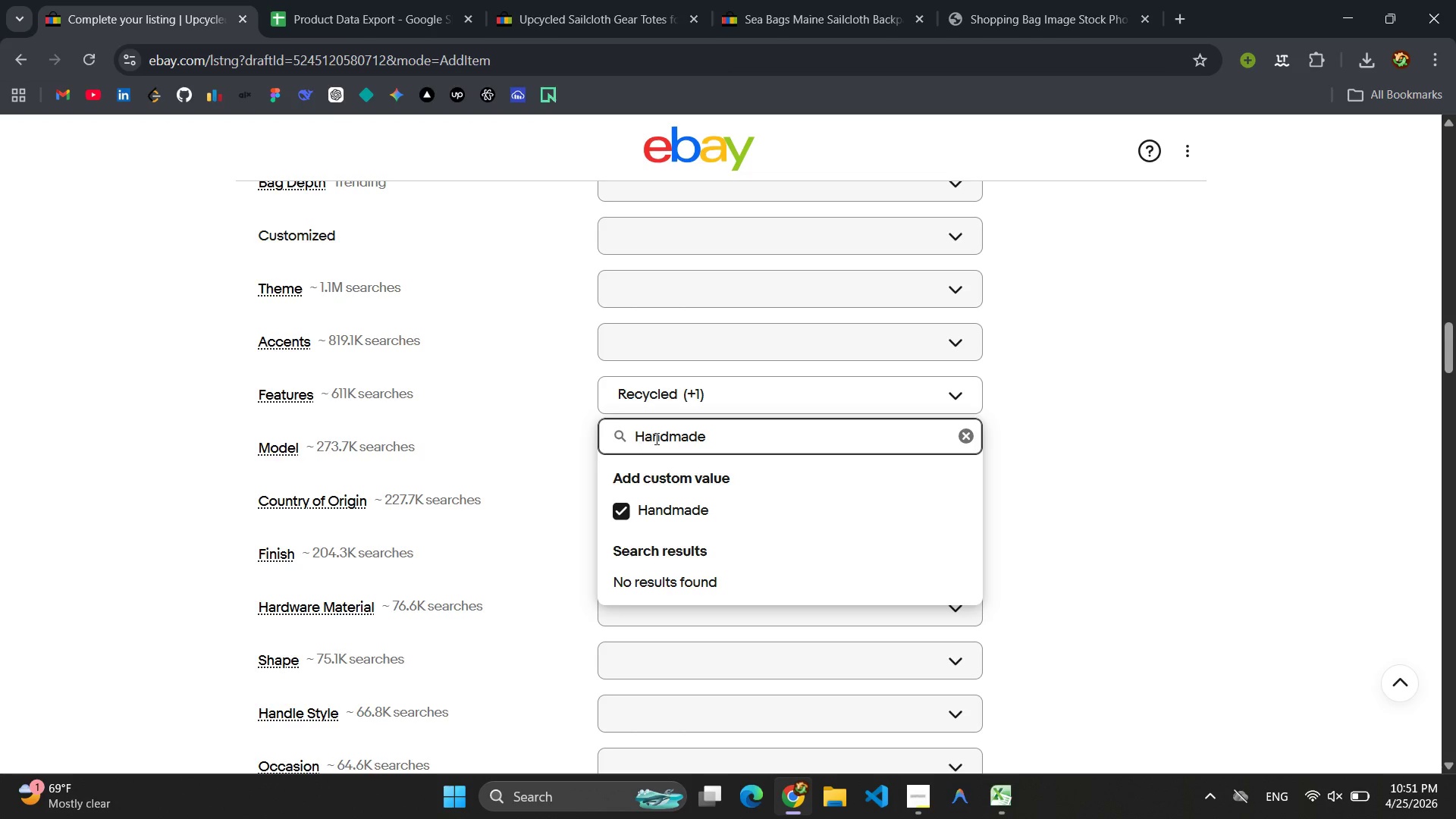 
hold_key(key=Backspace, duration=1.53)
 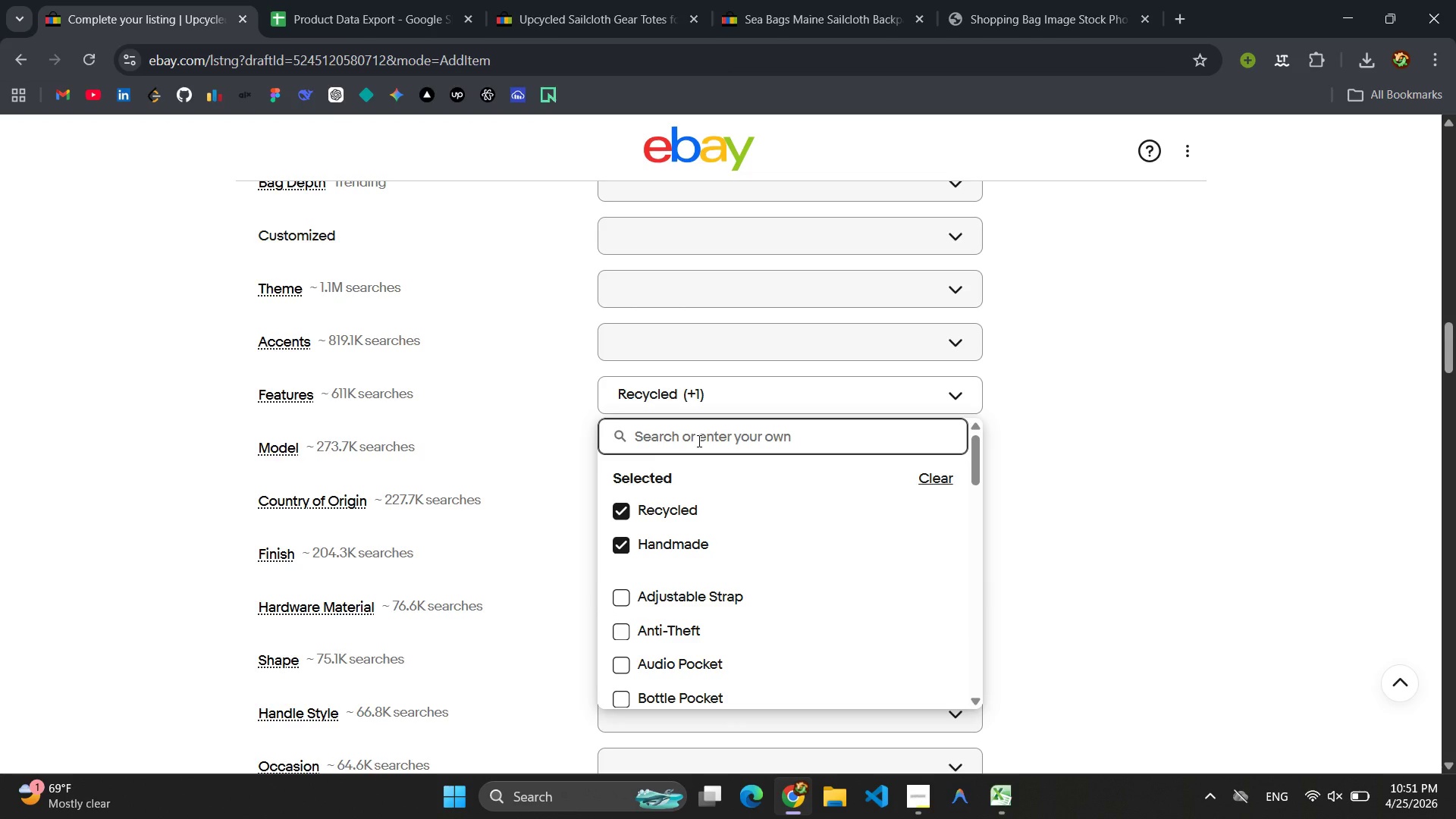 
key(Backspace)
key(Backspace)
key(Backspace)
key(Backspace)
key(Backspace)
key(Backspace)
type(w)
key(Backspace)
type(Wae)
key(Backspace)
type(ter-Resistant)
key(Tab)
 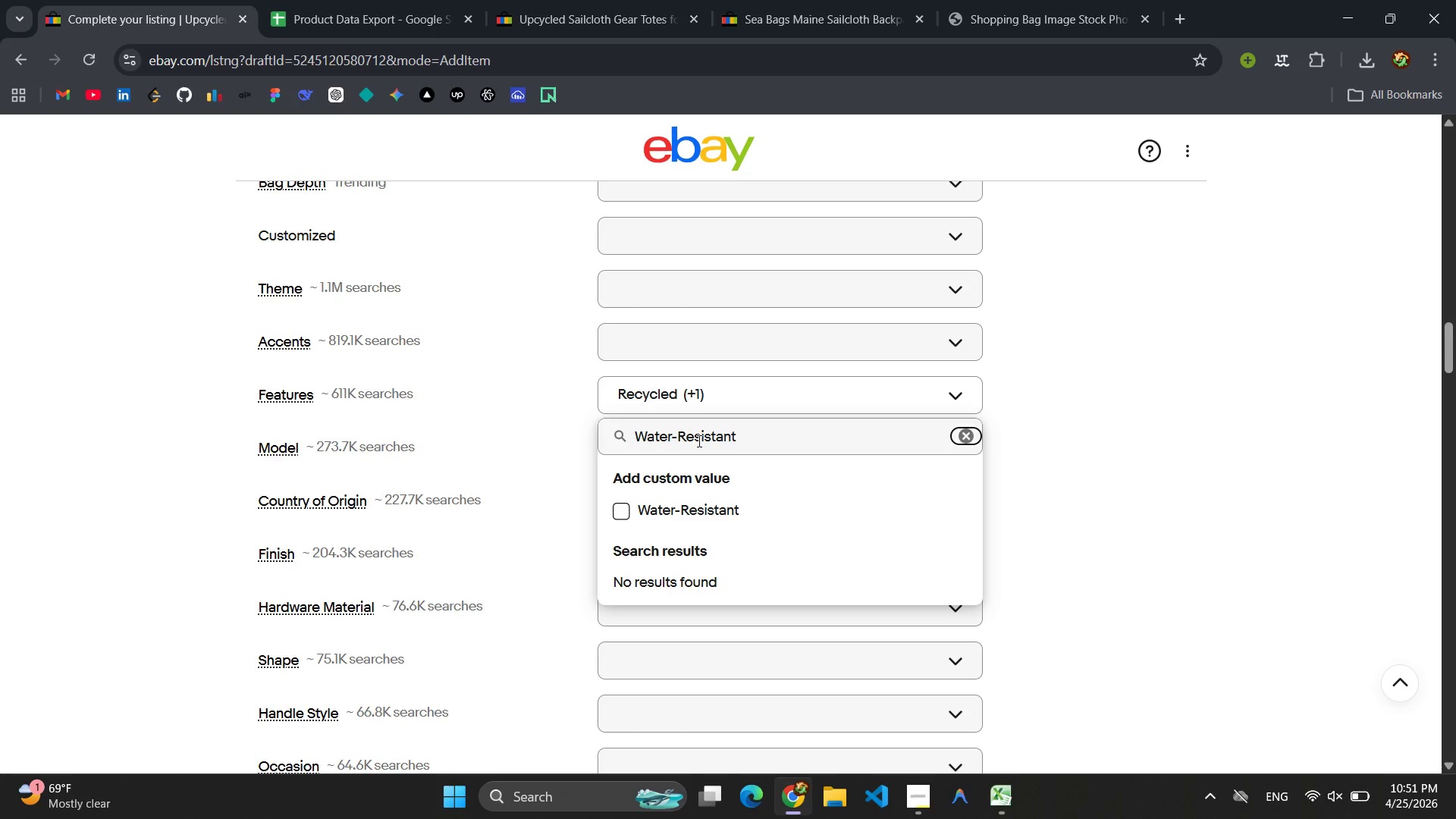 
key(Enter)
 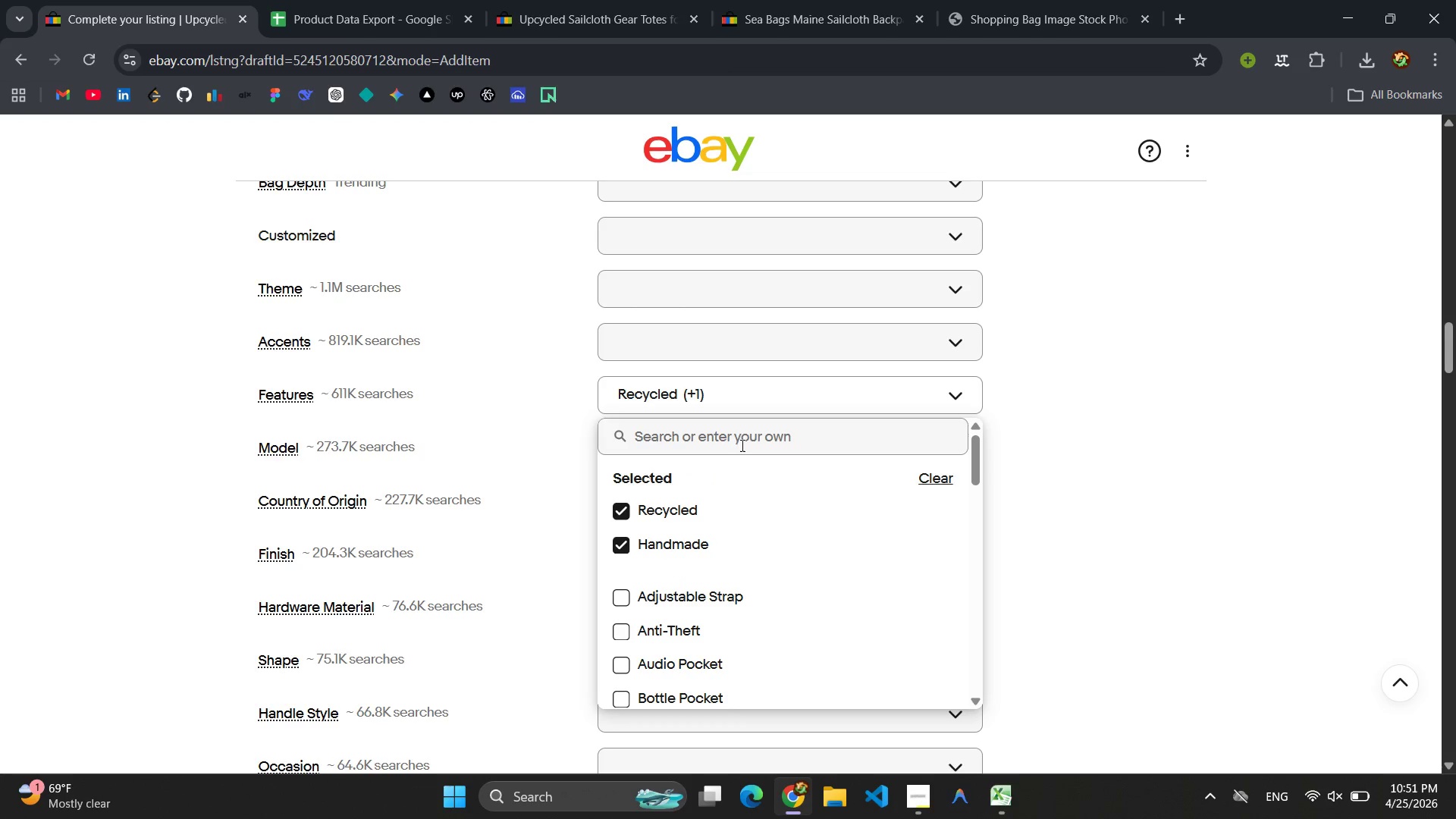 
left_click([740, 445])
 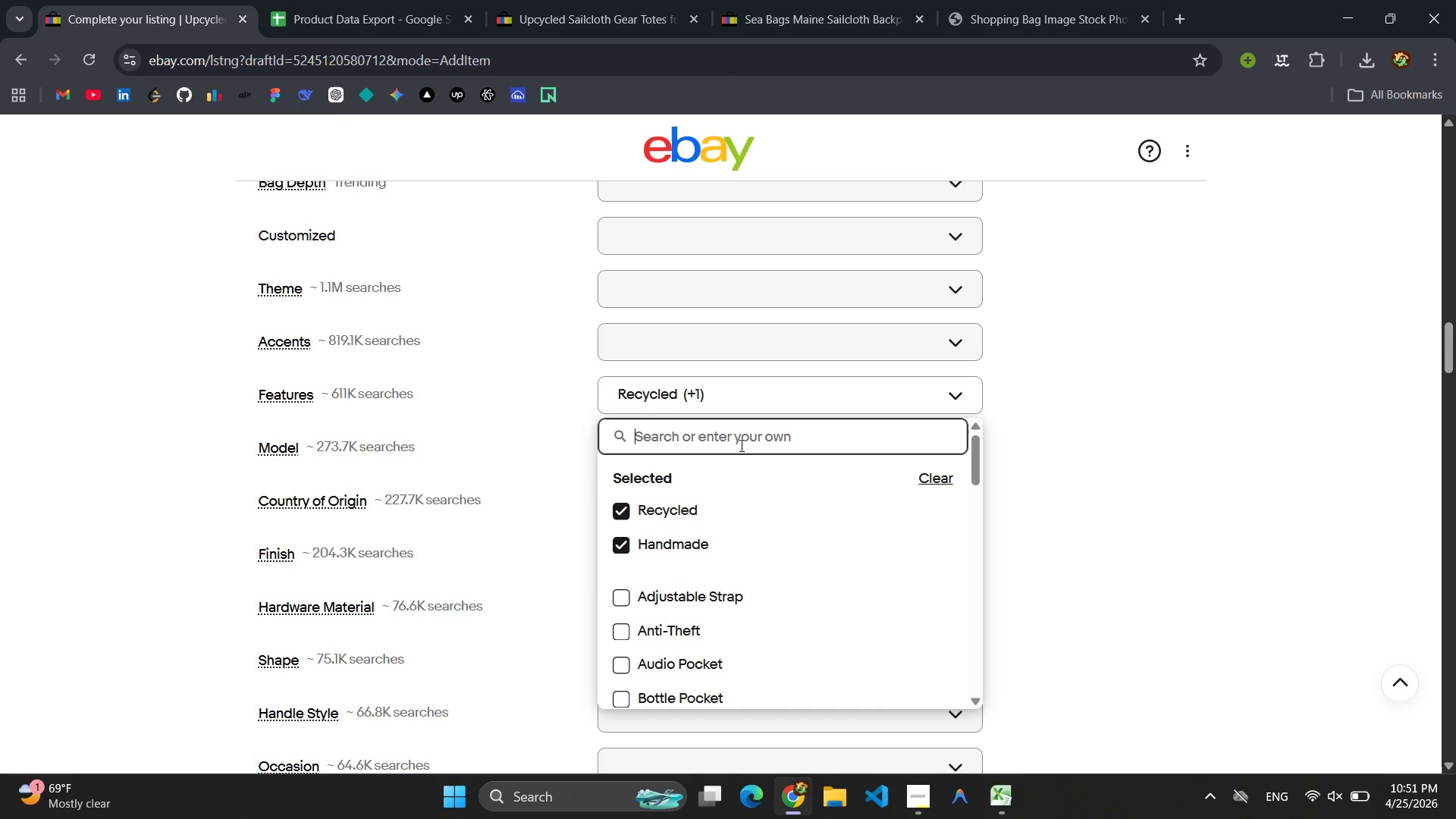 
type(Water-Resistant)
 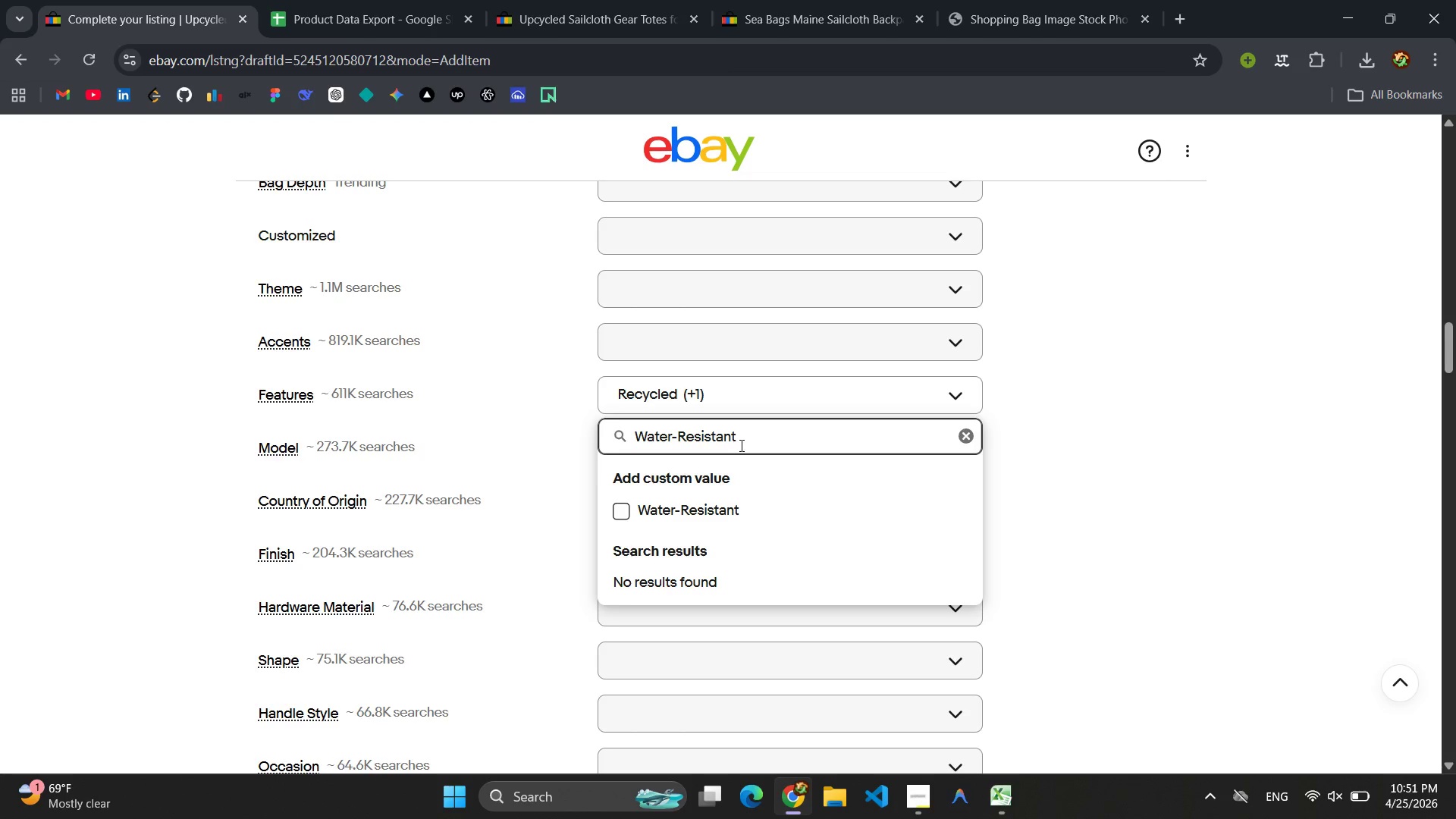 
left_click([617, 513])
 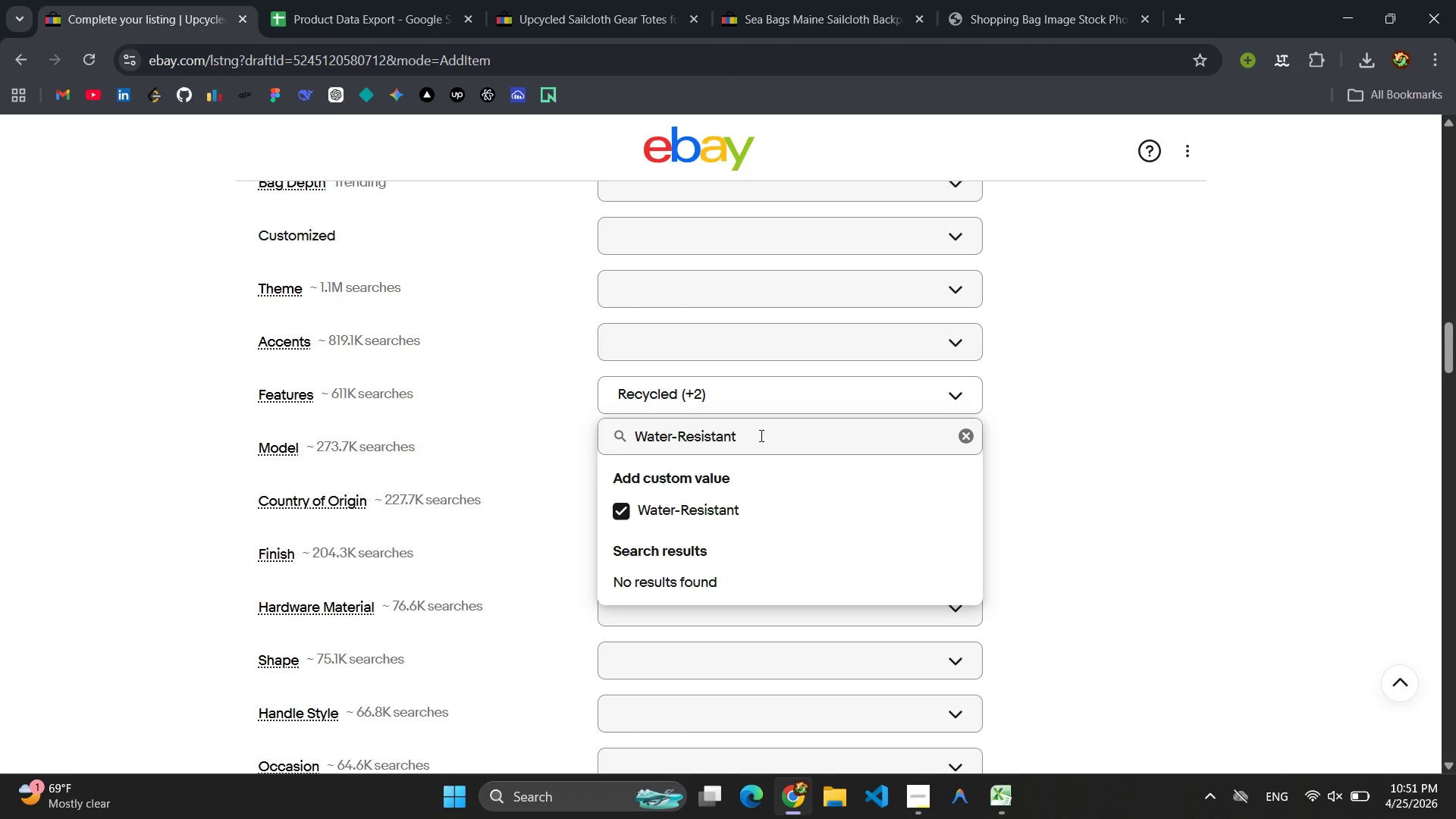 
left_click_drag(start_coordinate=[755, 434], to_coordinate=[602, 428])
 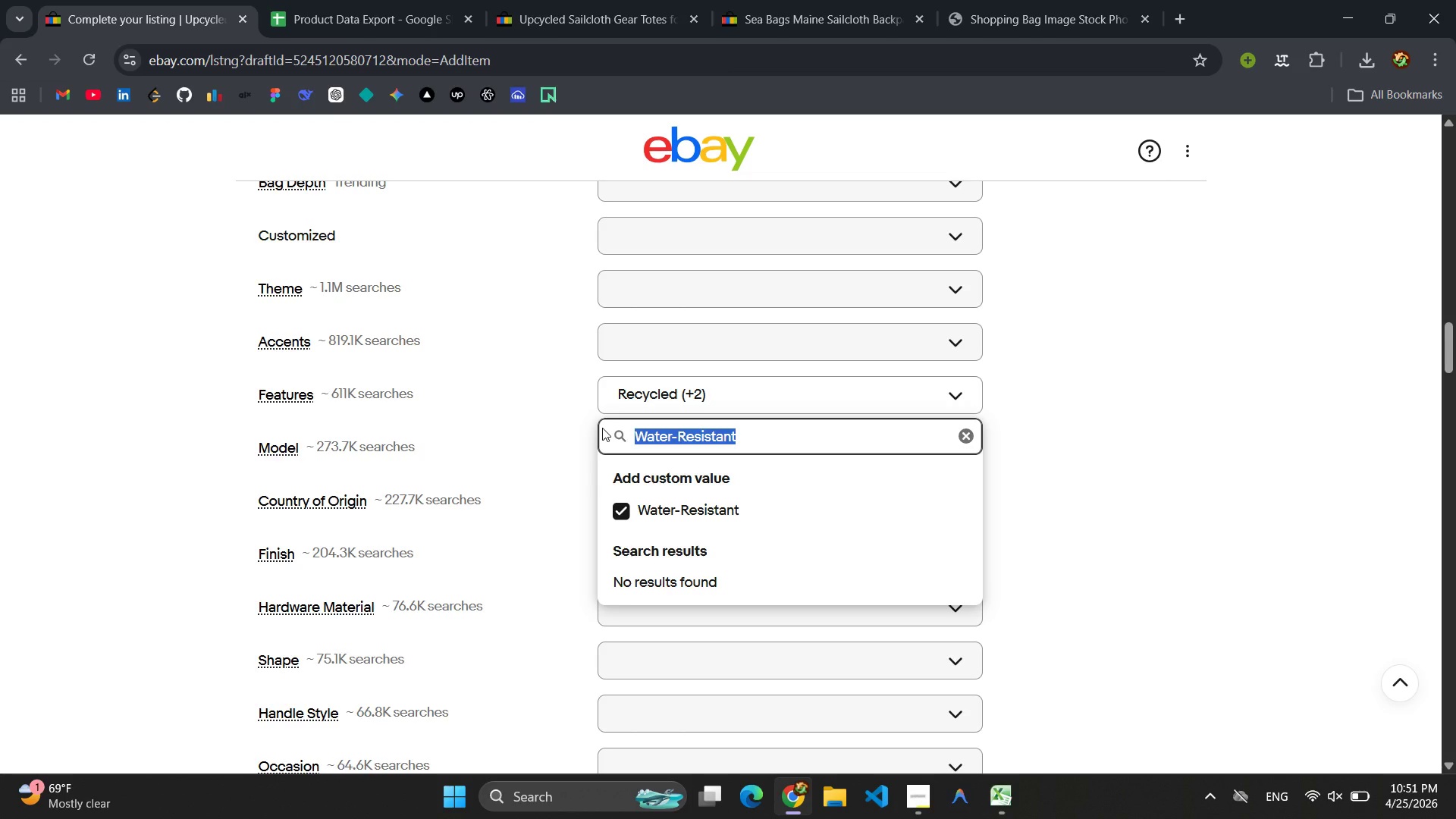 
type(Durable)
 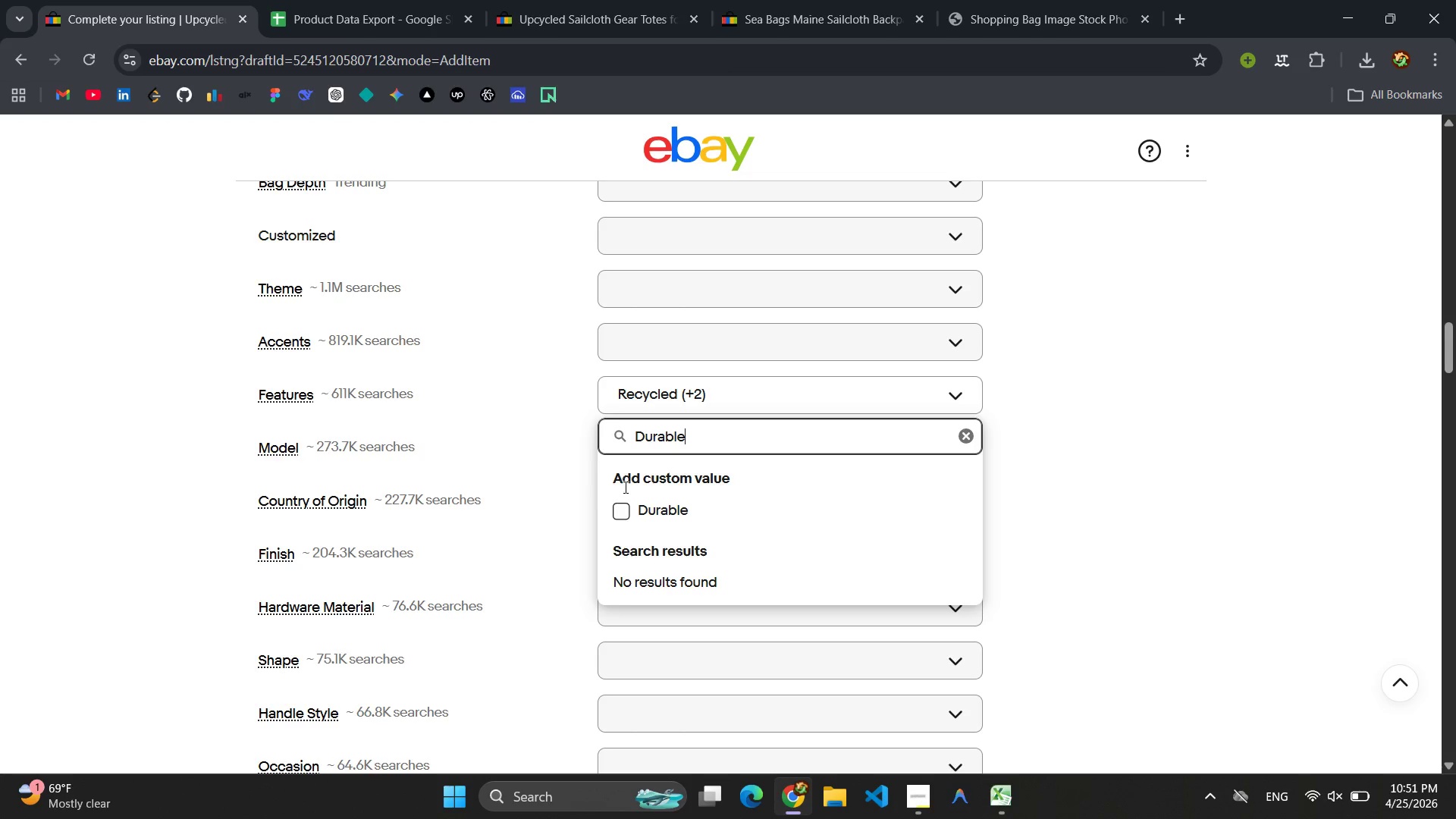 
left_click([620, 510])
 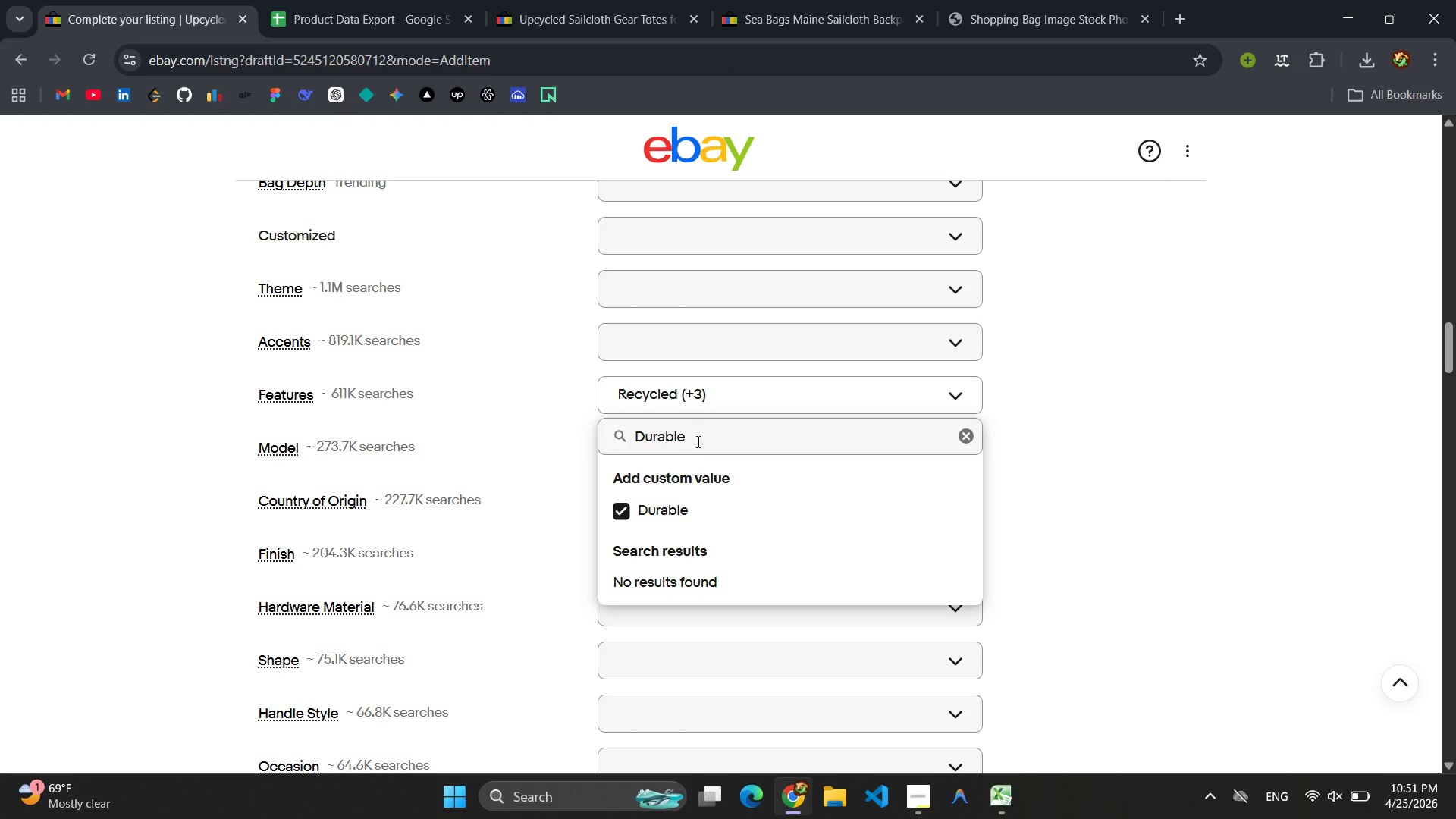 
left_click_drag(start_coordinate=[697, 440], to_coordinate=[608, 430])
 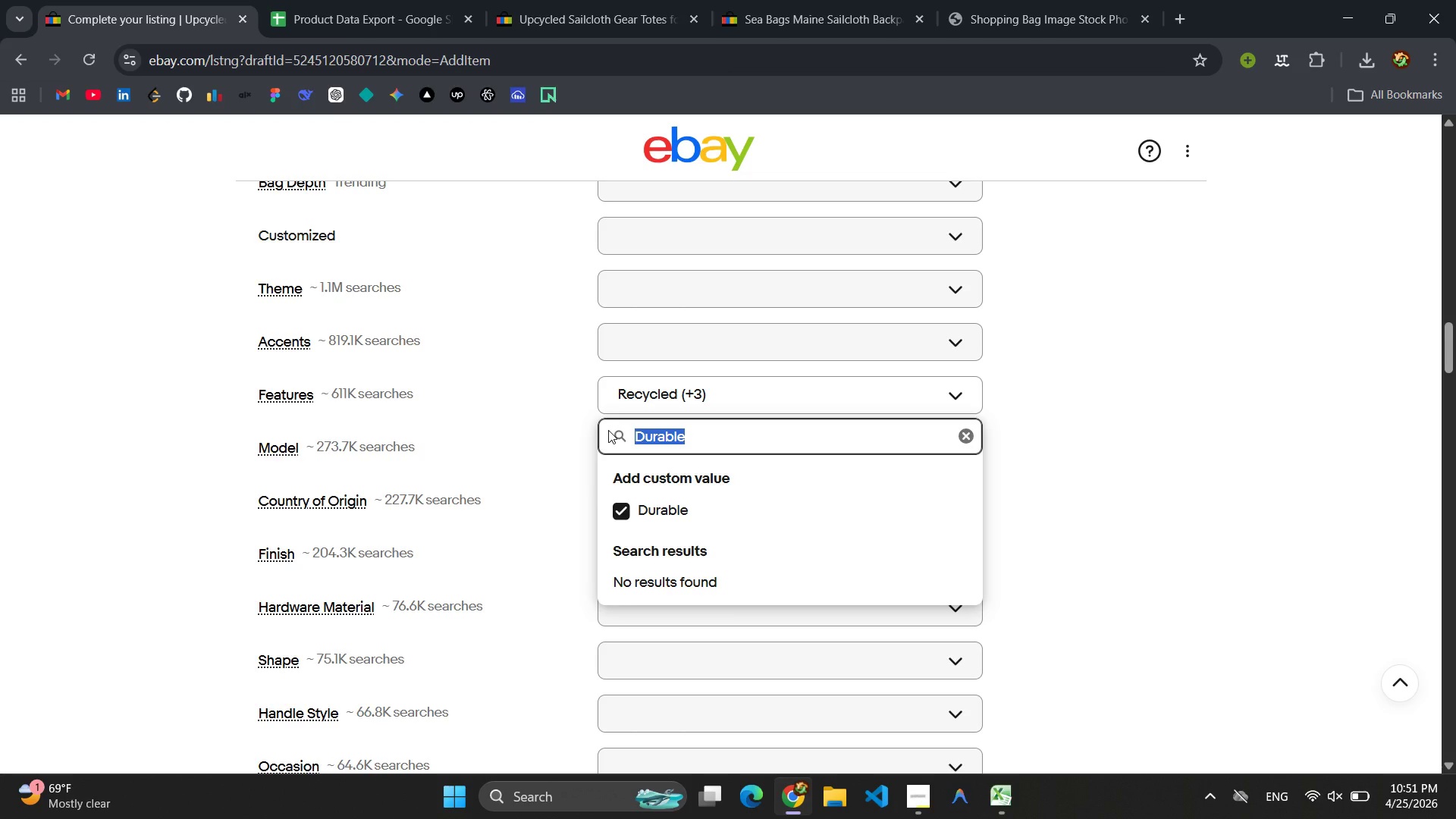 
type(Eco-Fre)
key(Backspace)
type(iendly)
 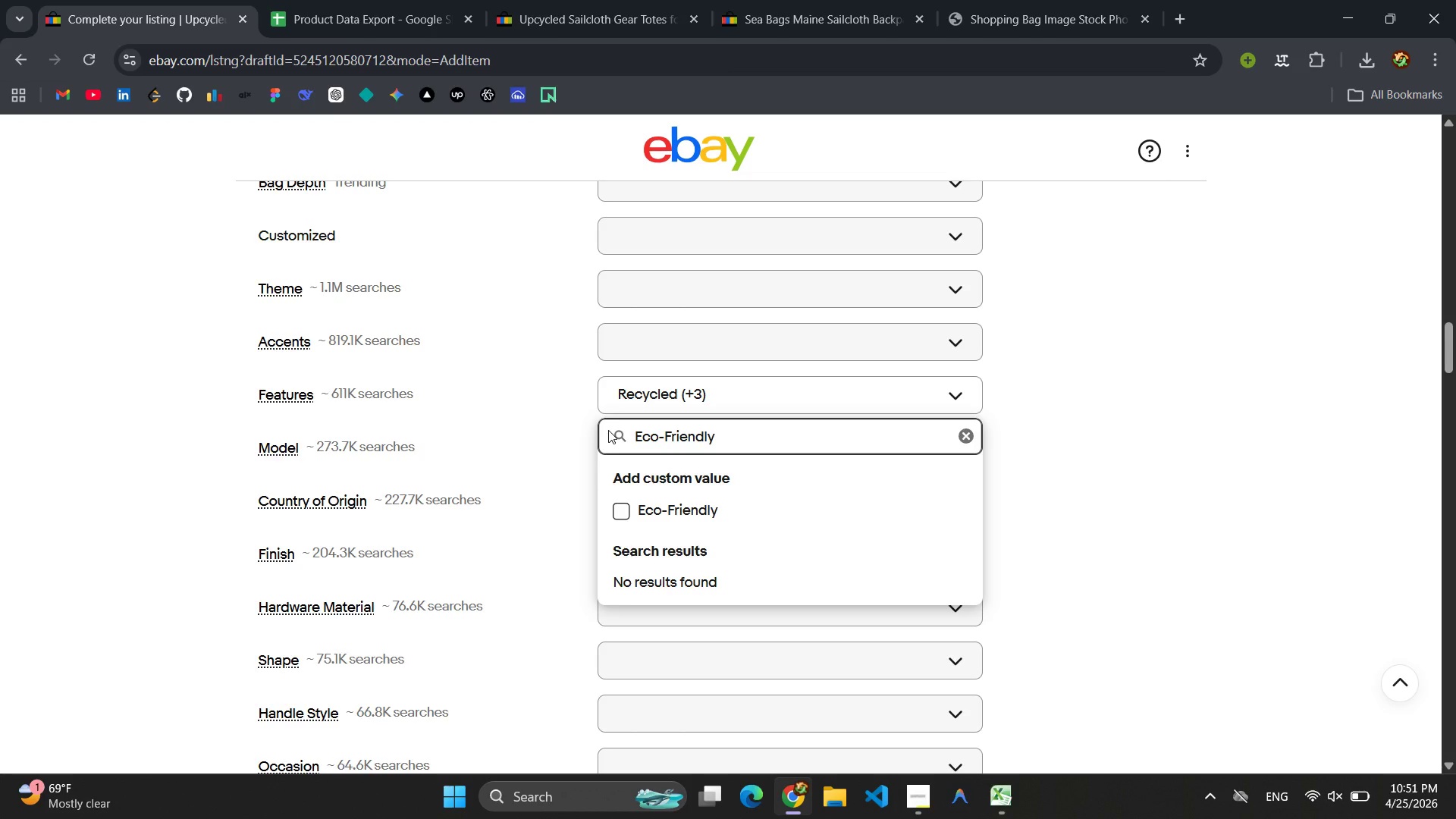 
key(Control+ControlLeft)
 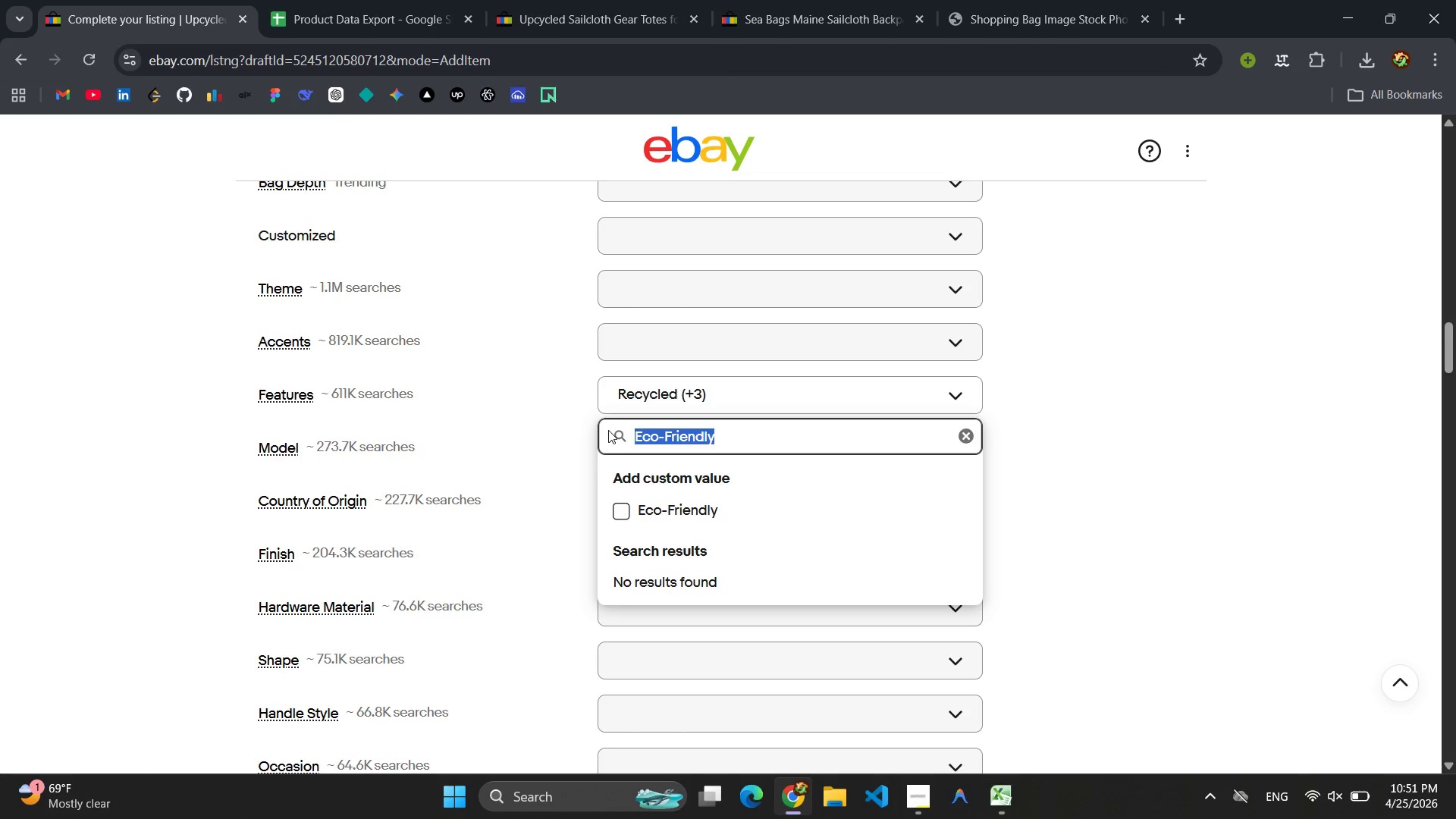 
key(Control+A)
 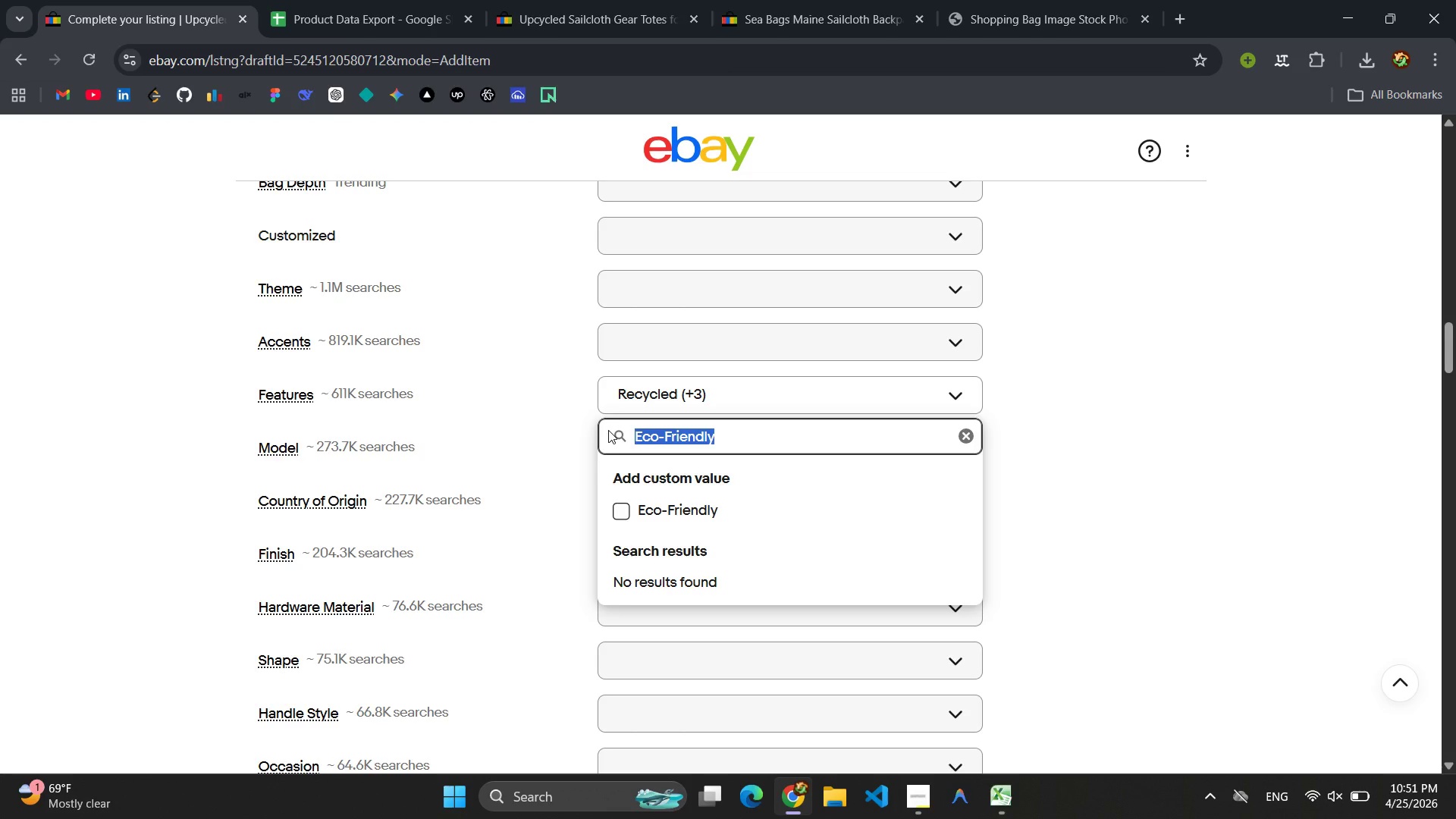 
key(Control+C)
 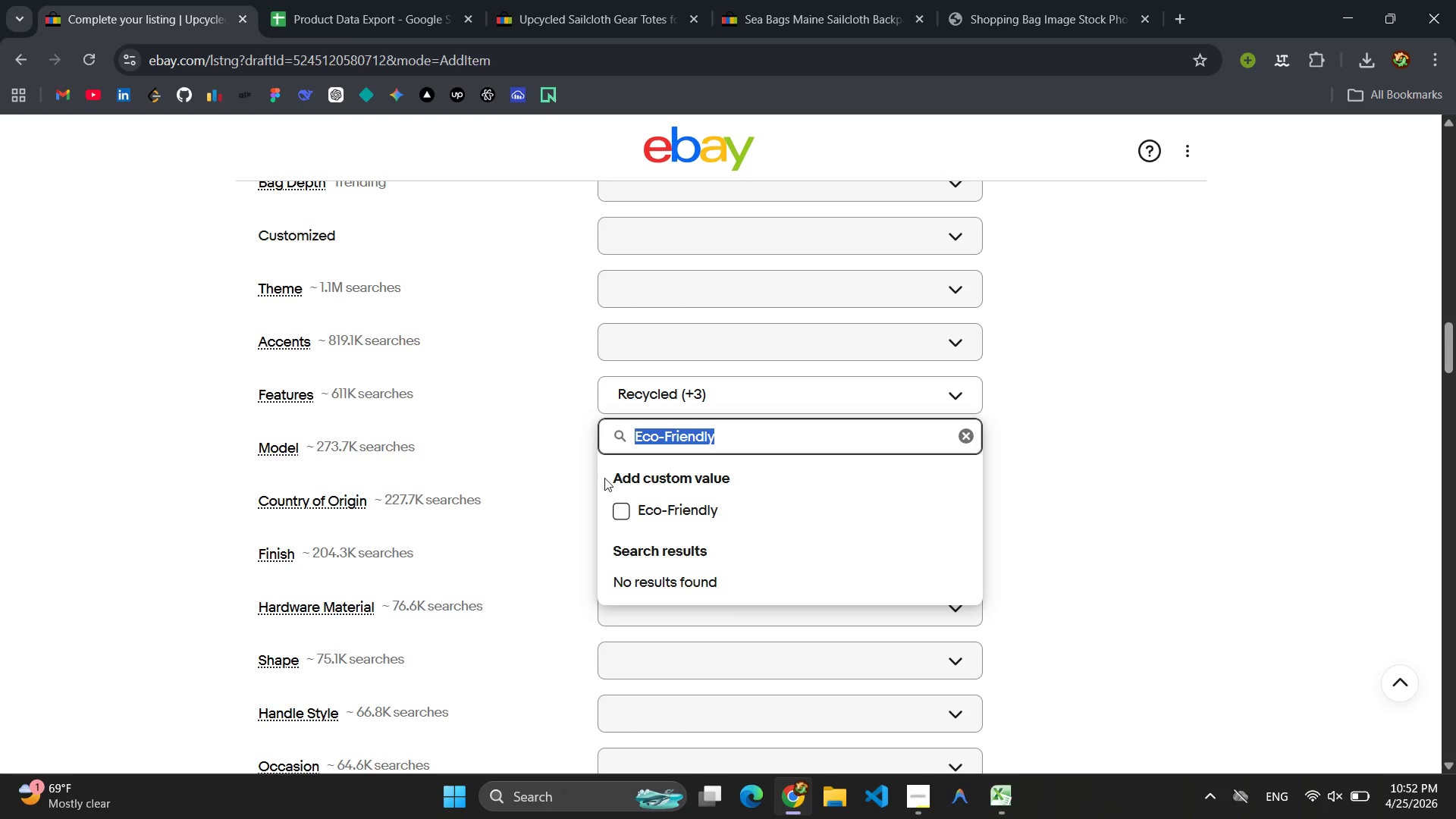 
left_click([624, 510])
 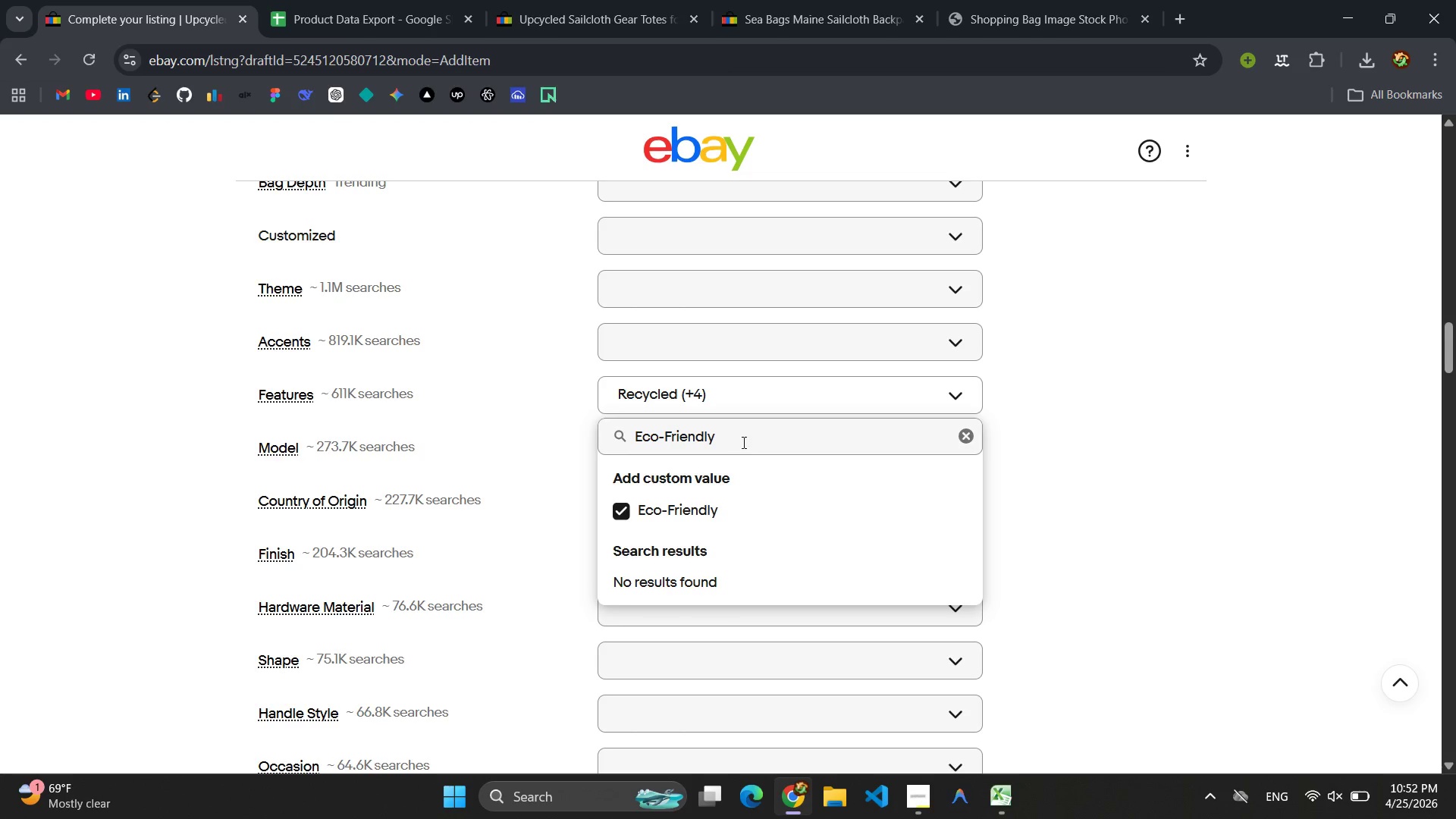 
left_click_drag(start_coordinate=[742, 442], to_coordinate=[608, 441])
 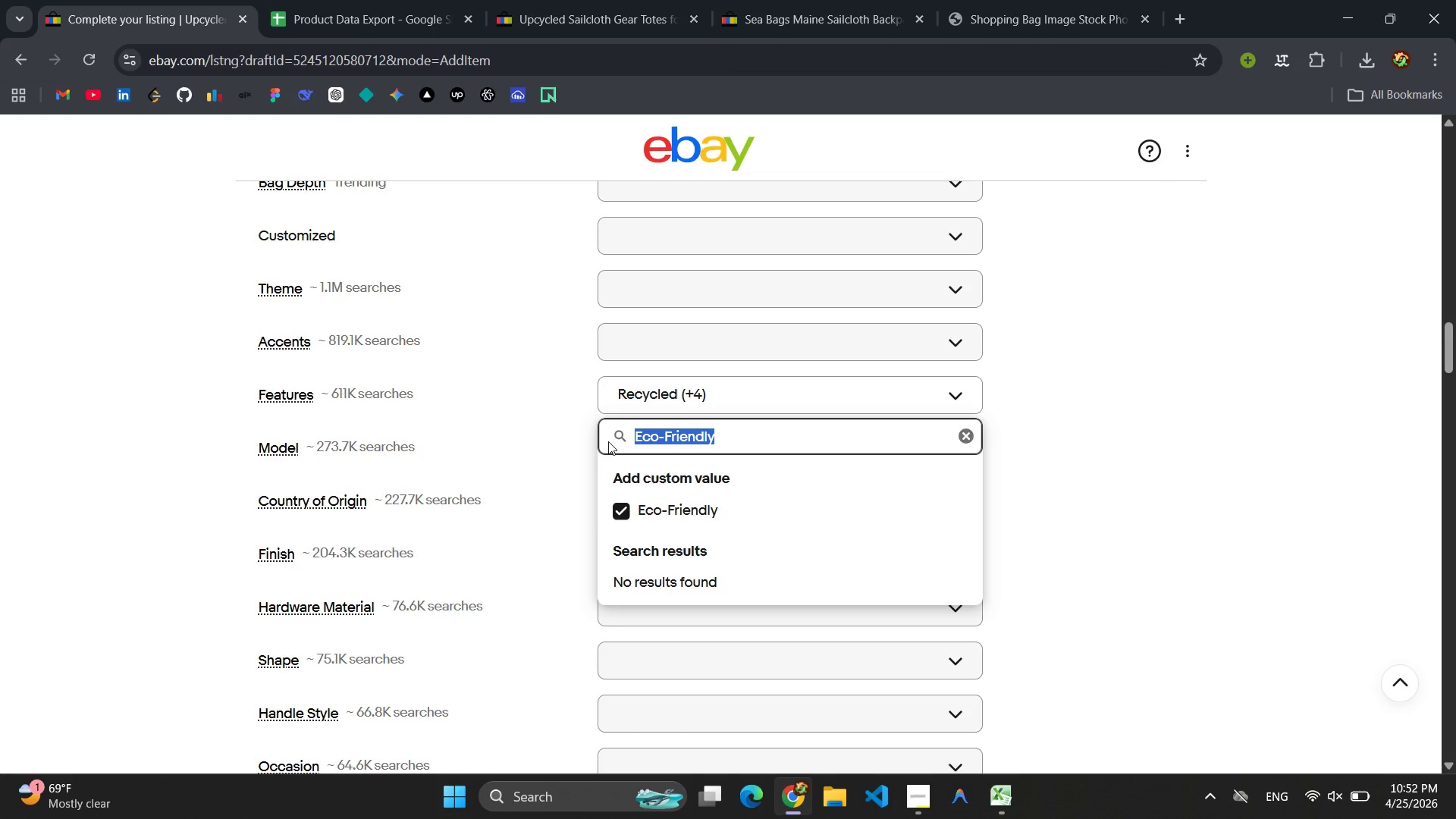 
key(Backspace)
type(Lightweight)
 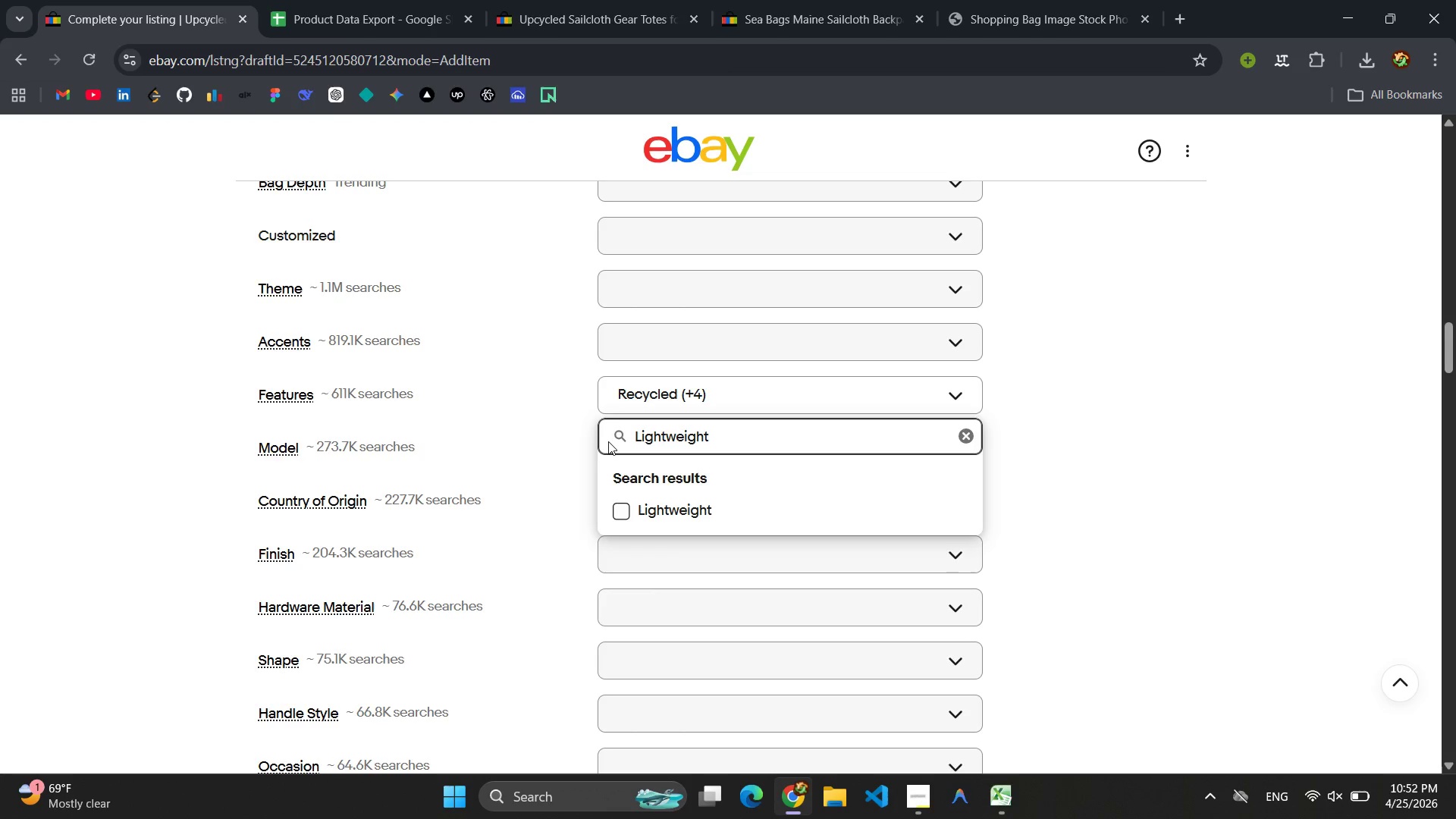 
left_click([628, 522])
 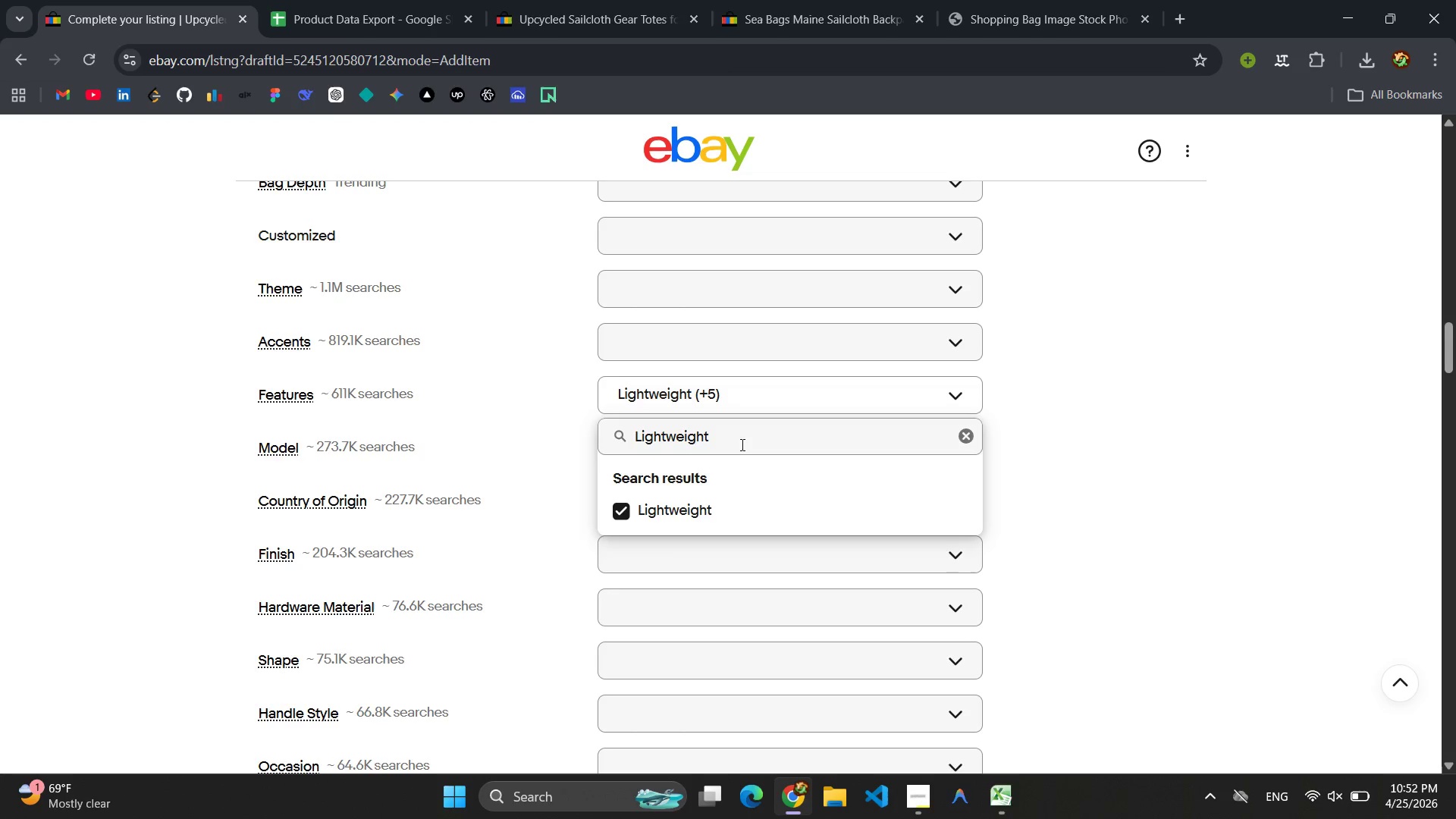 
double_click([741, 444])
 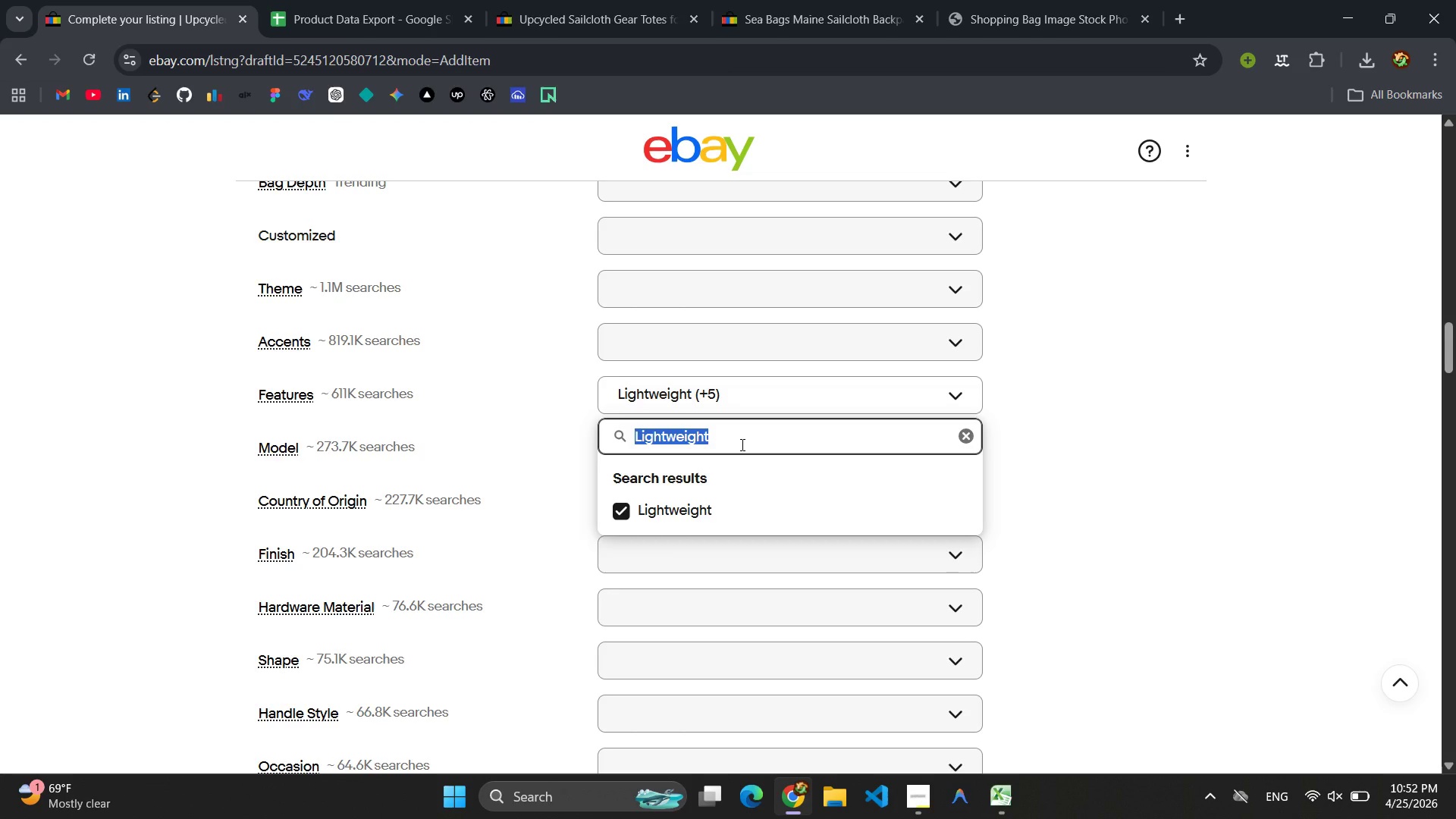 
key(Control+C)
 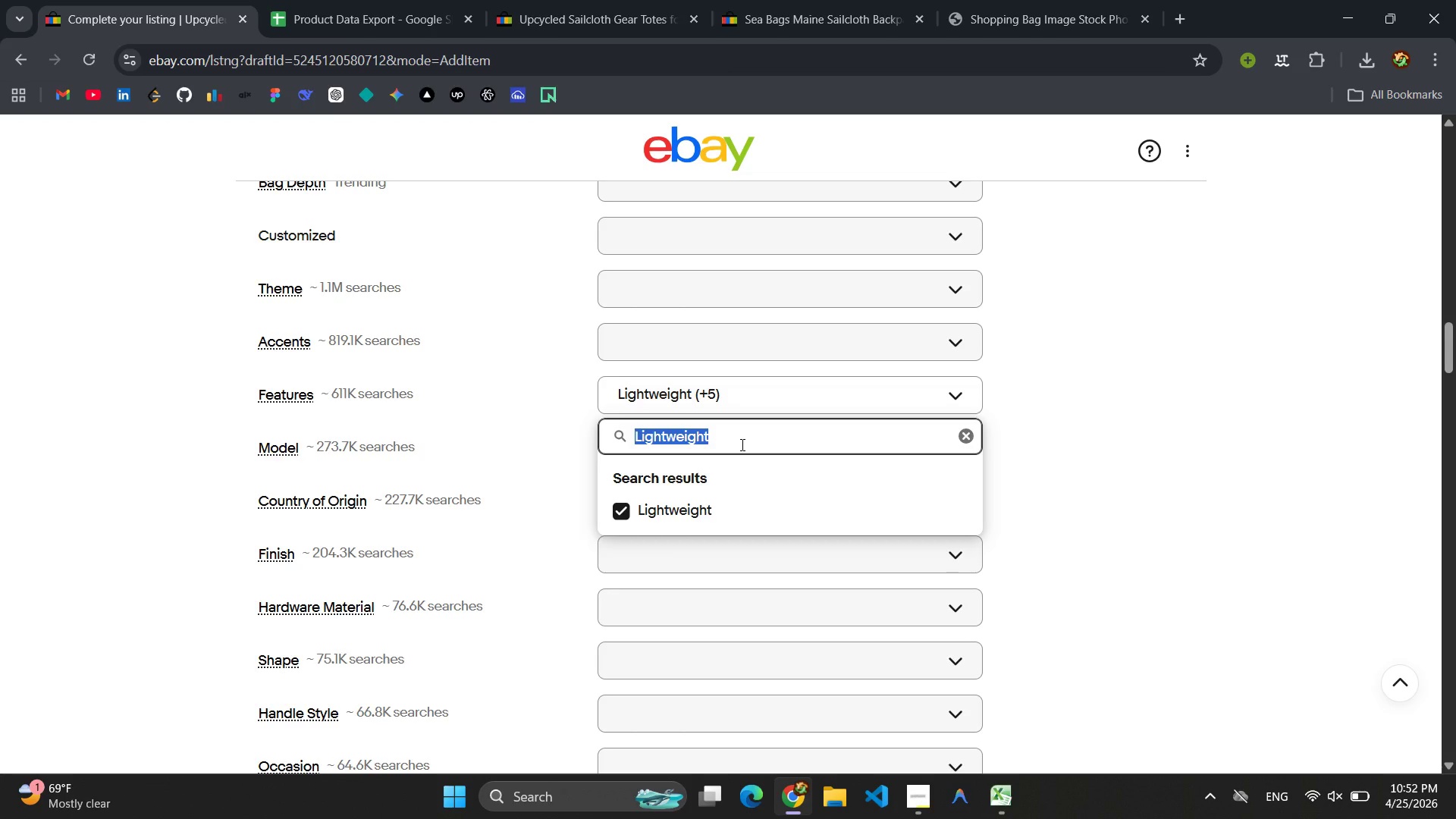 
key(Enter)
 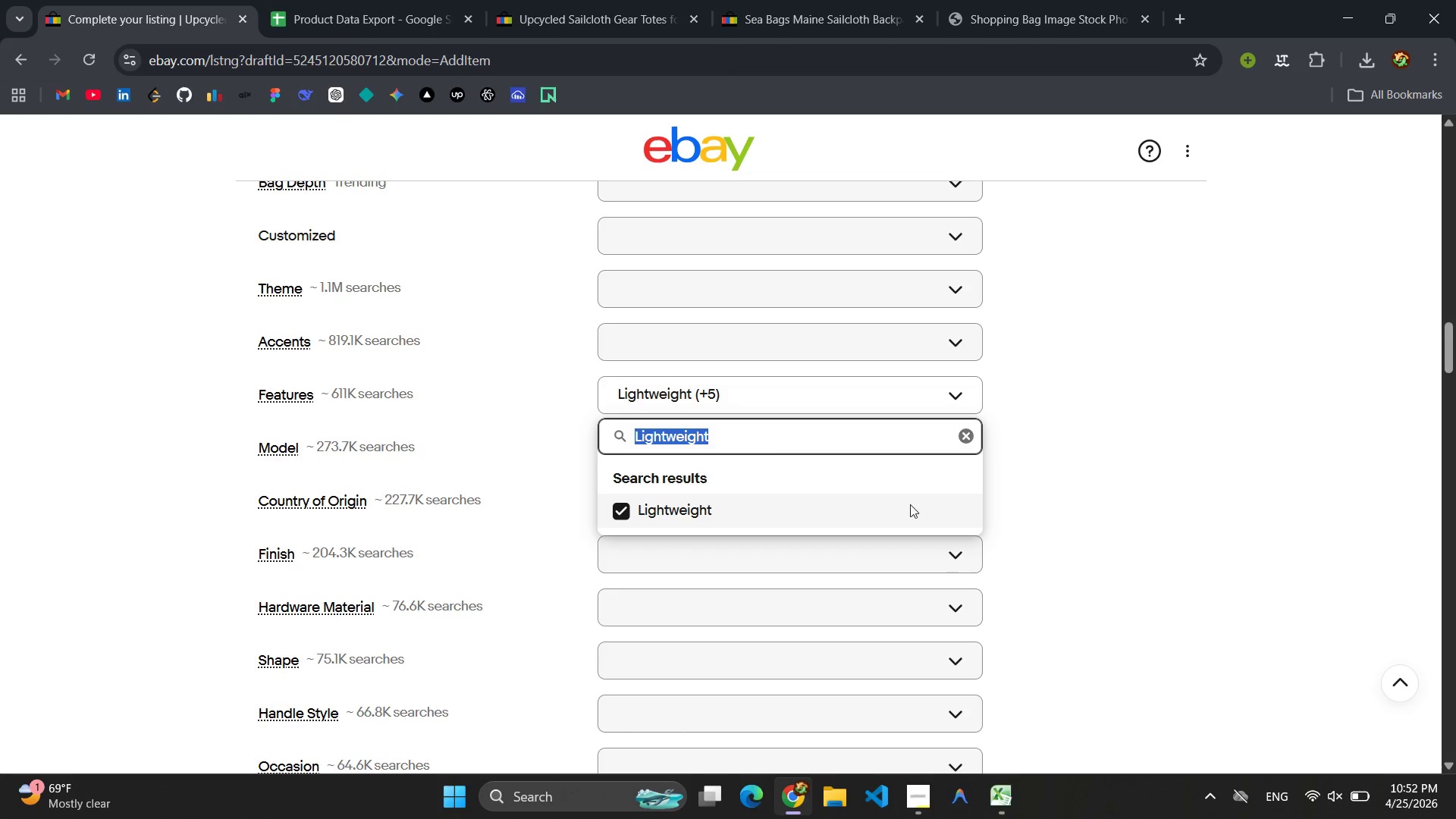 
left_click([1106, 493])
 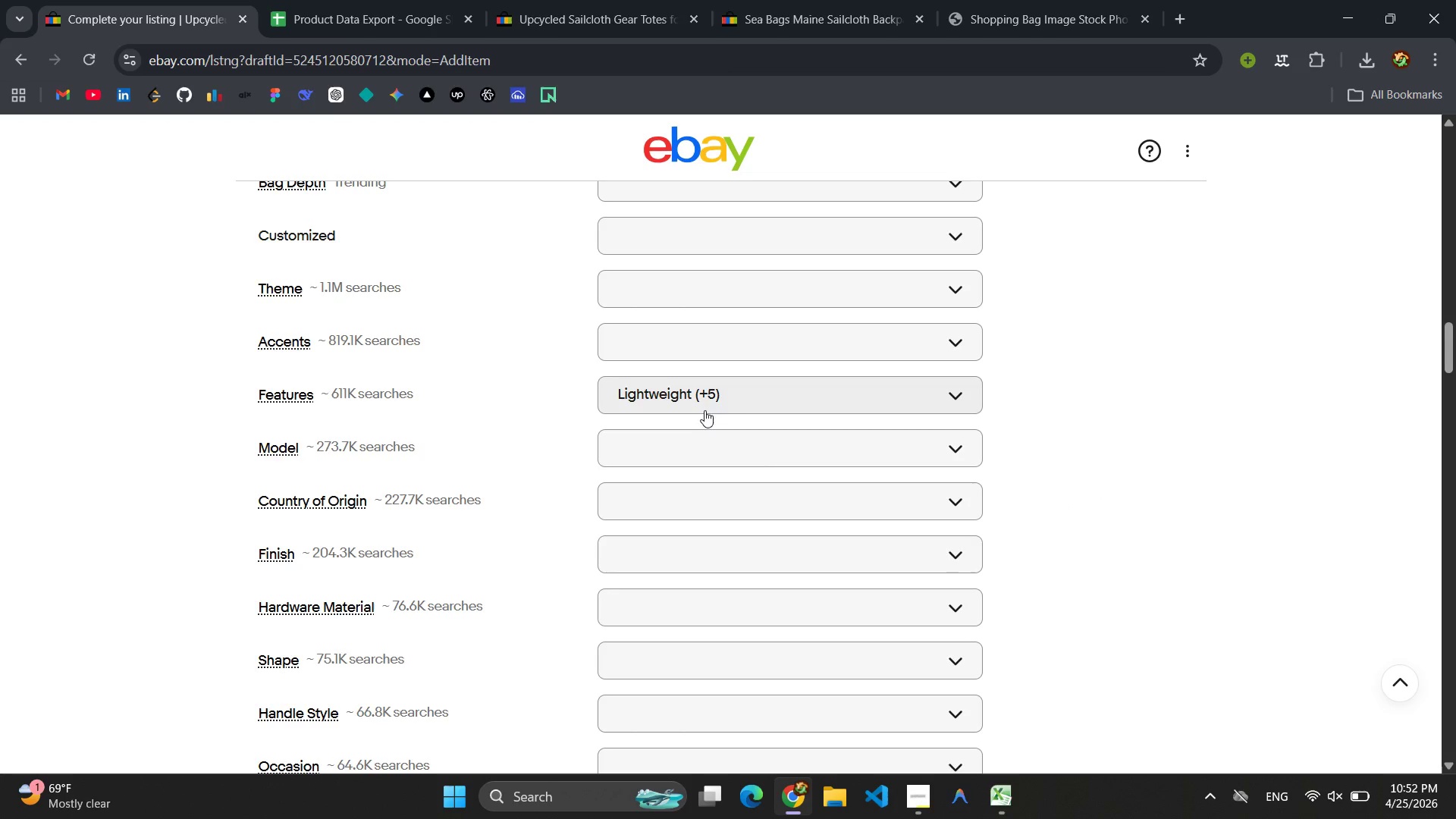 
left_click([735, 397])
 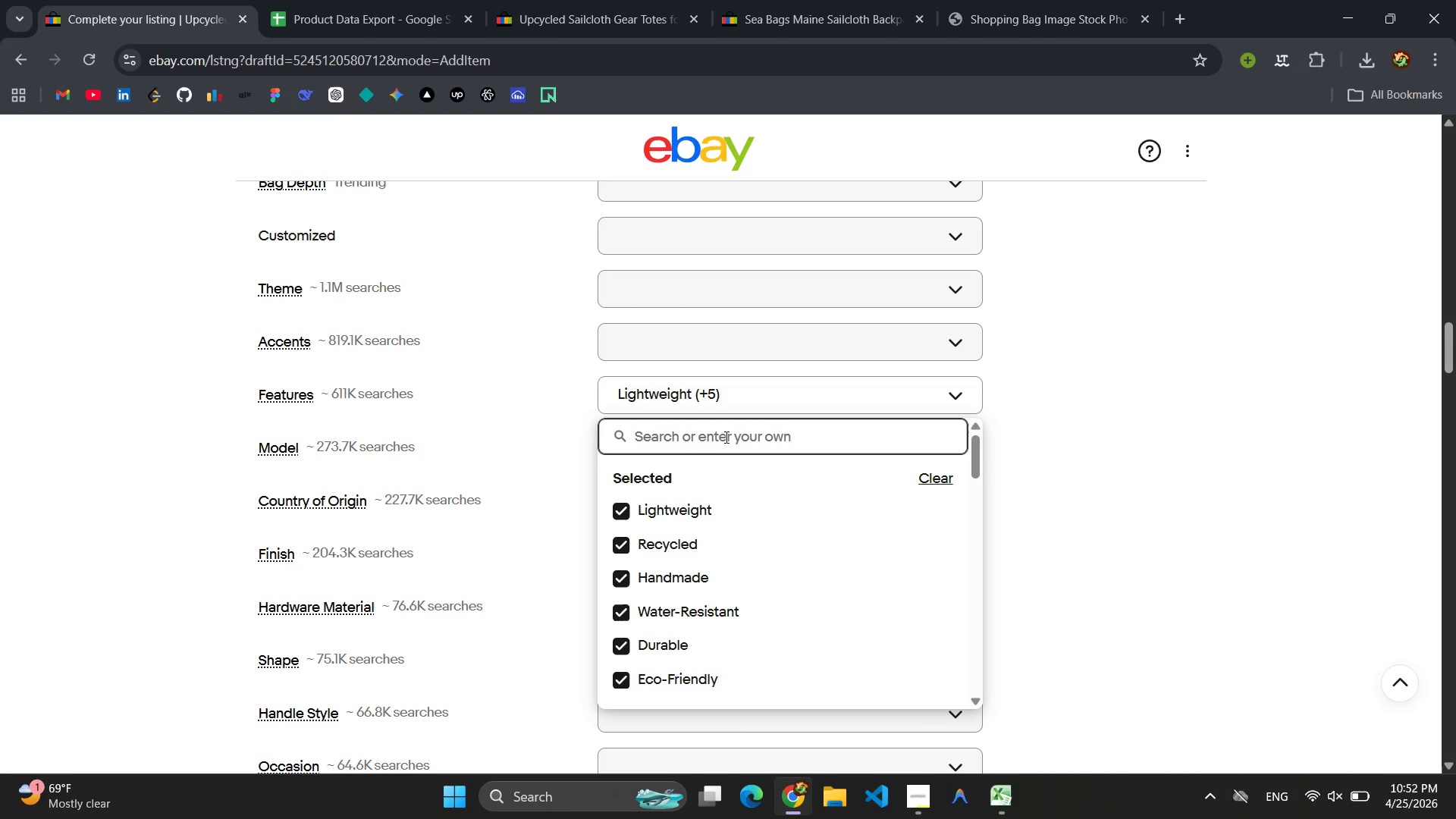 
wait(5.01)
 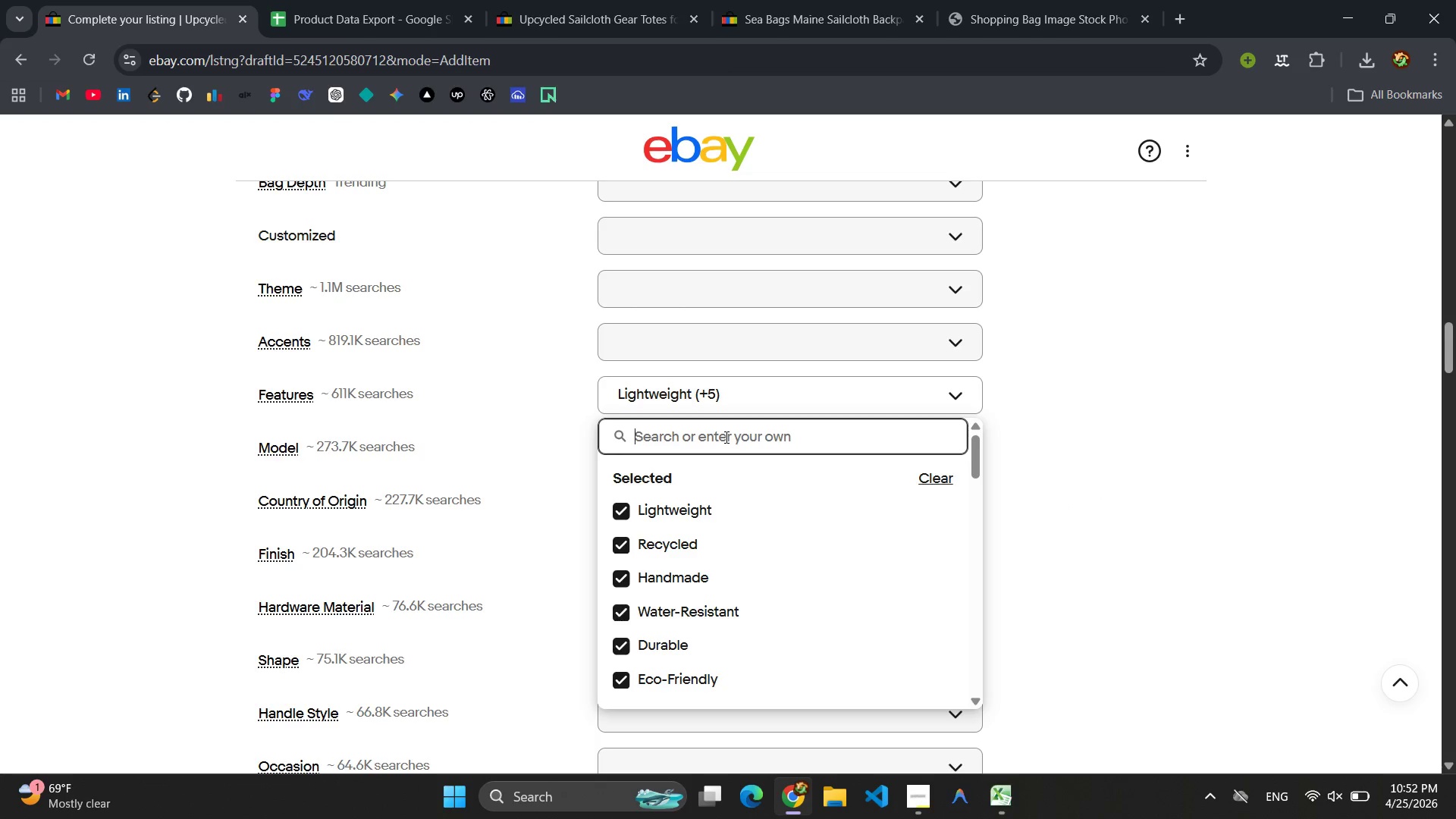 
type(Limited Ed)
key(Backspace)
type(iti)
key(Backspace)
key(Backspace)
key(Backspace)
type(dition )
key(Backspace)
 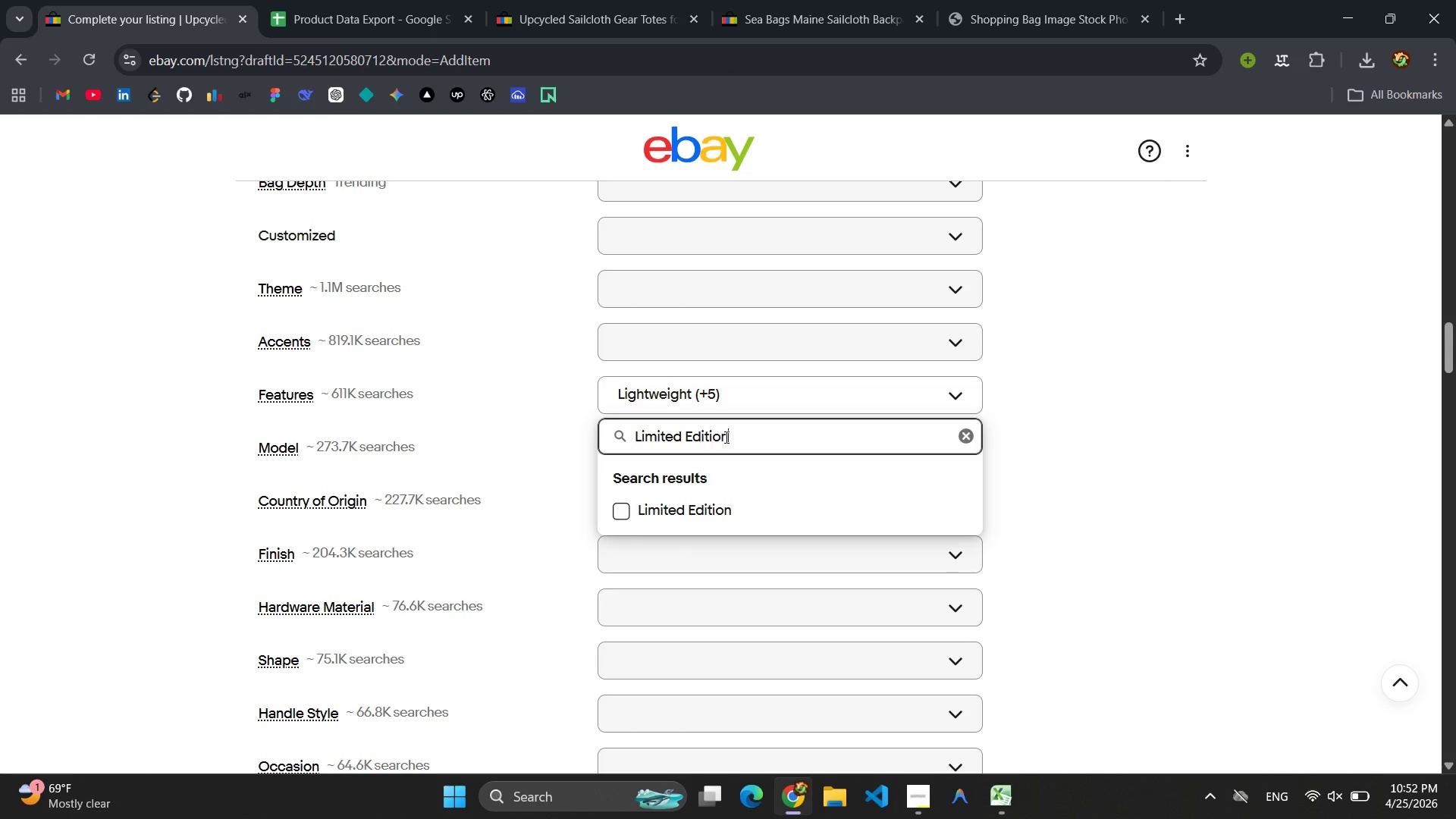 
key(Control+ControlLeft)
 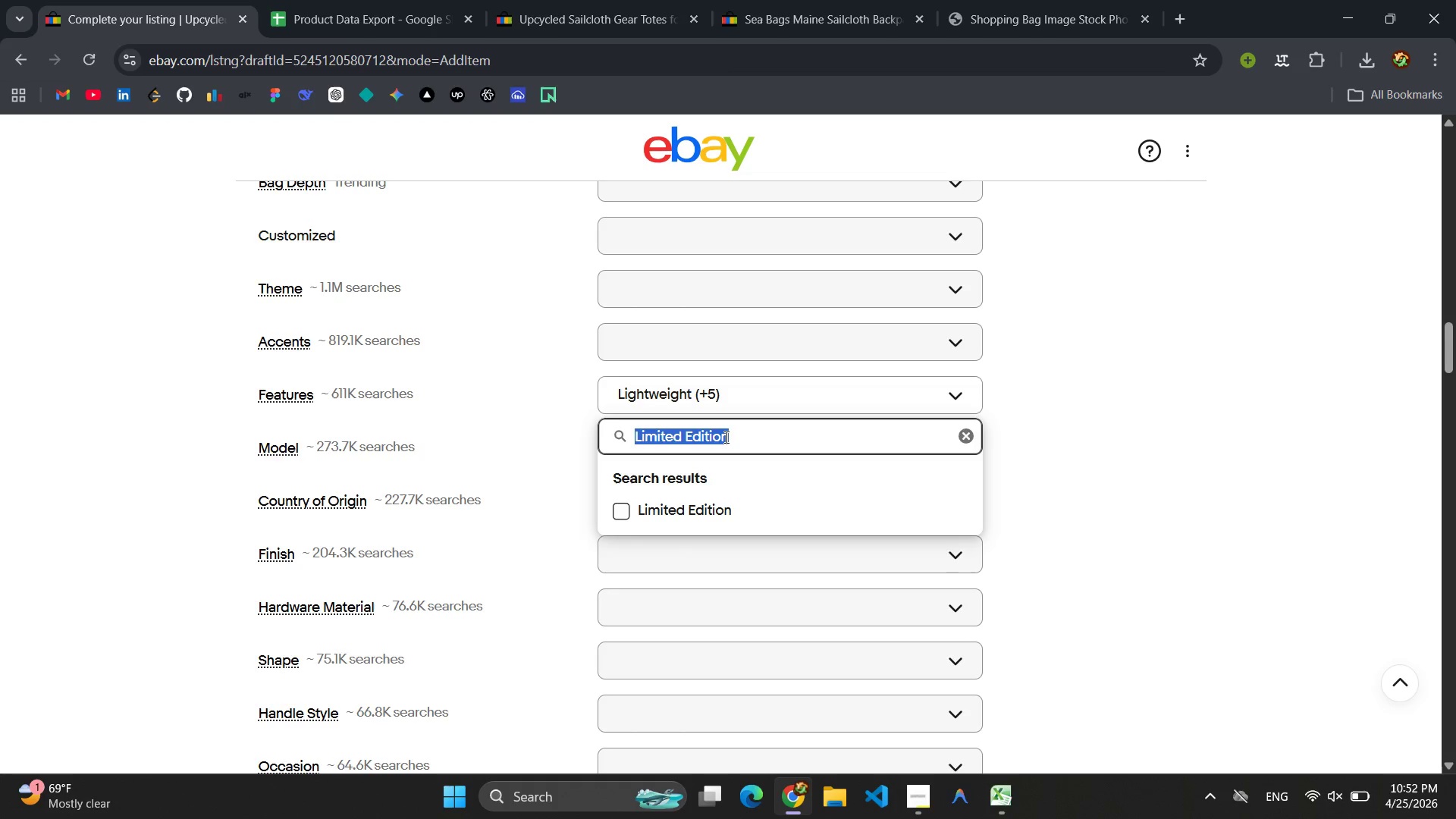 
key(Control+A)
 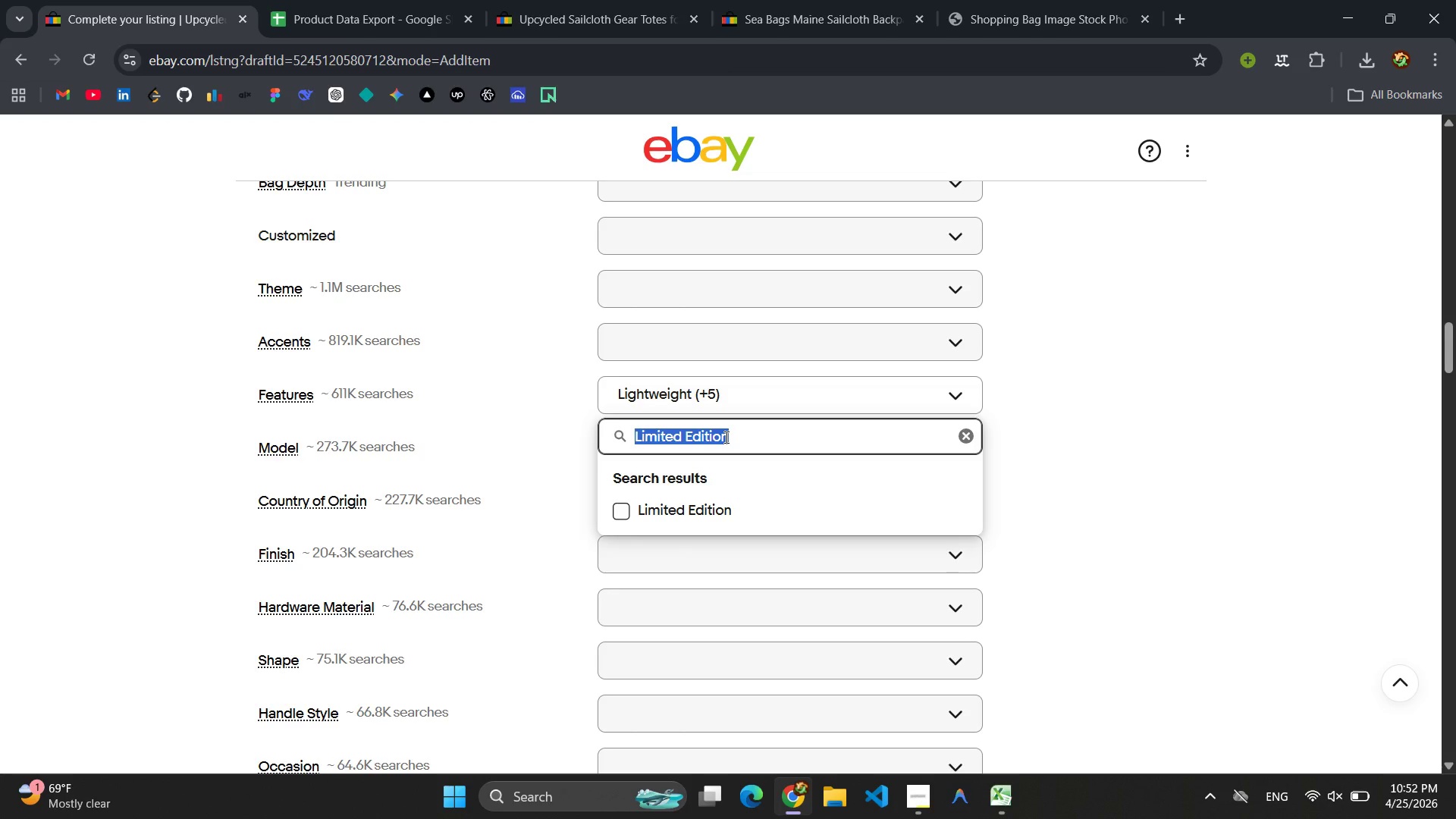 
key(Control+C)
 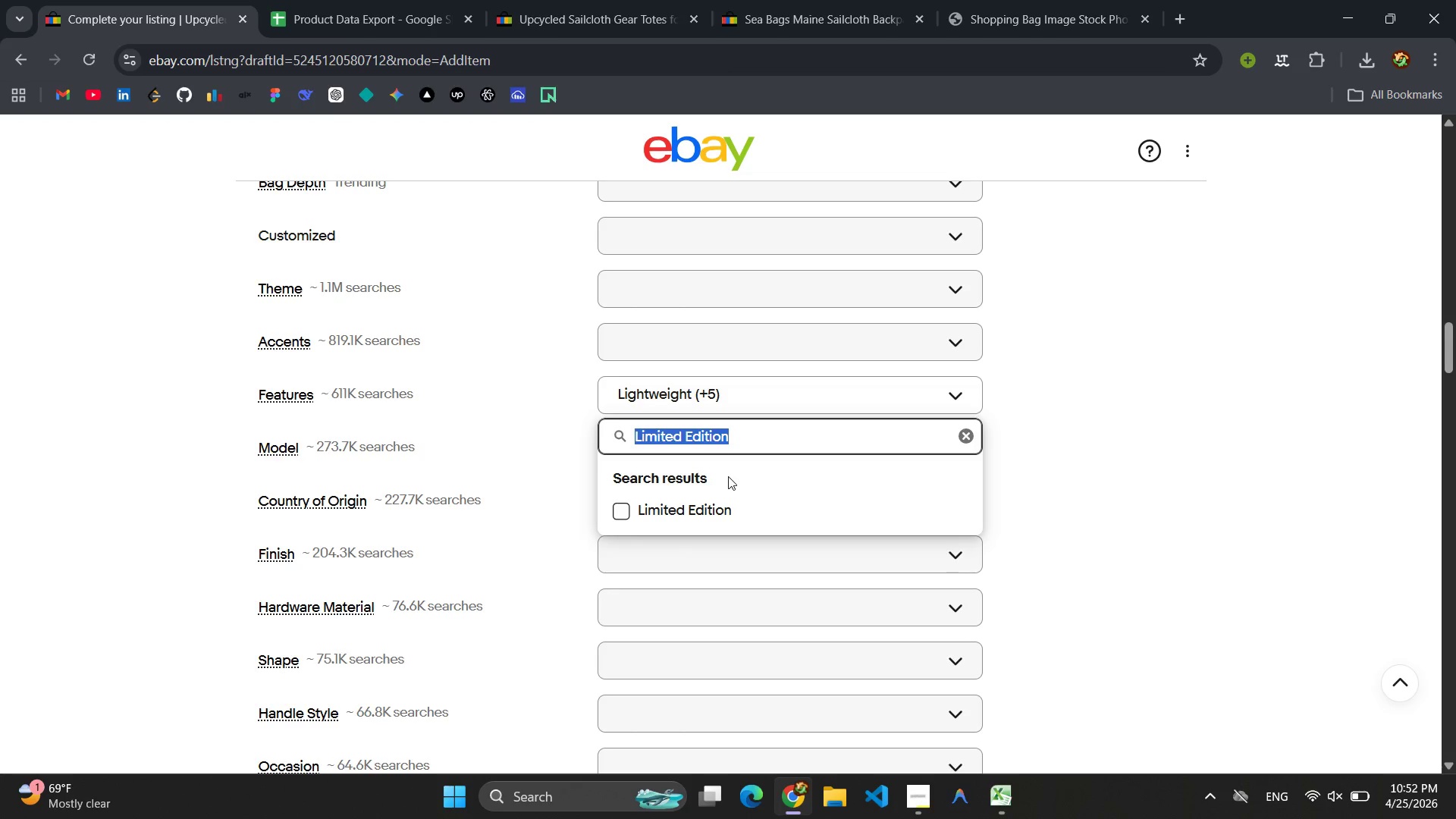 
left_click([695, 506])
 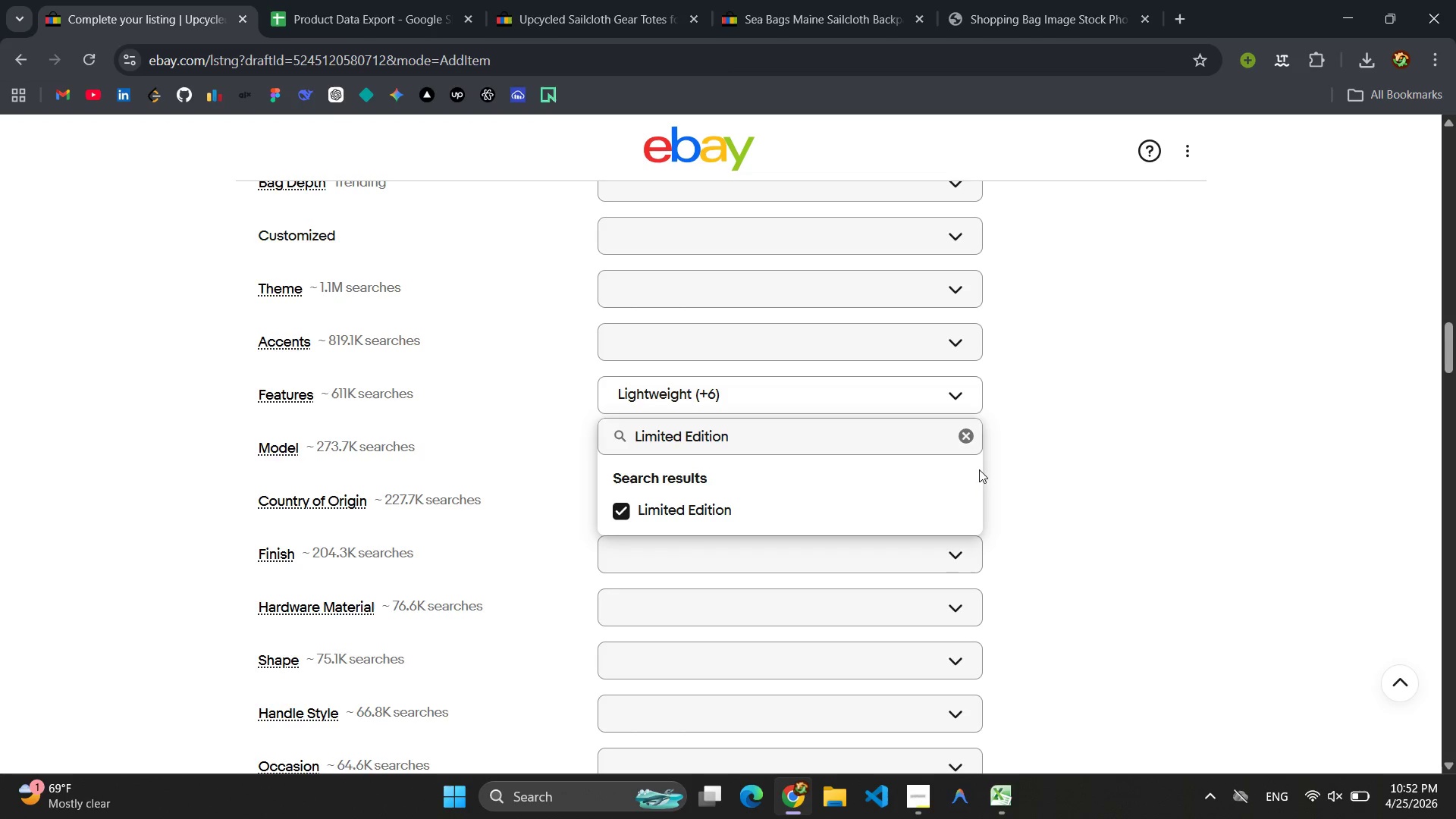 
left_click([1152, 444])
 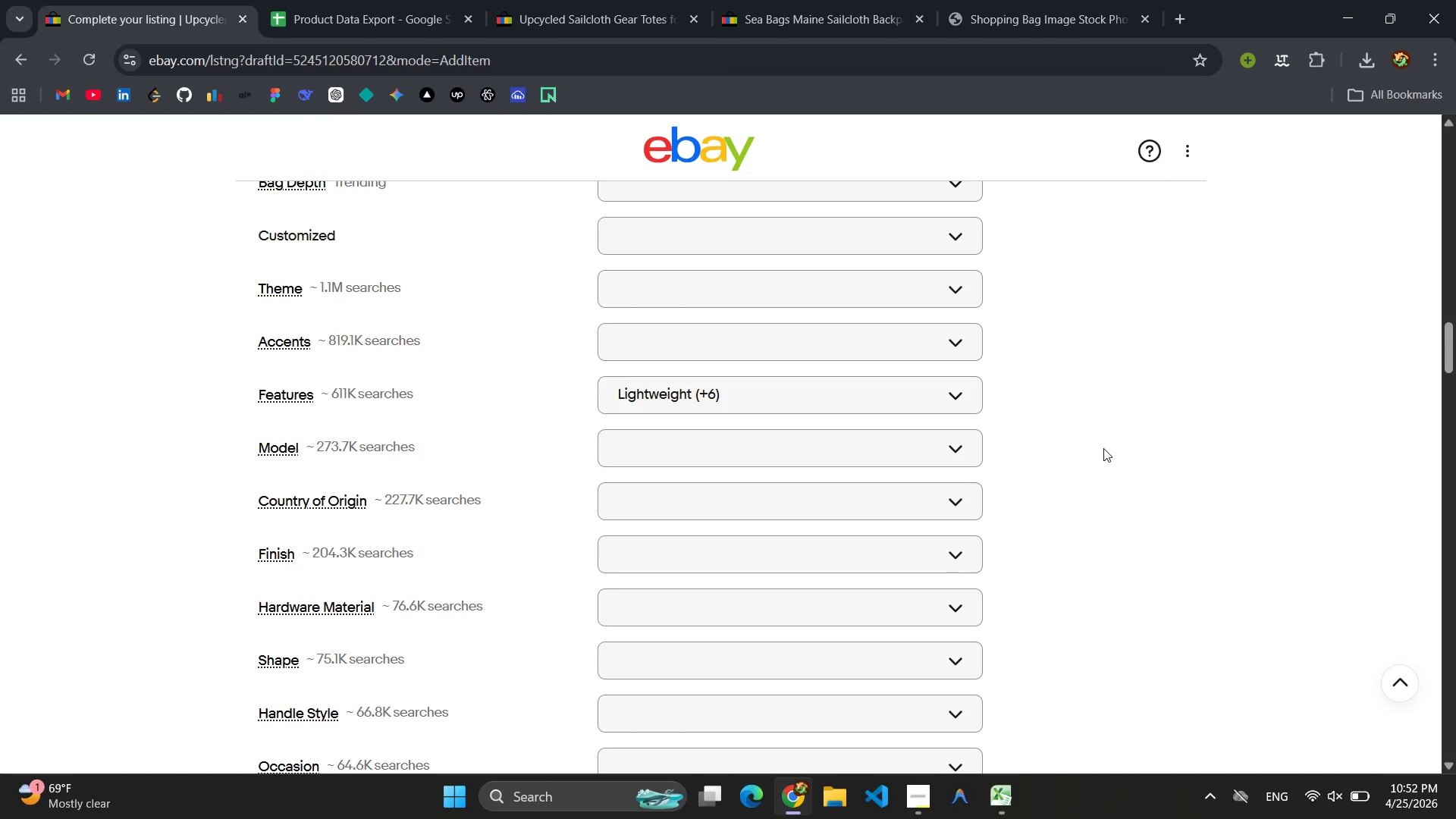 
wait(6.12)
 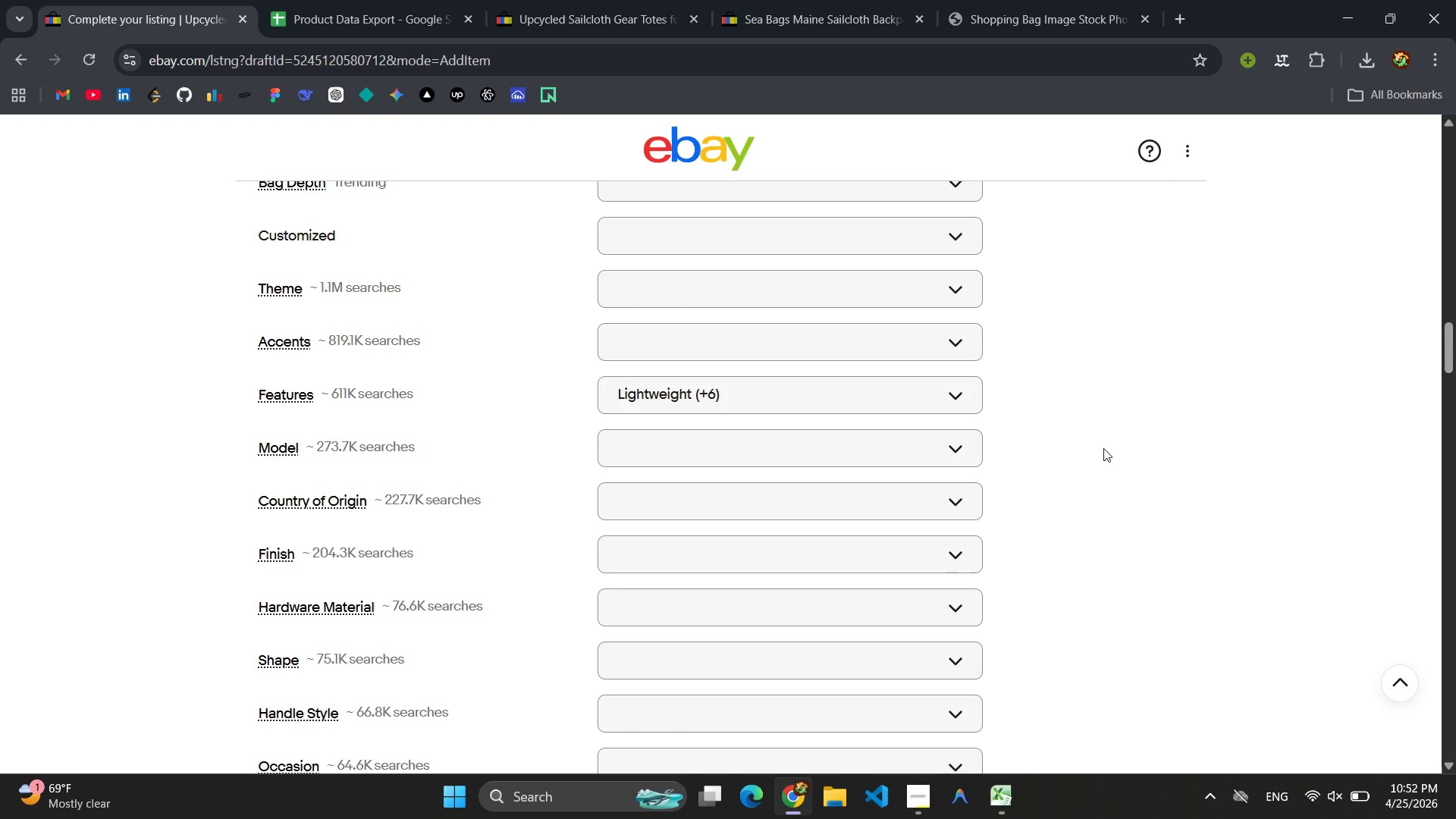 
scroll: coordinate [595, 432], scroll_direction: up, amount: 12.0
 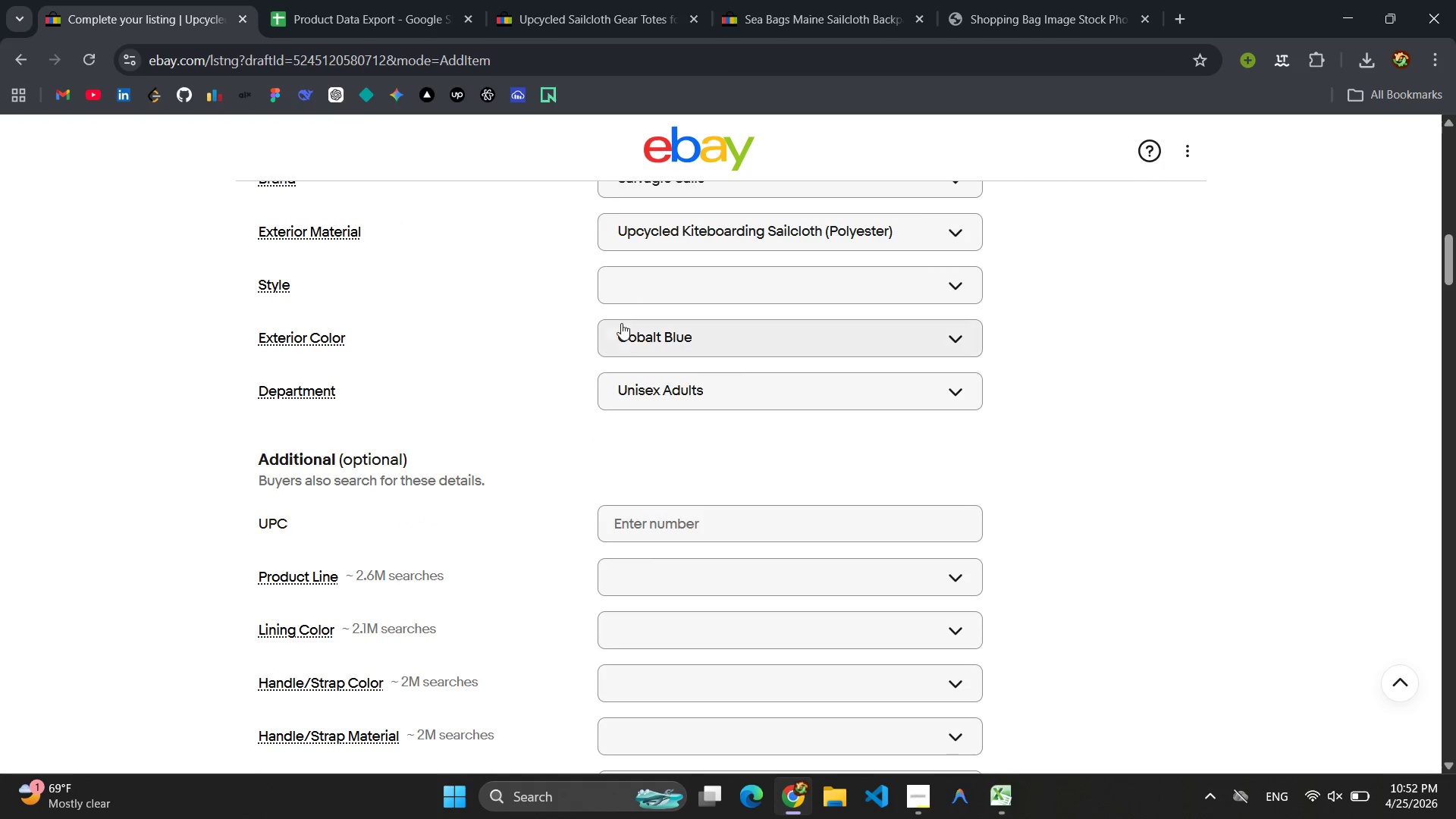 
left_click([639, 290])
 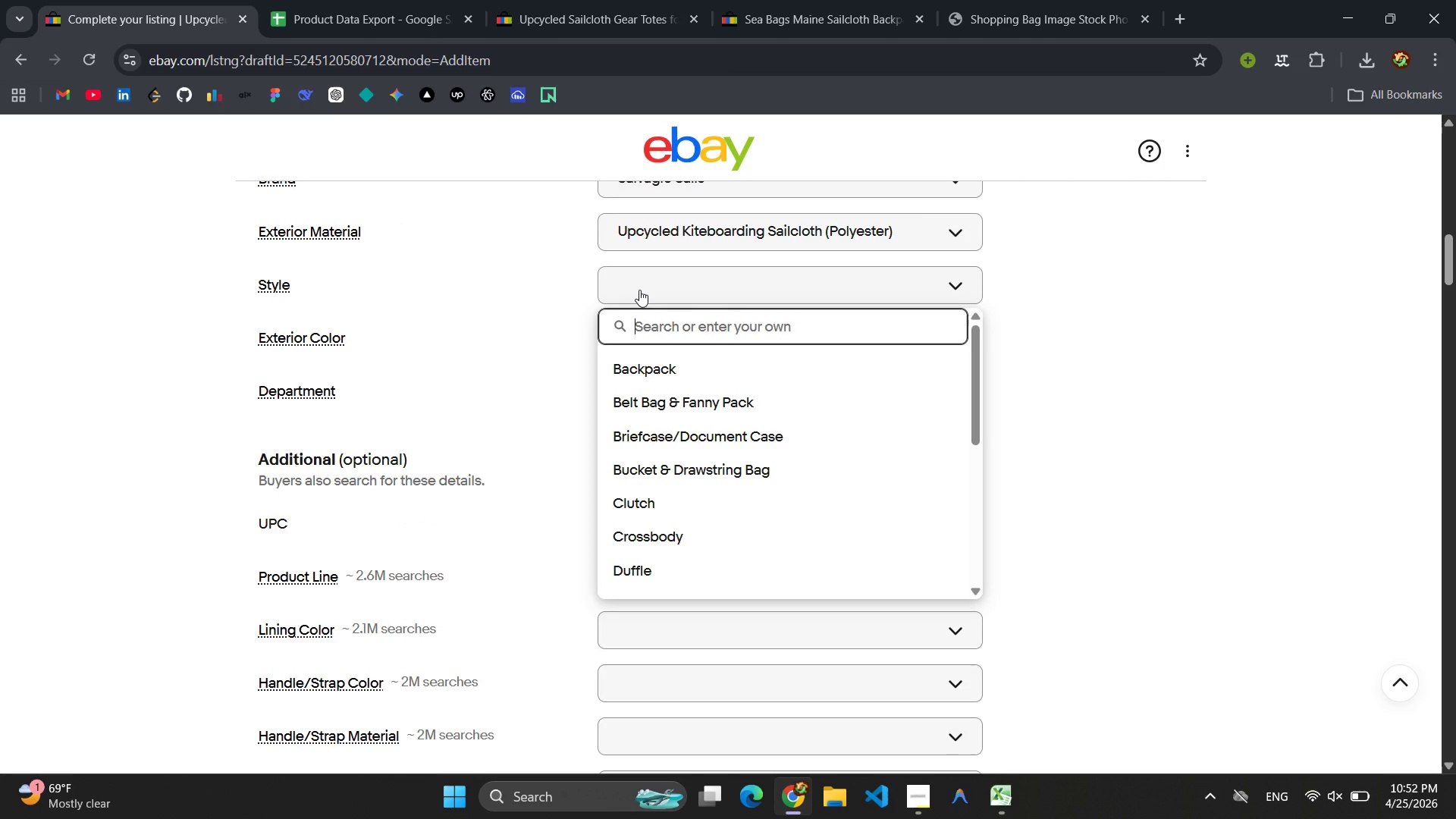 
type(Casual )
key(Backspace)
 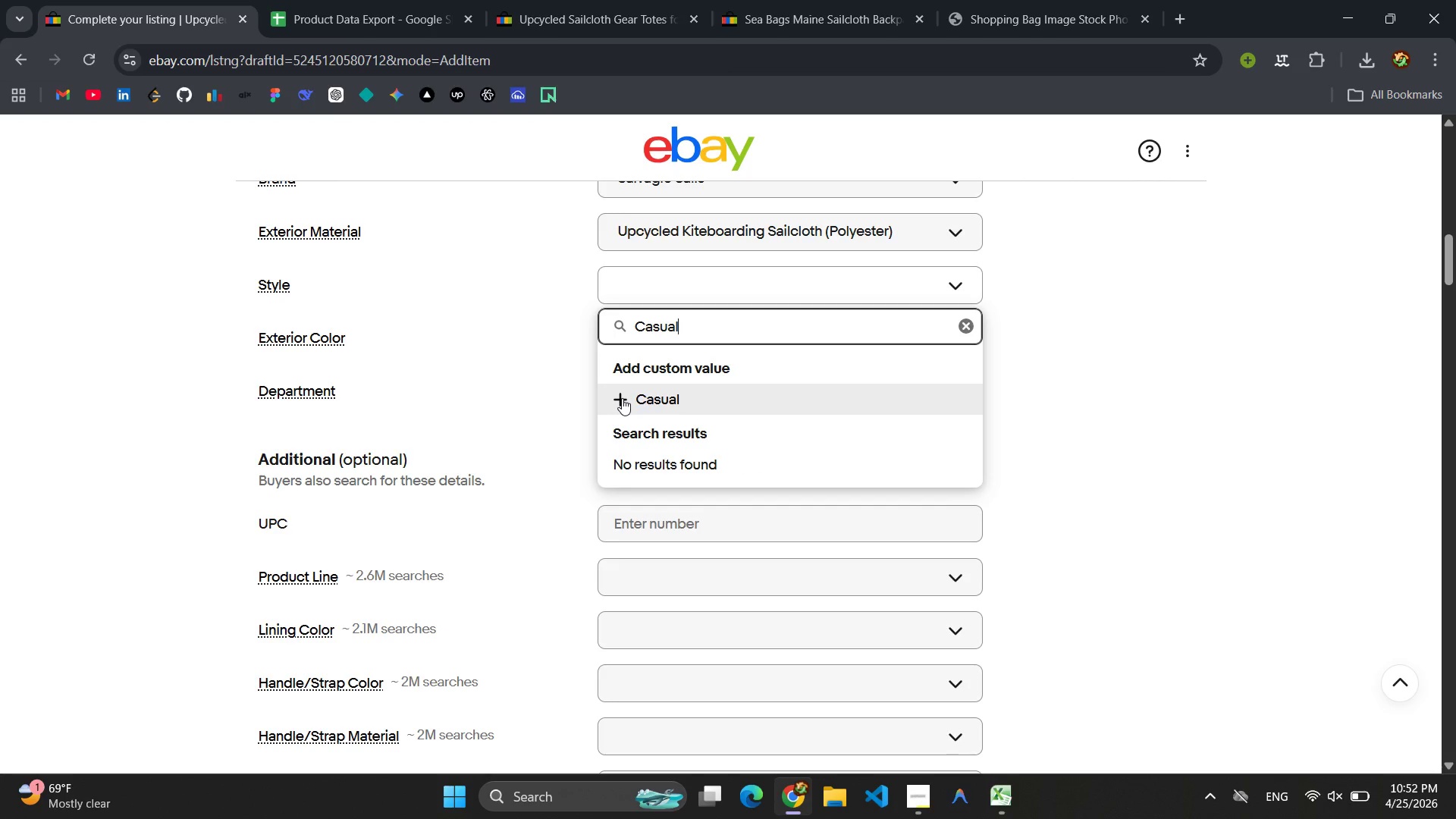 
wait(5.61)
 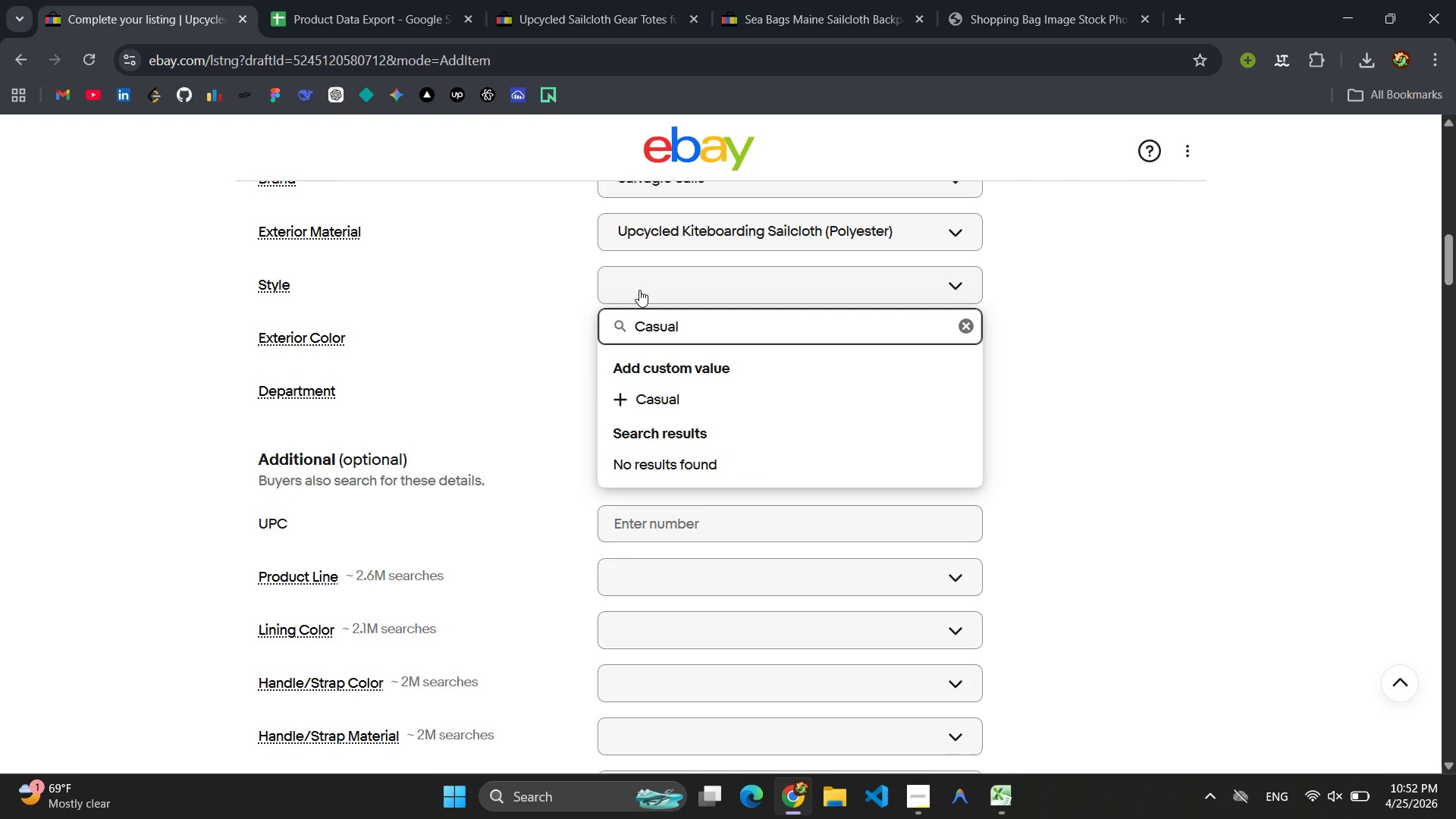 
key(Comma)
 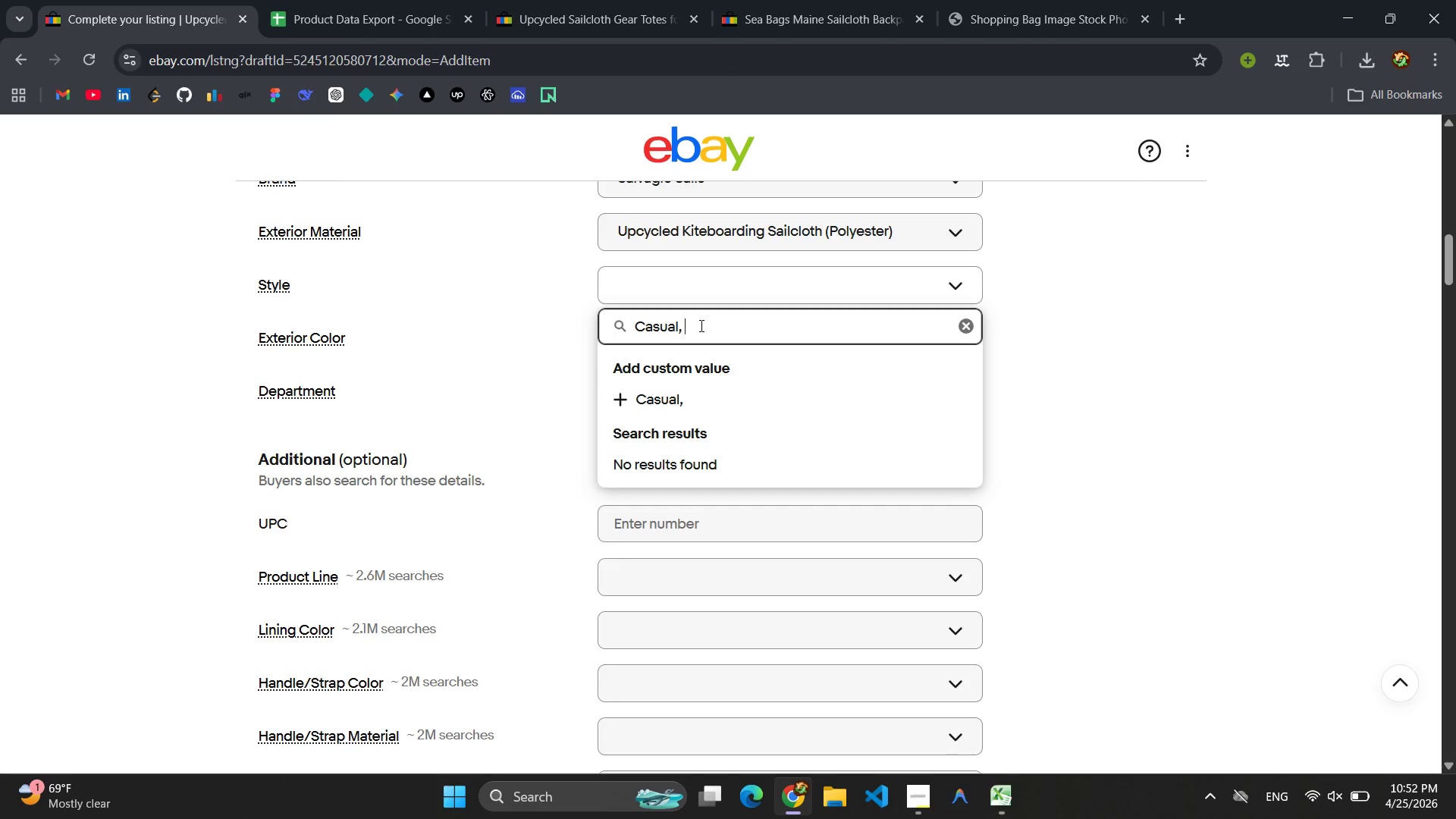 
key(Space)
 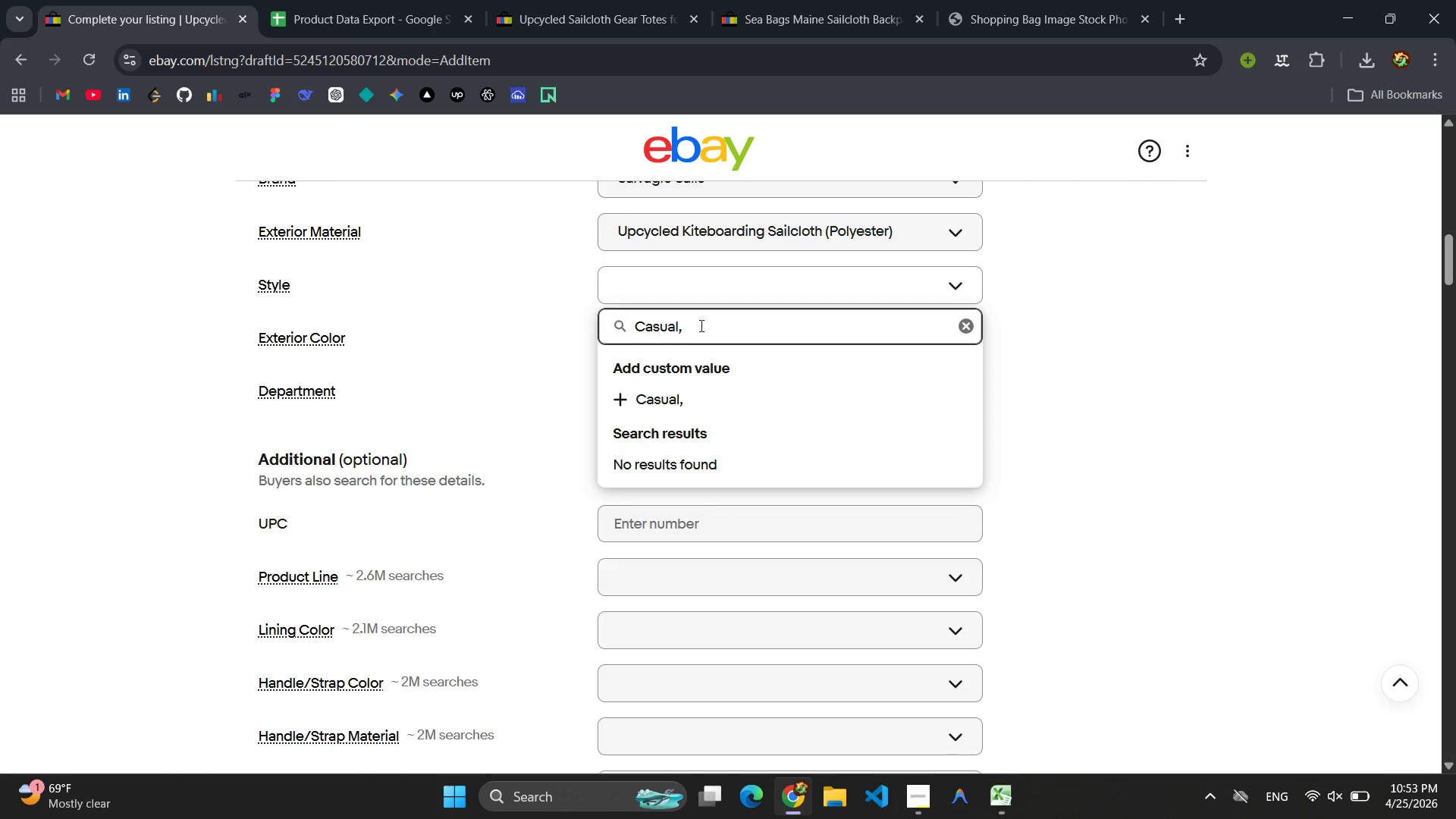 
type(Beach, Everyday)
 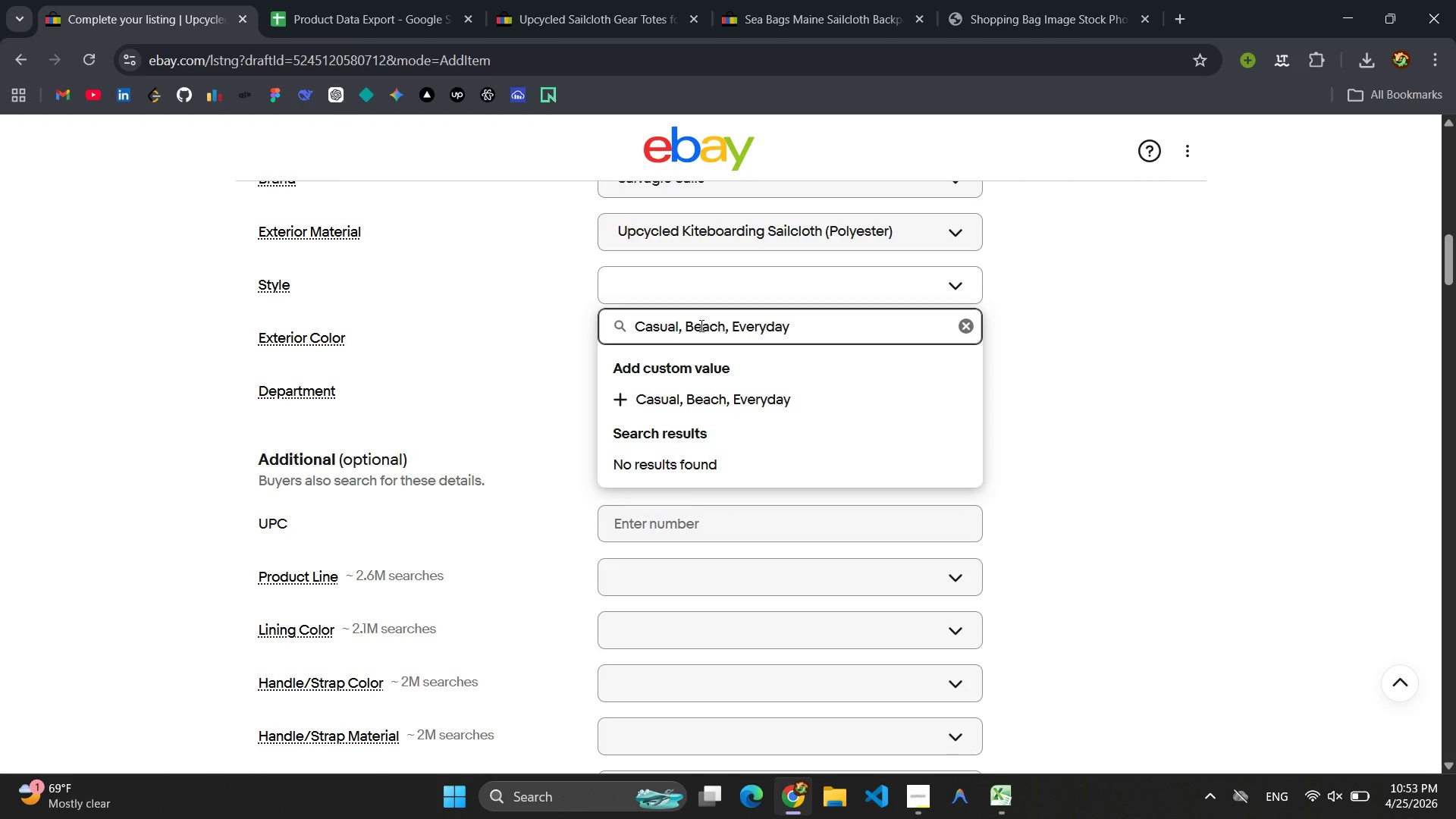 
key(Enter)
 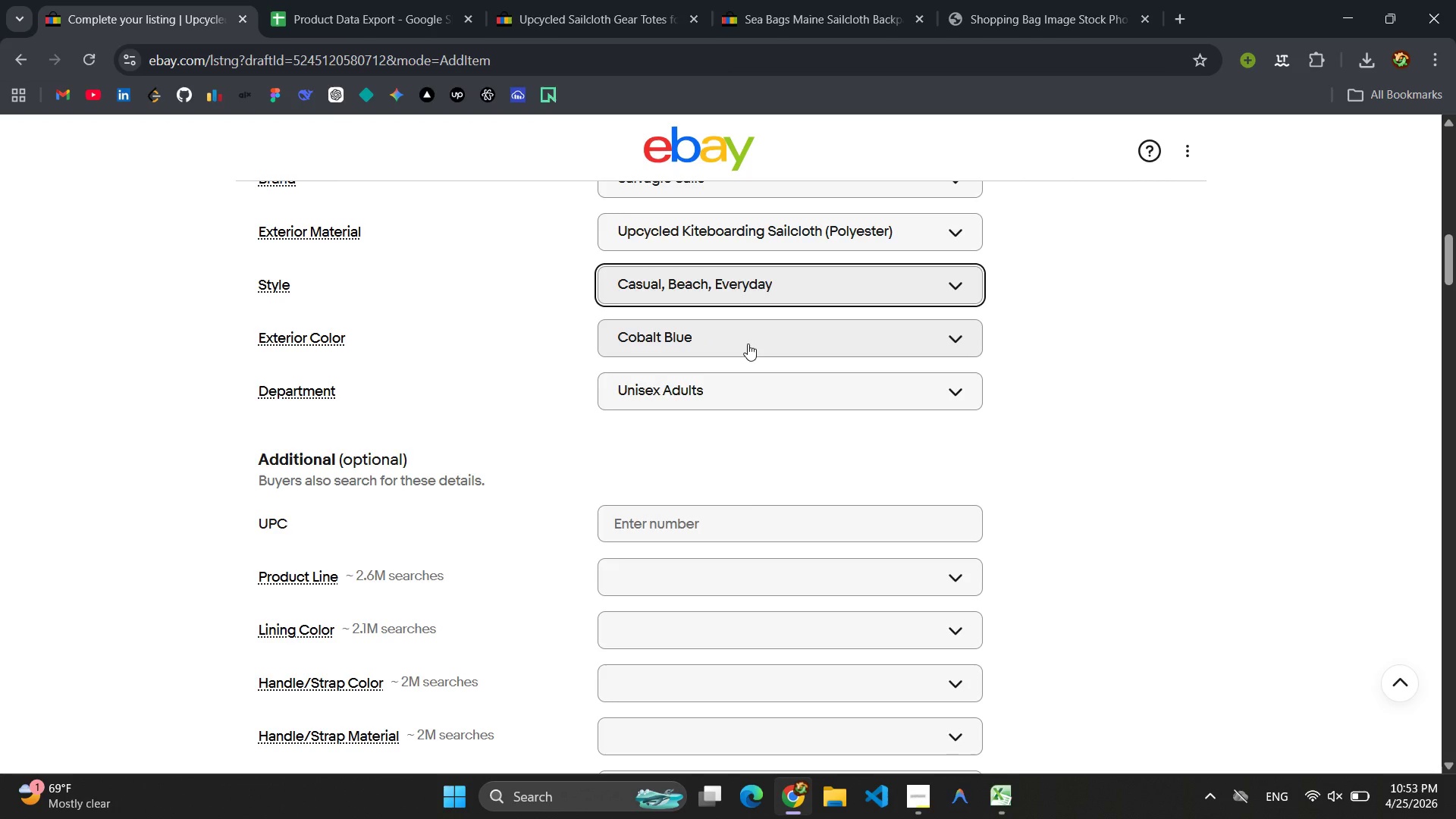 
scroll: coordinate [746, 366], scroll_direction: up, amount: 2.0
 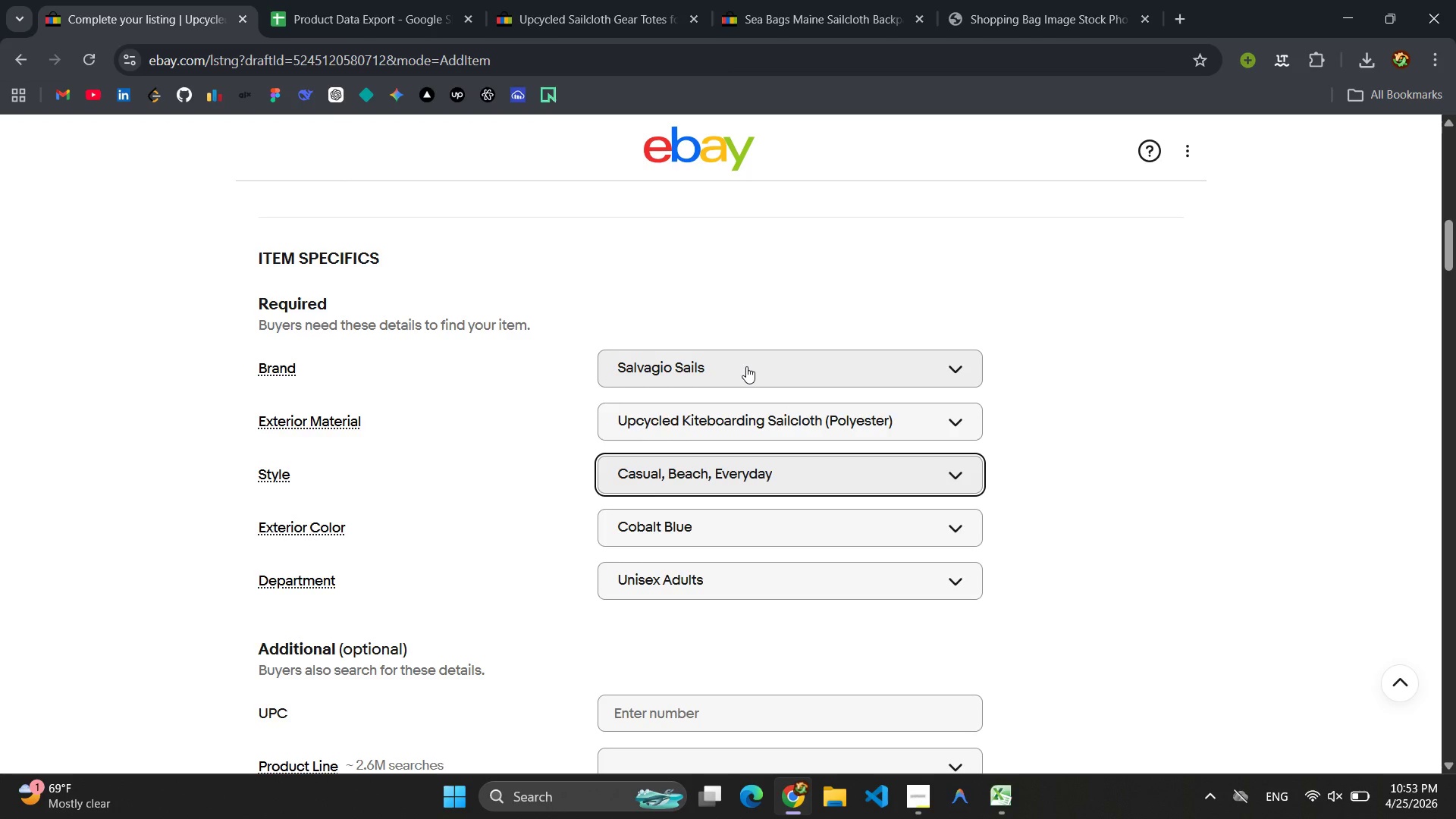 
scroll: coordinate [746, 366], scroll_direction: down, amount: 6.0
 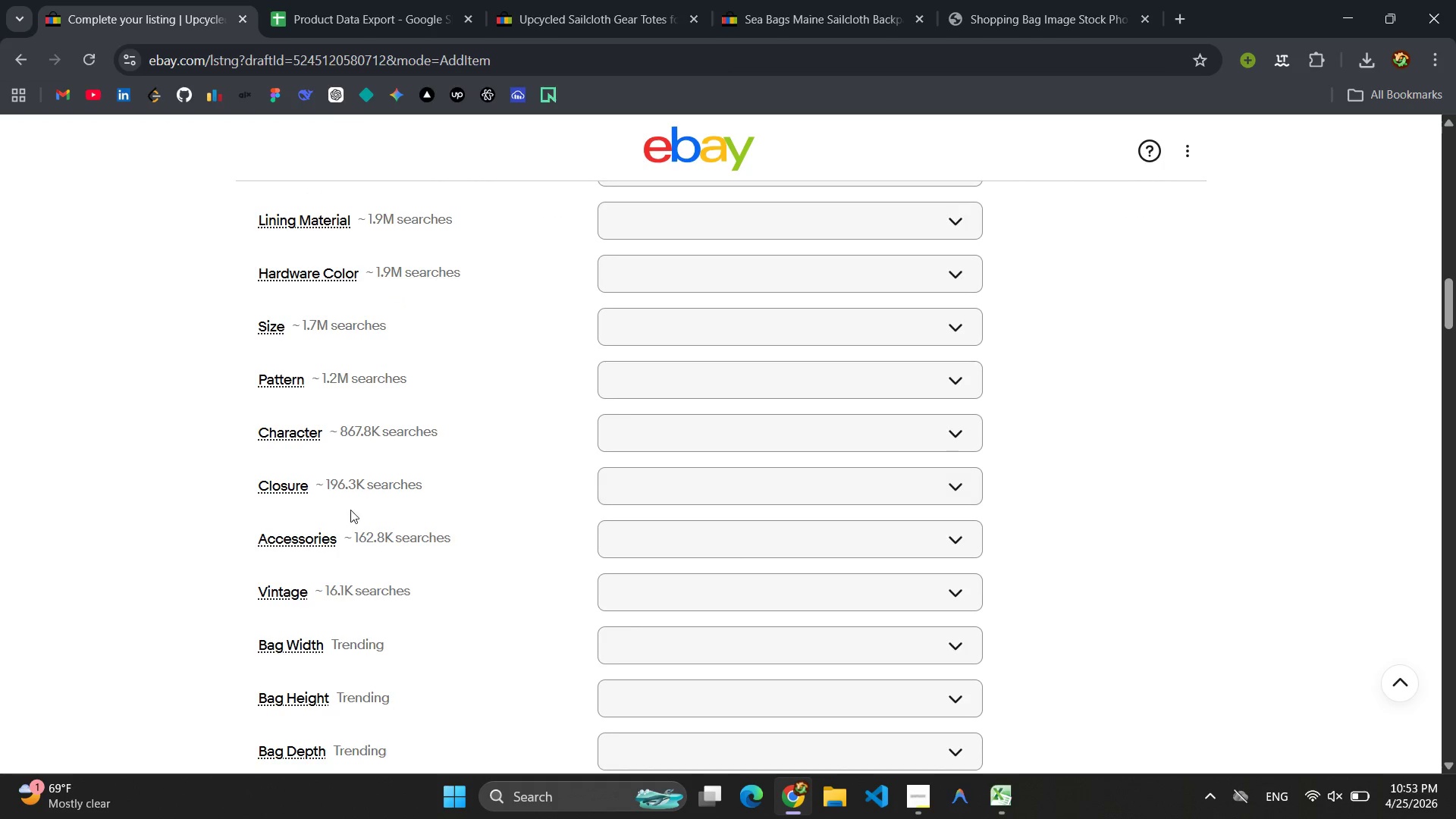 
left_click([661, 487])
 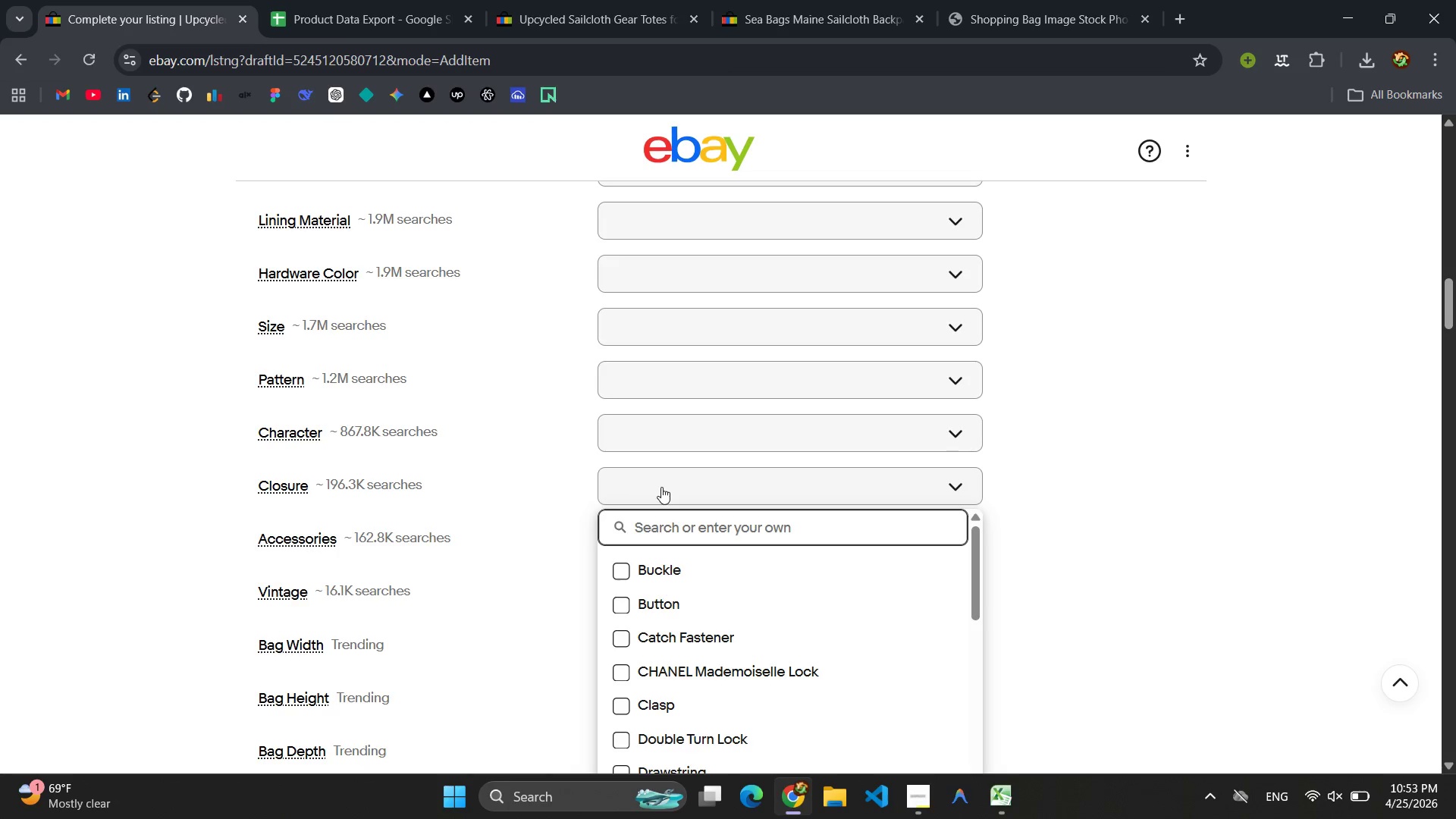 
type(Oe)
key(Backspace)
type(pen Top with Magneti)
key(Backspace)
key(Backspace)
type(tic Snap)
 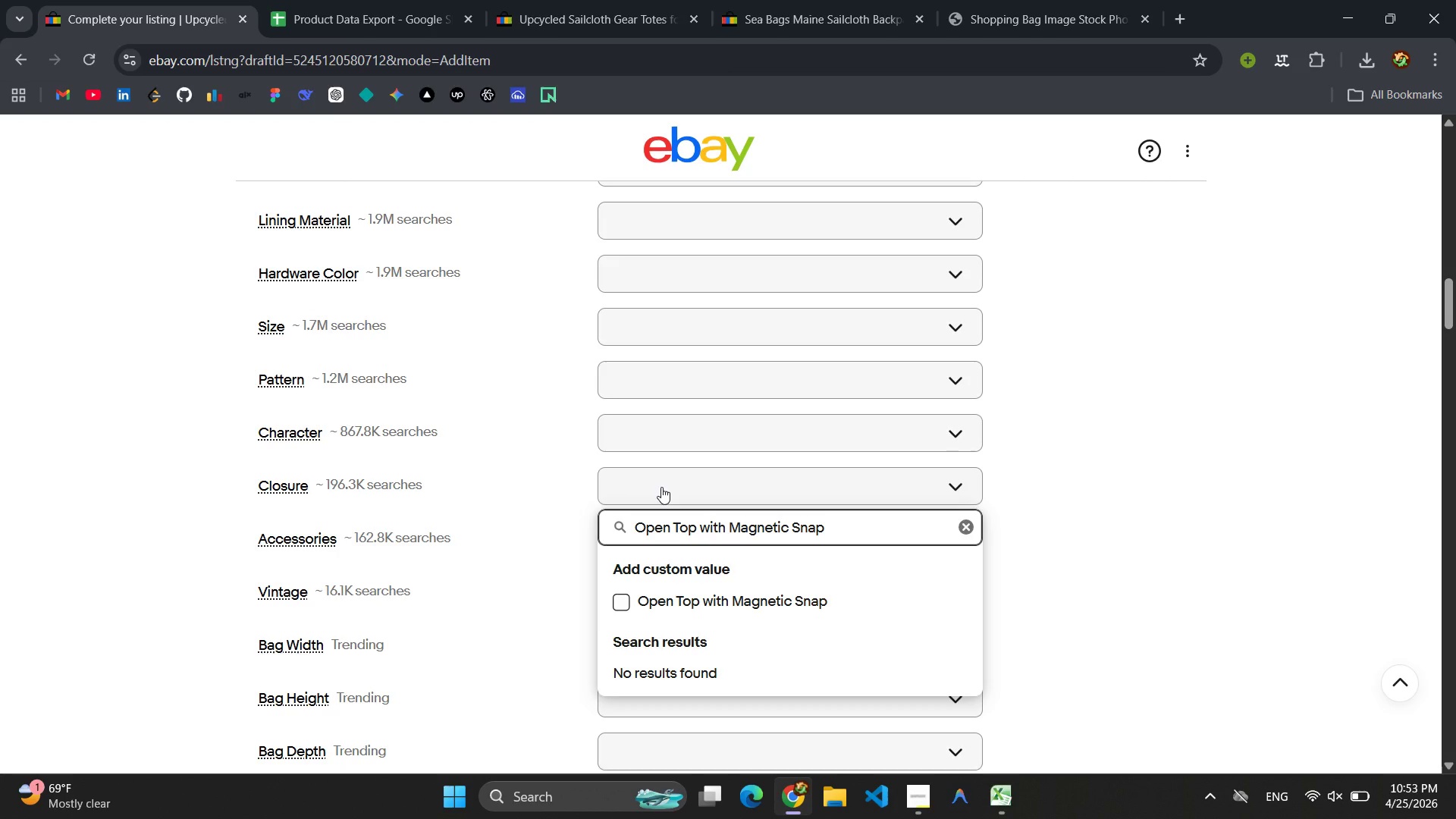 
key(Control+ControlLeft)
 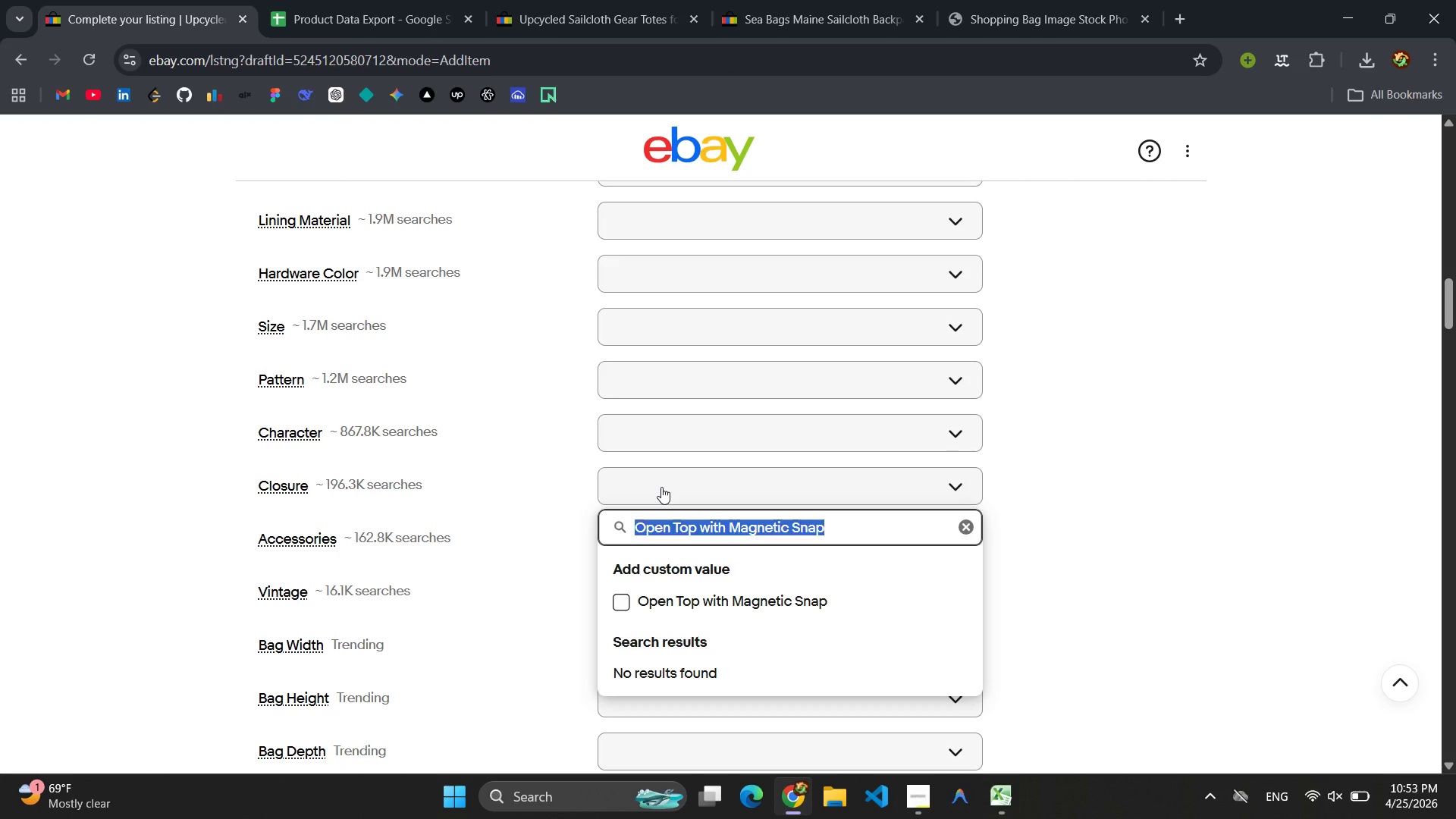 
key(Control+A)
 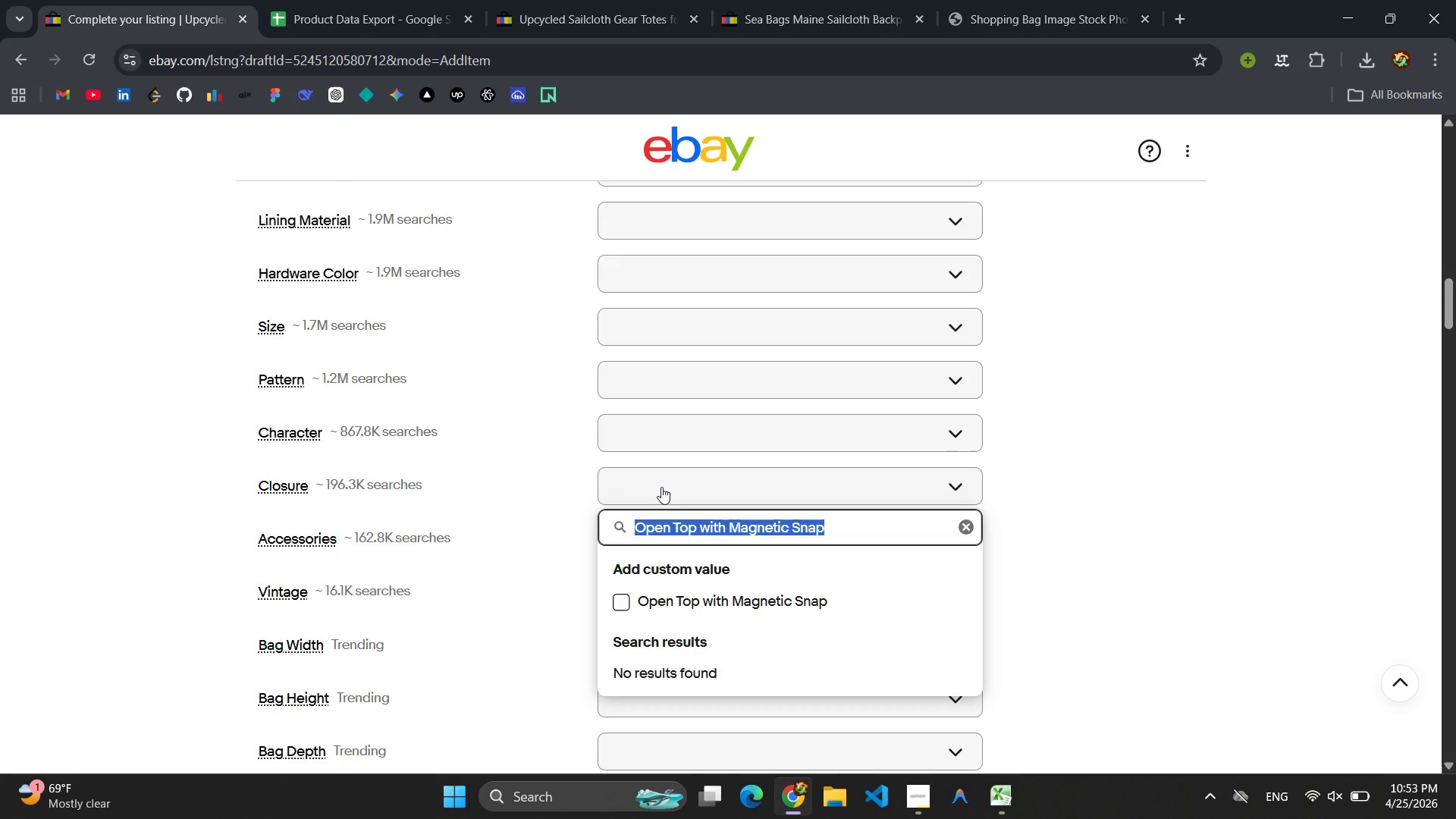 
key(Control+C)
 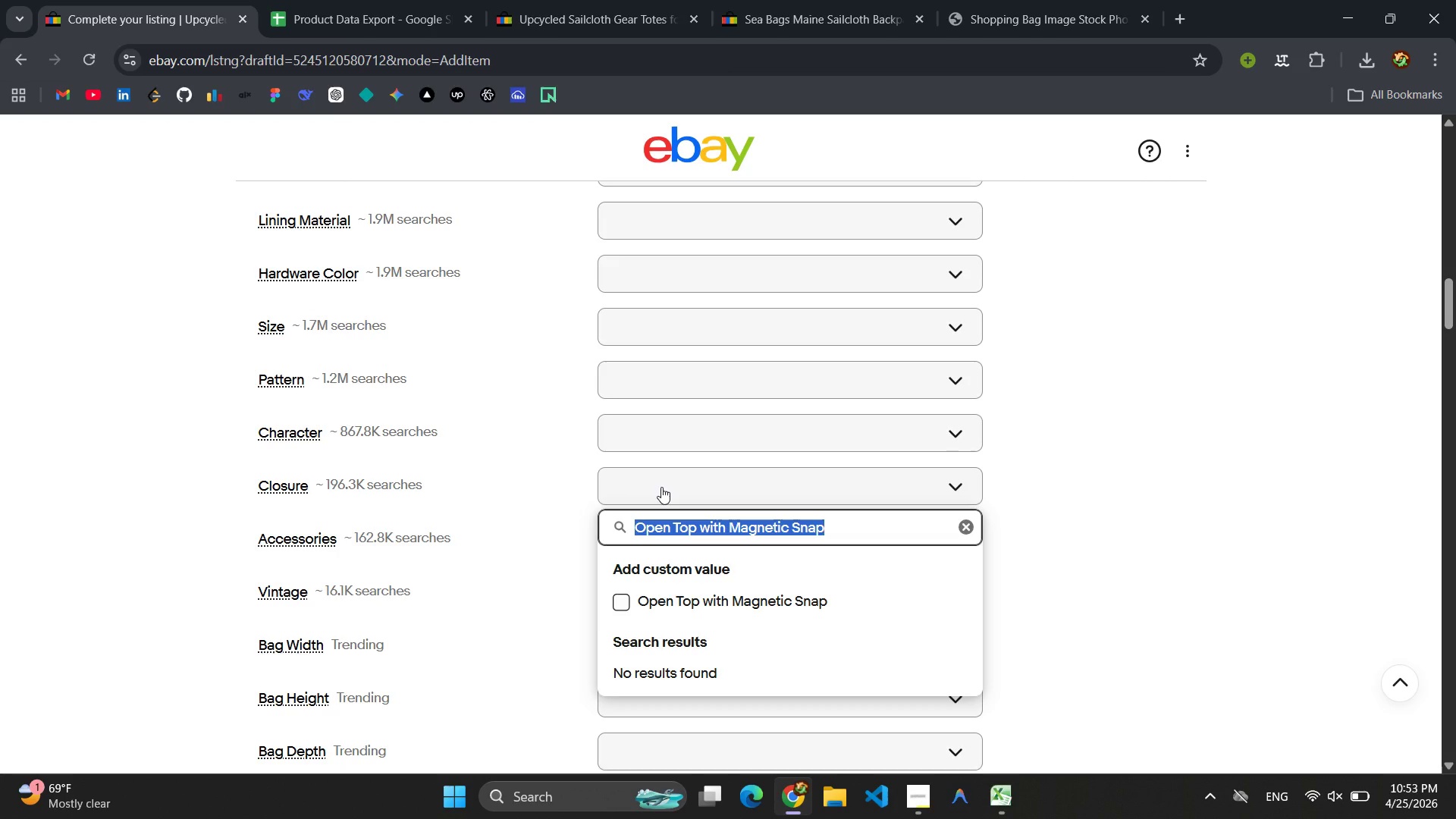 
key(Enter)
 